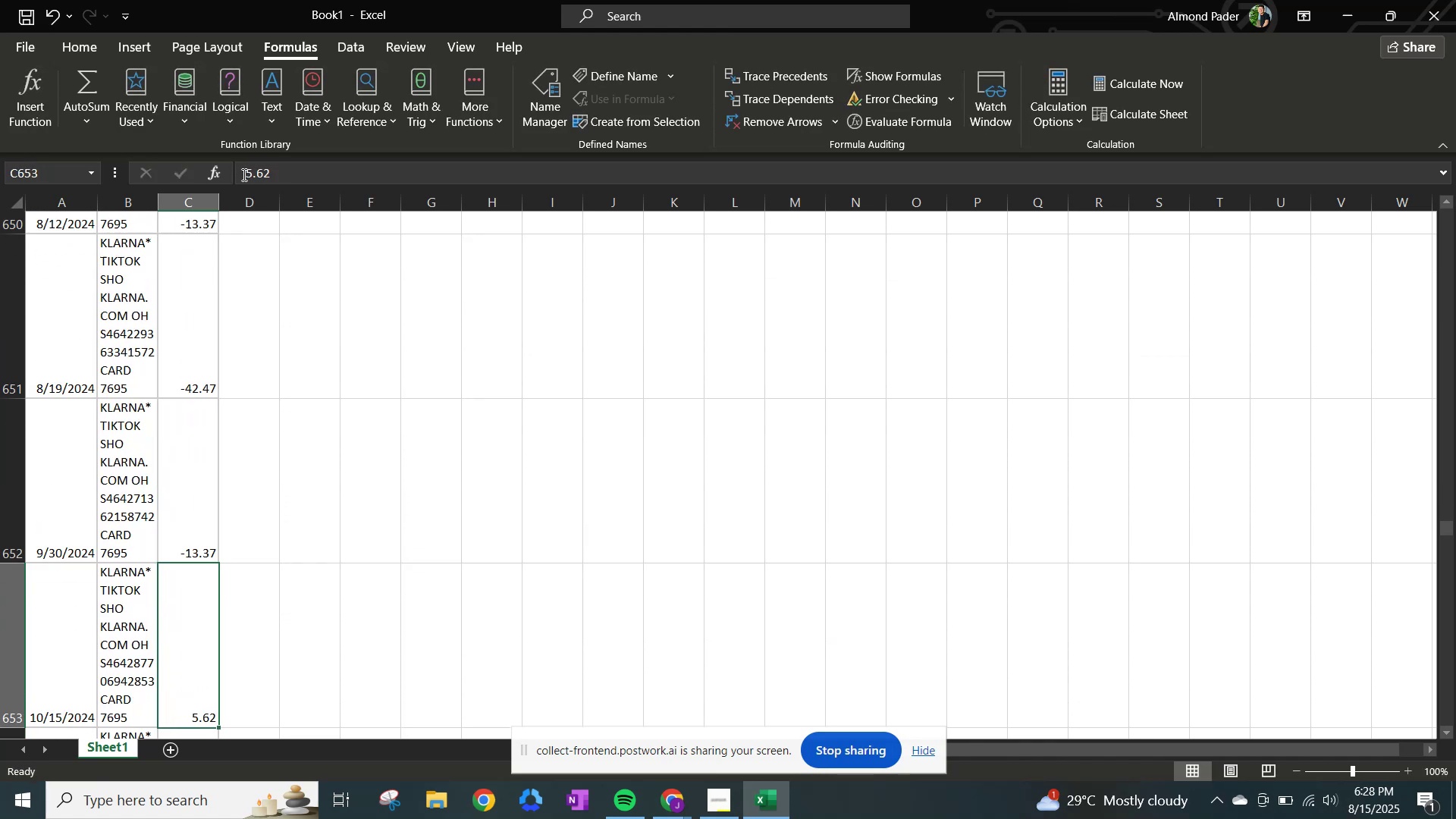 
left_click([243, 174])
 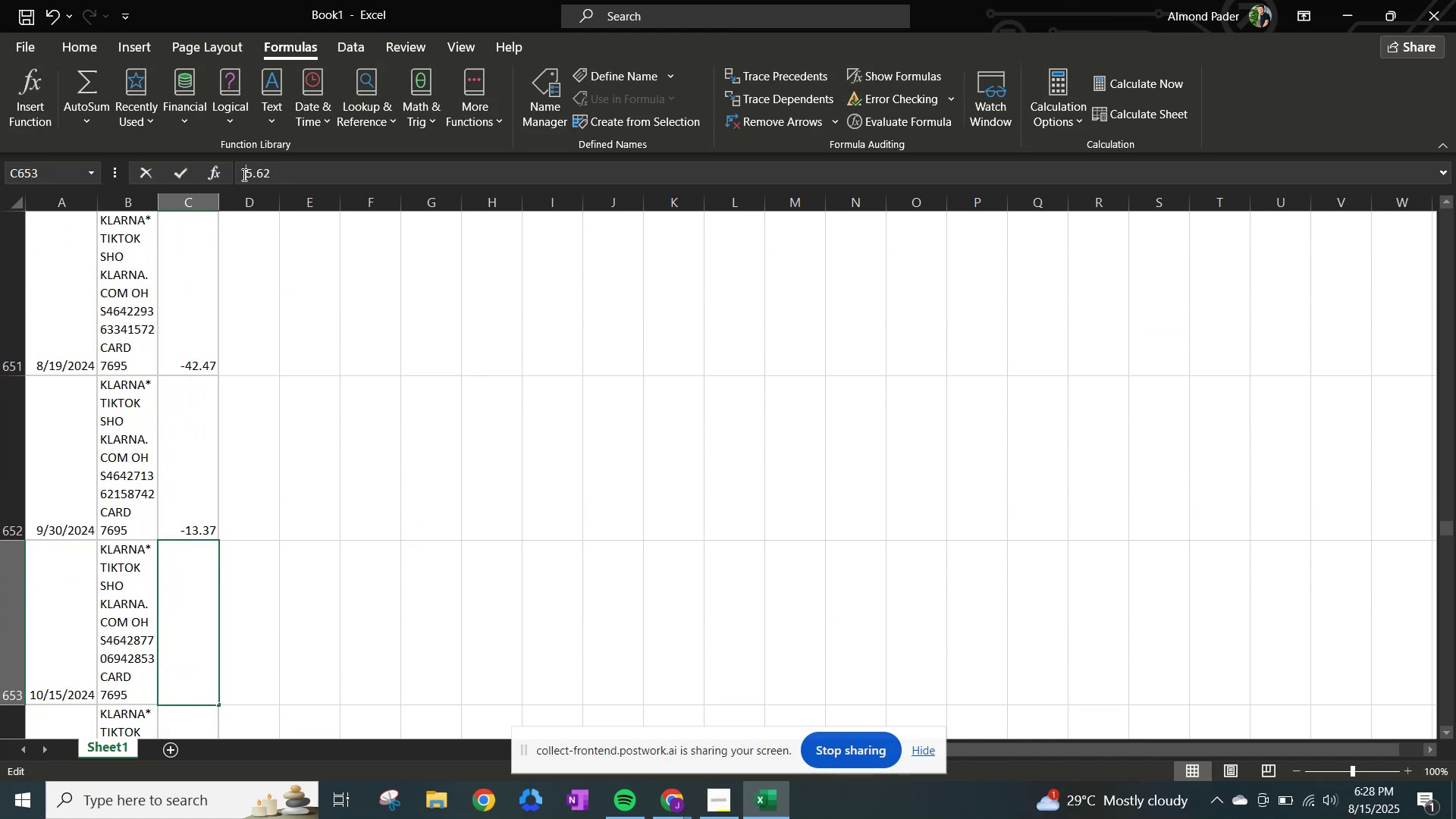 
hold_key(key=NumpadSubtract, duration=0.32)
 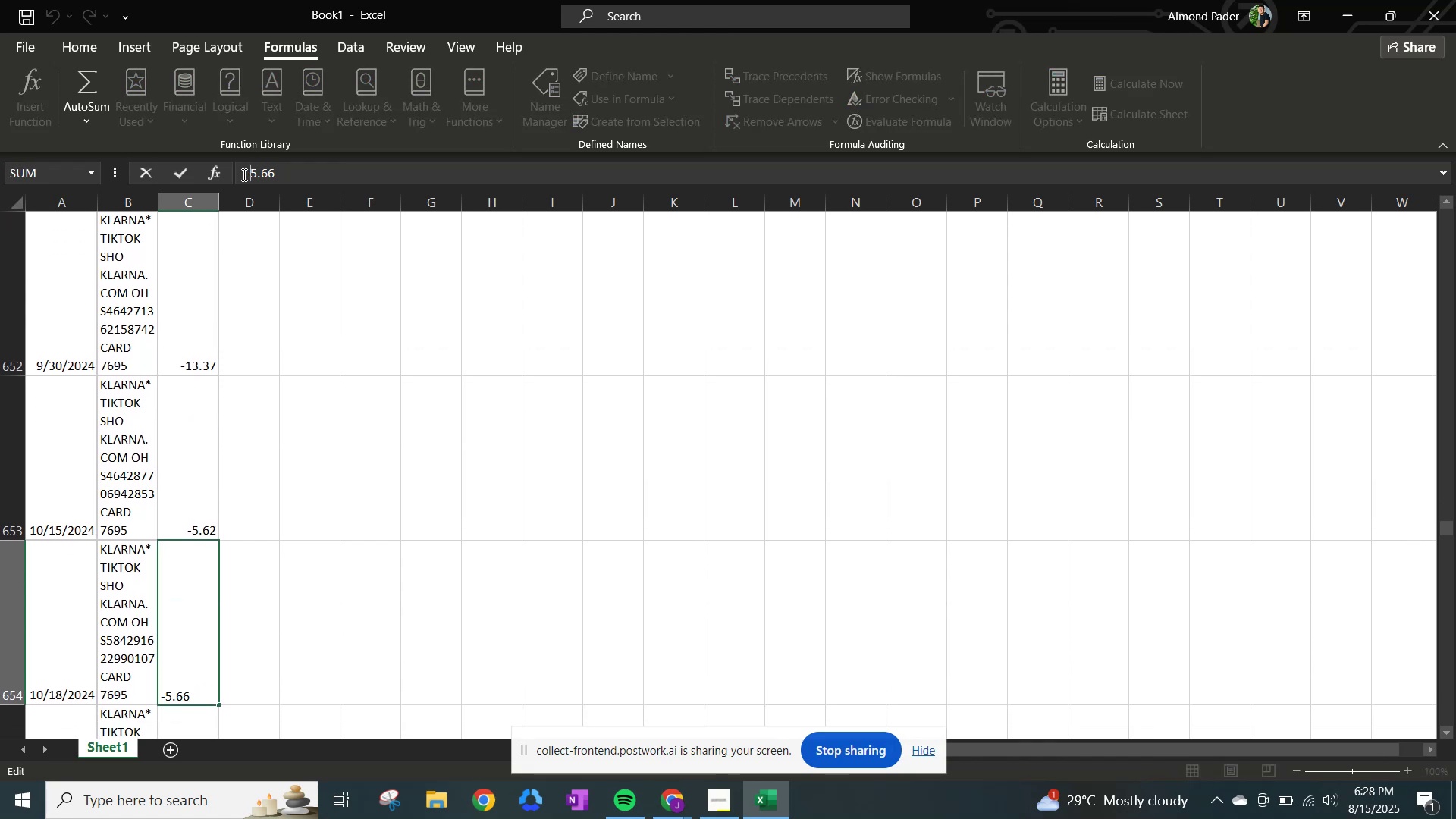 
key(NumpadEnter)
 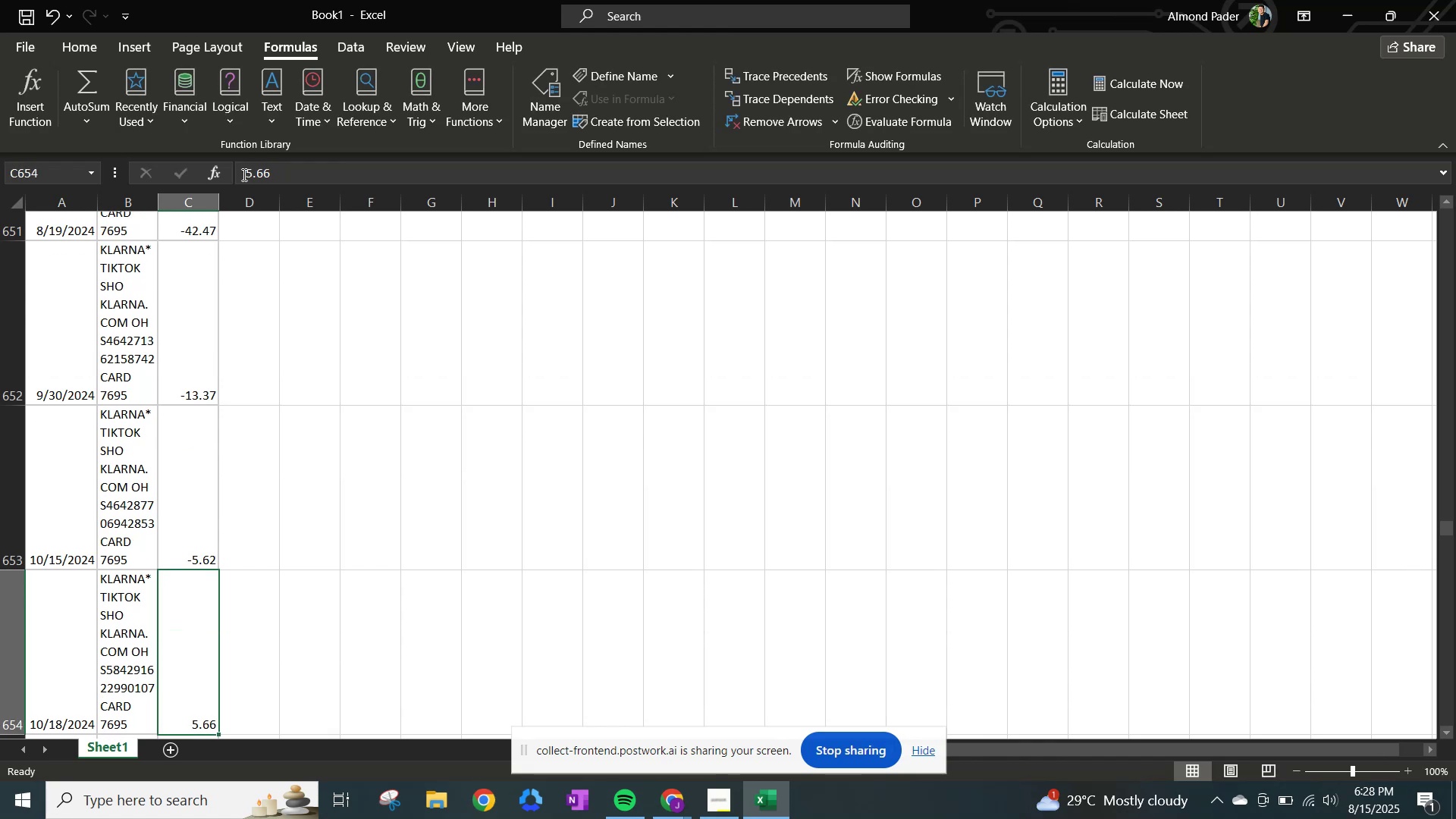 
left_click([243, 174])
 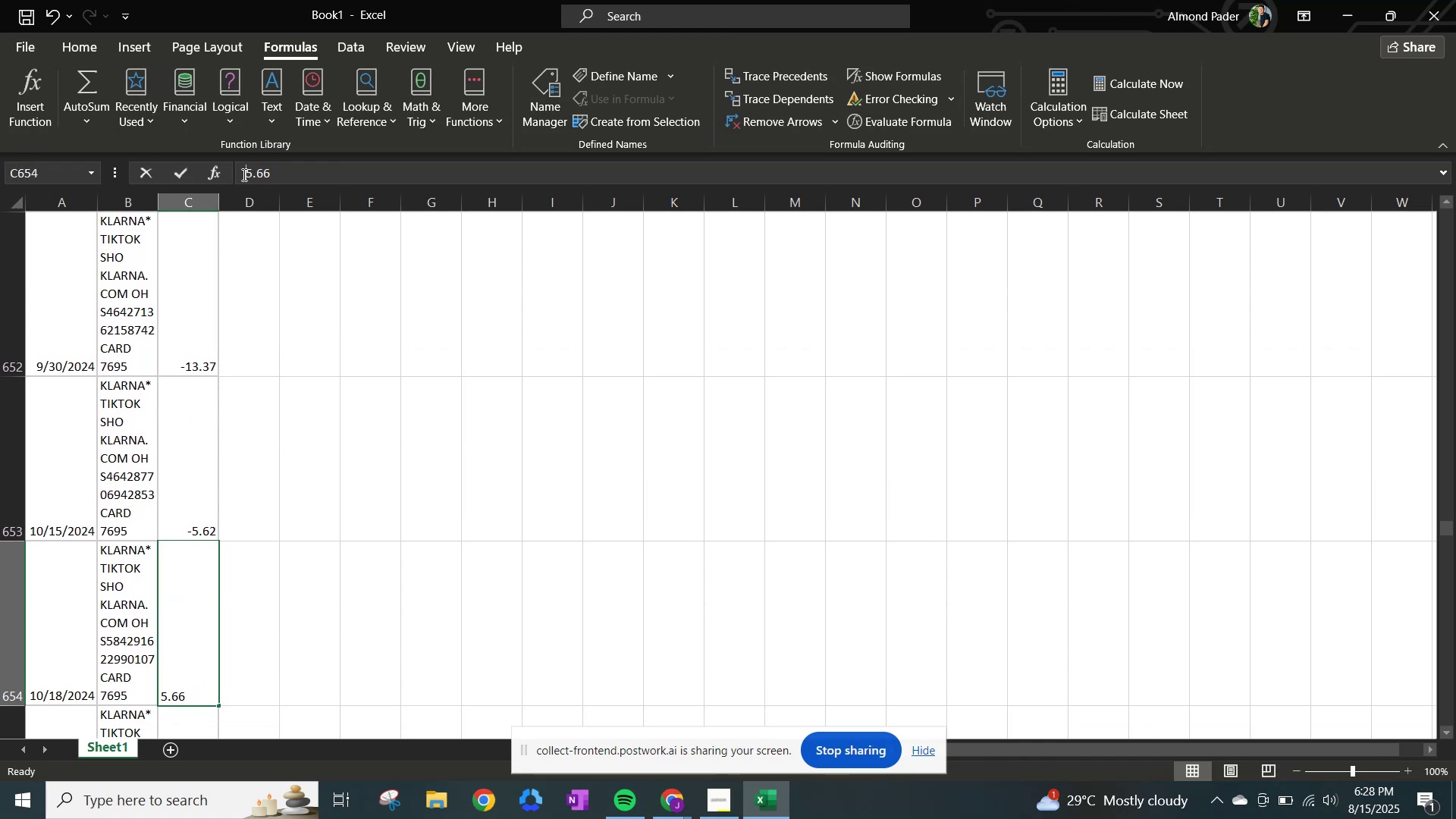 
hold_key(key=NumpadSubtract, duration=0.36)
 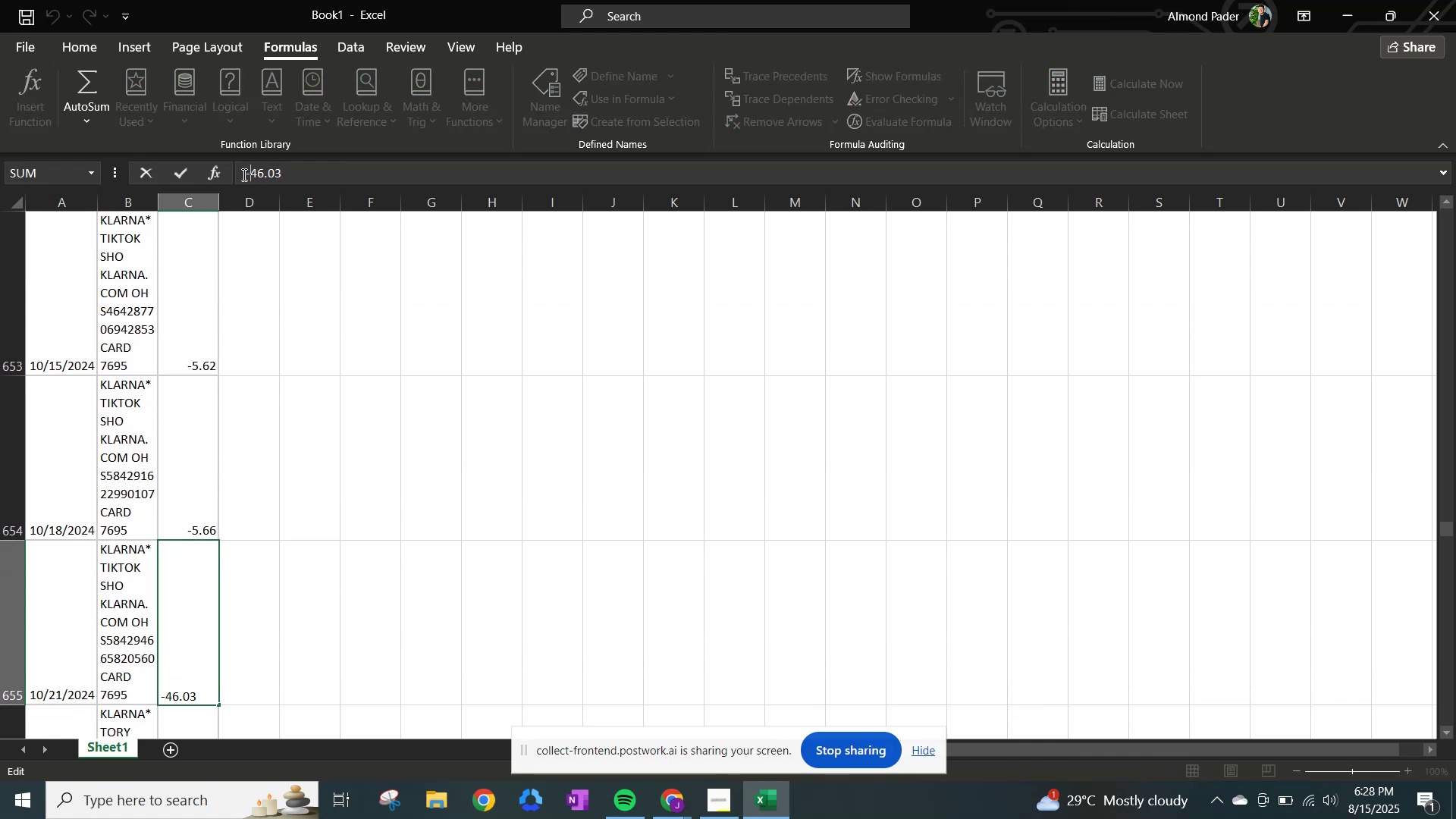 
key(NumpadEnter)
 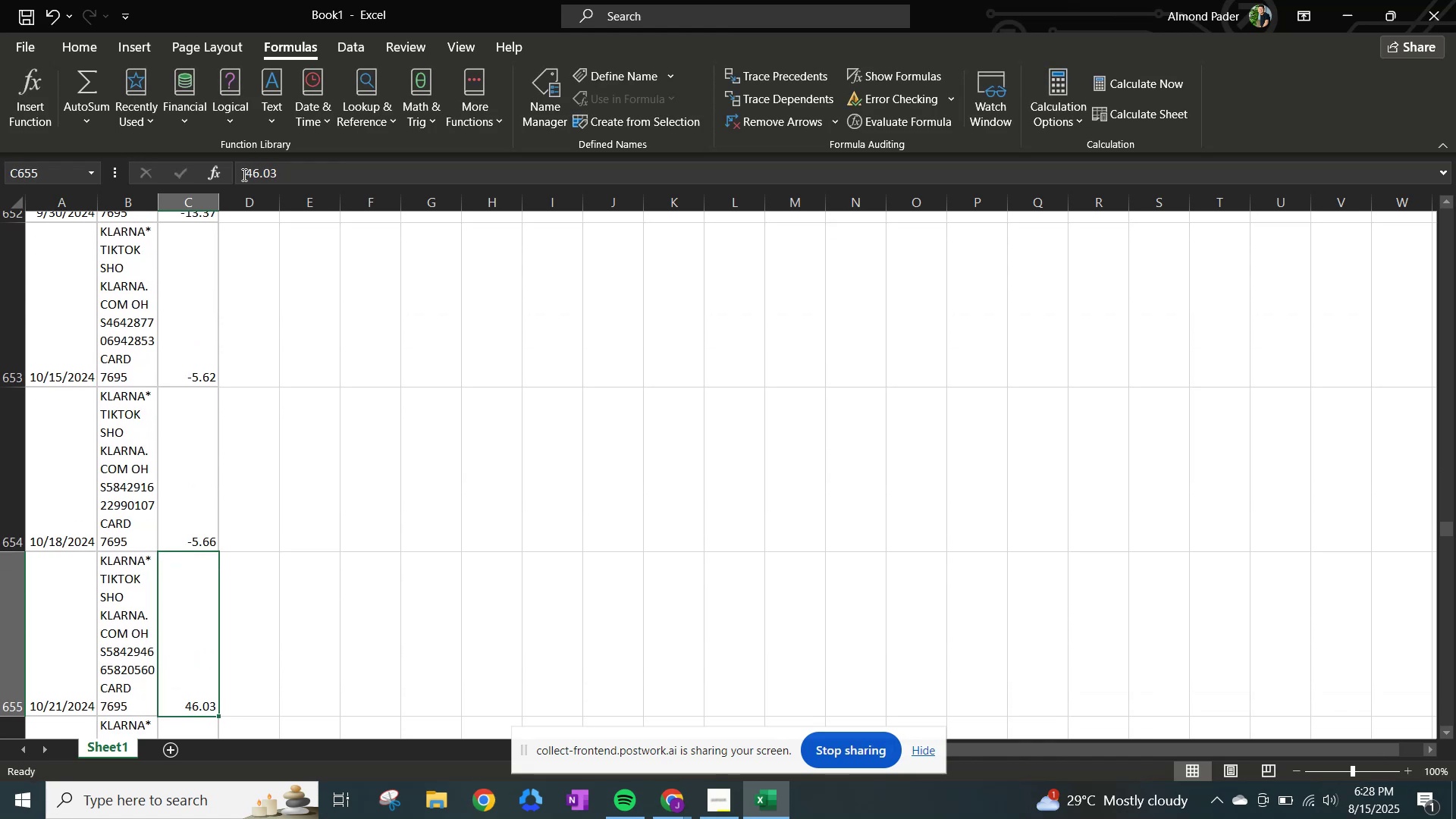 
left_click([243, 174])
 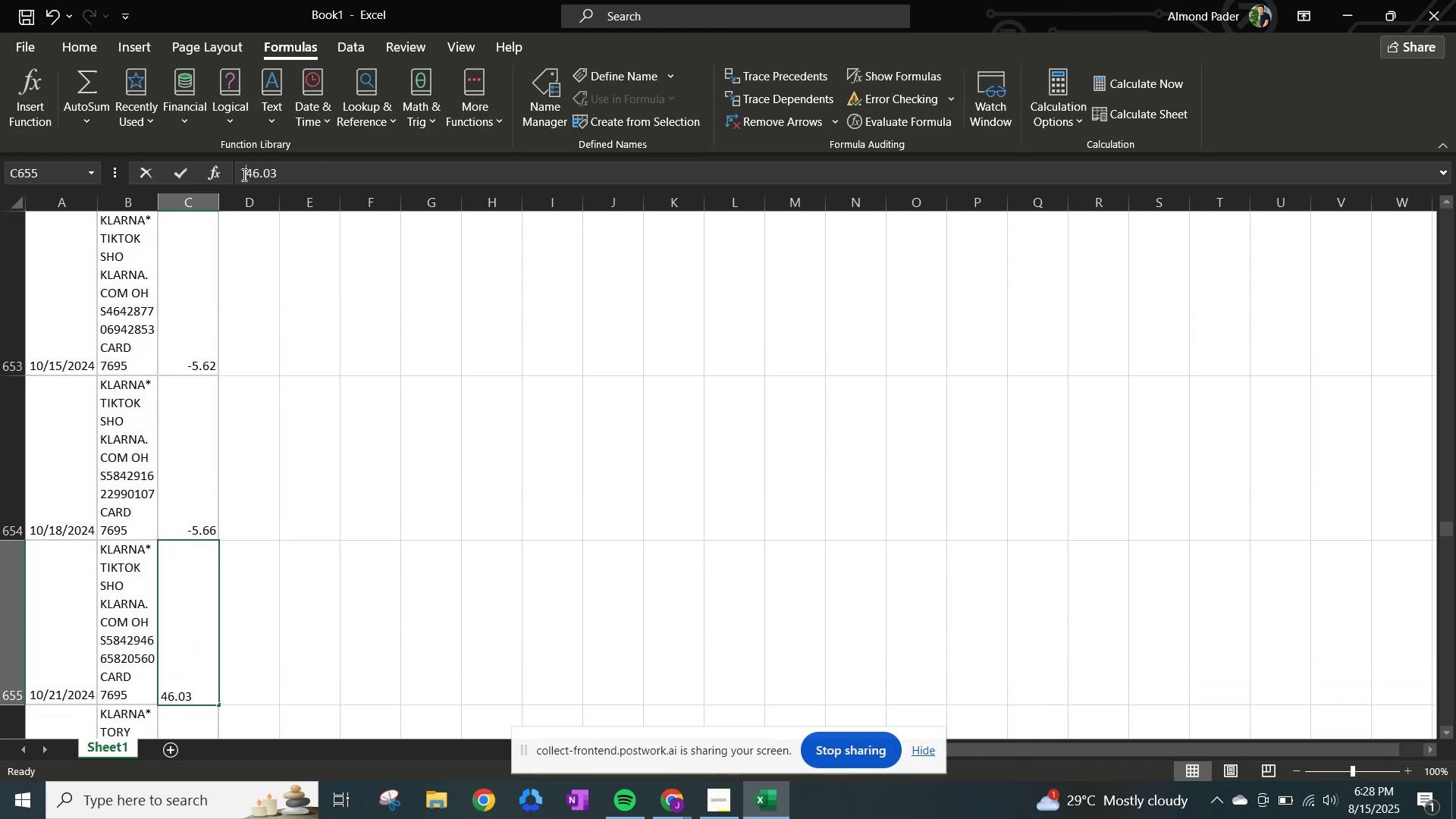 
key(NumpadSubtract)
 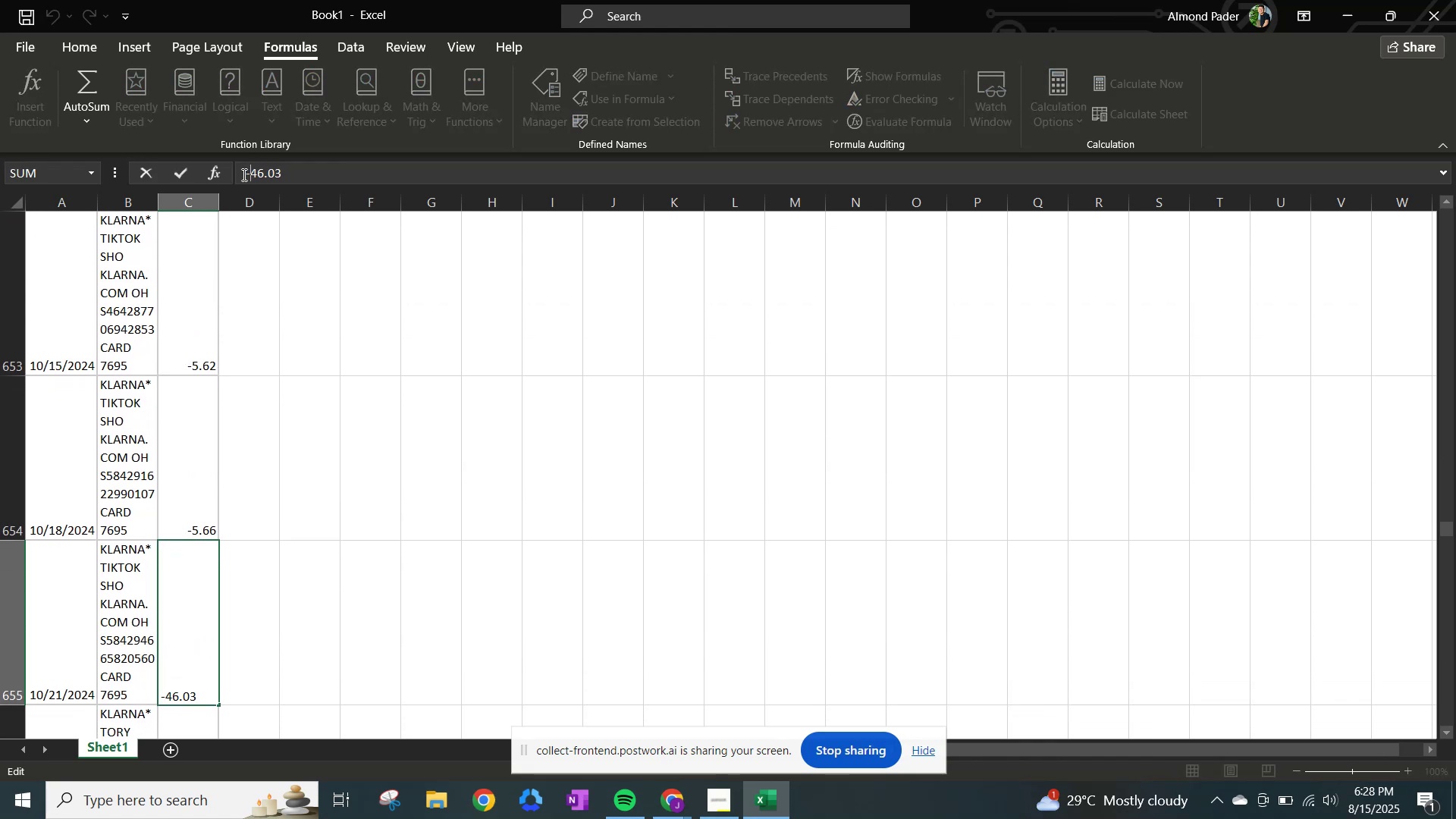 
key(NumpadEnter)
 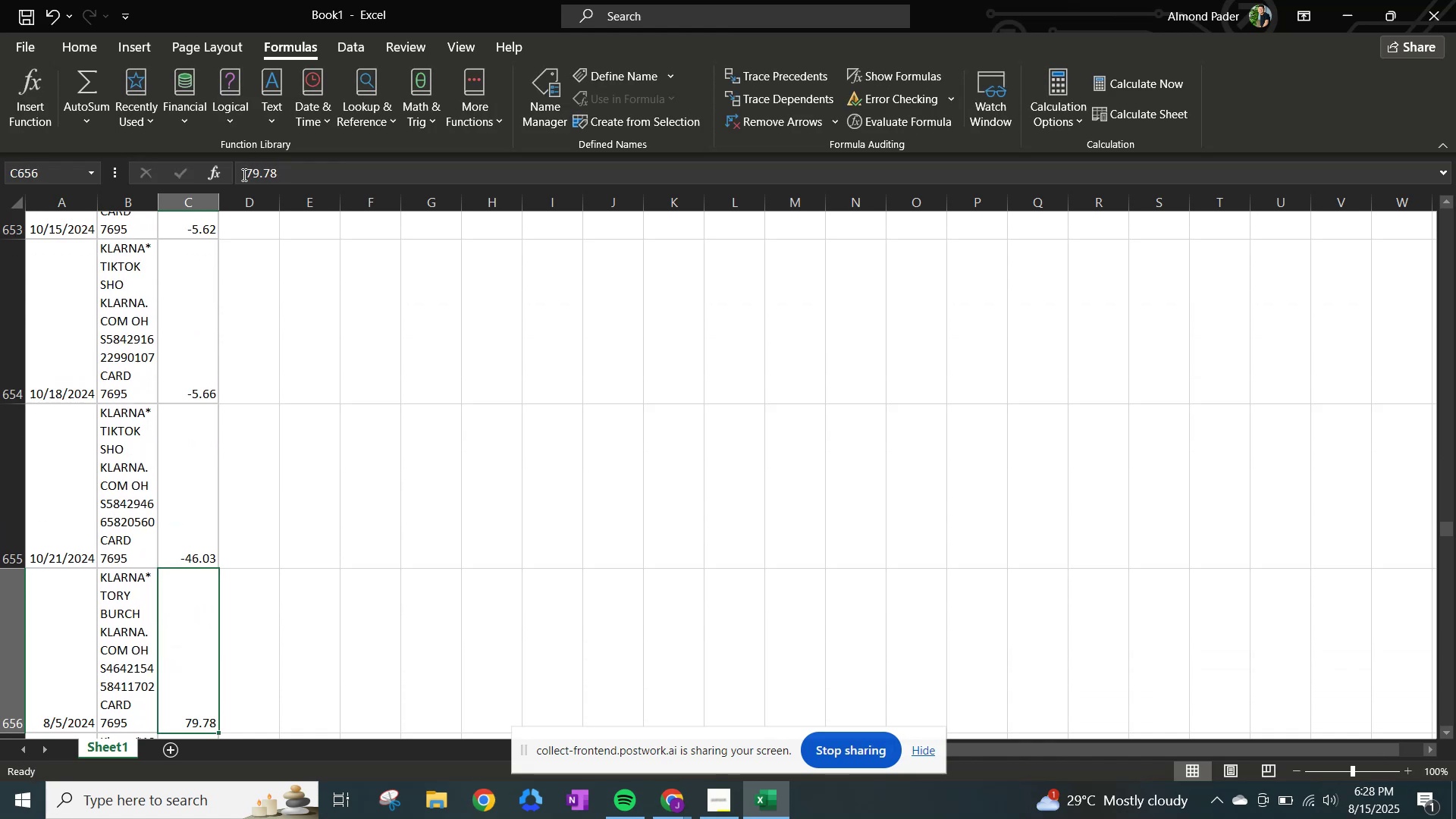 
left_click([243, 174])
 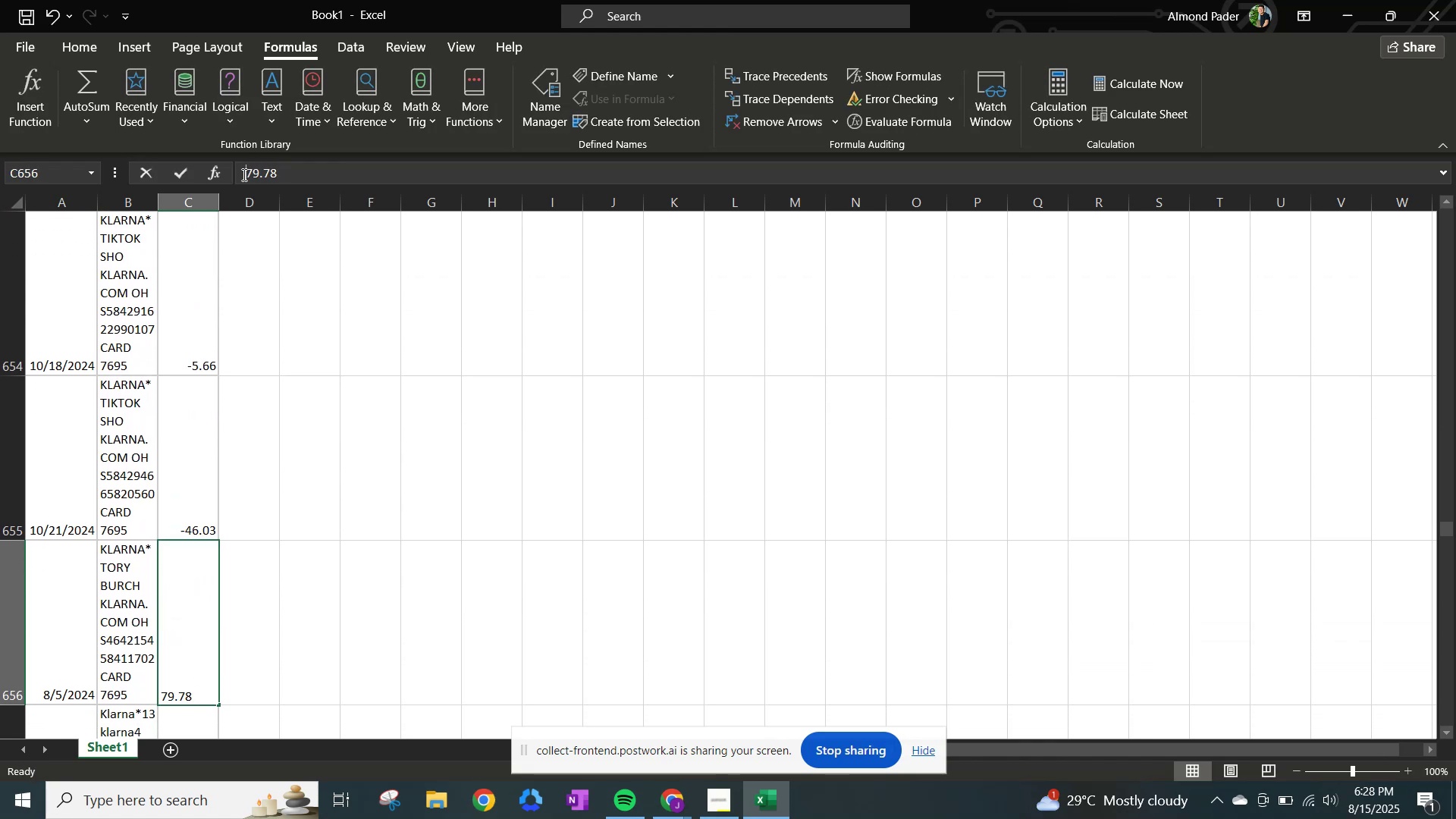 
key(NumpadSubtract)
 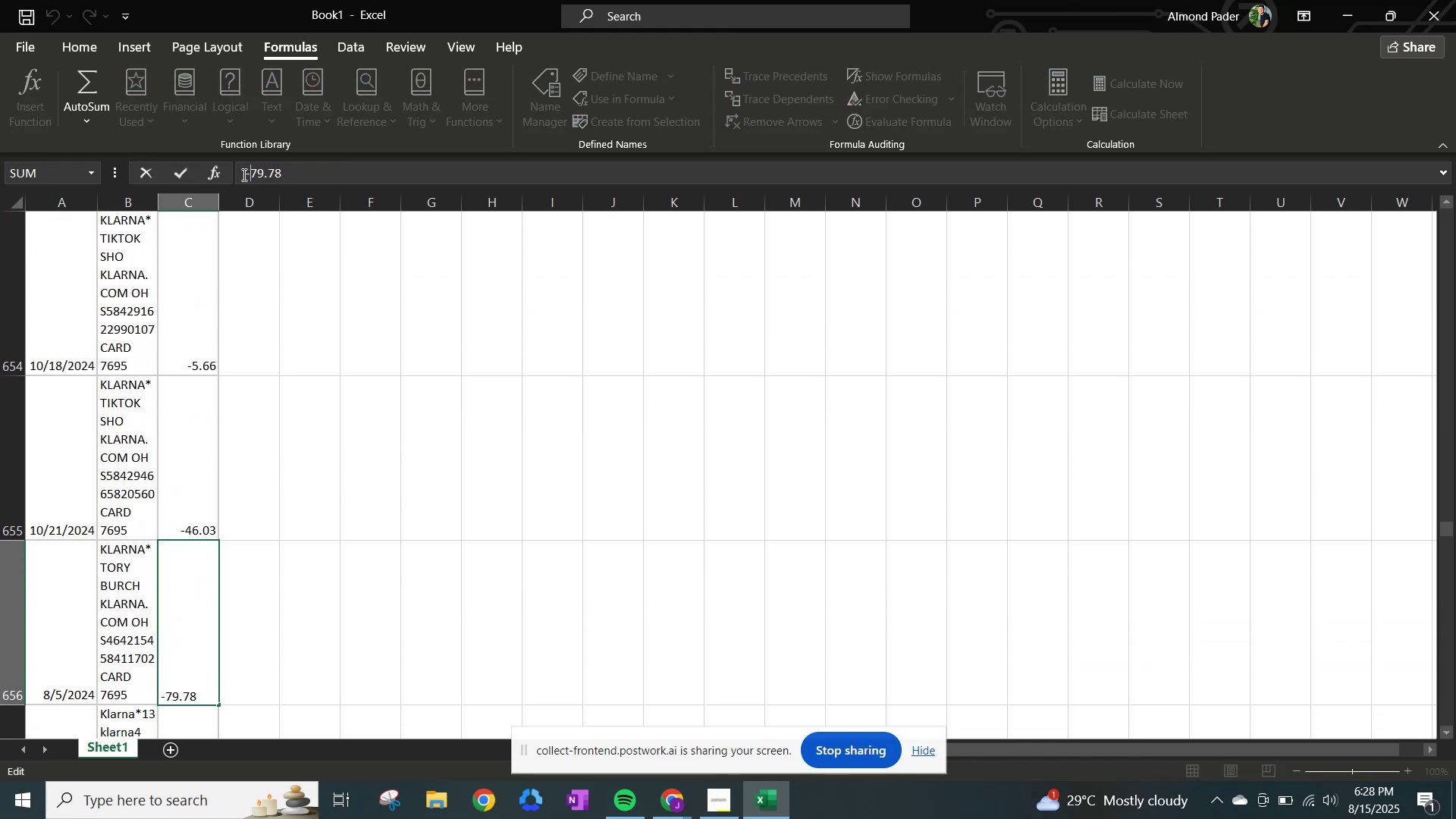 
key(NumpadEnter)
 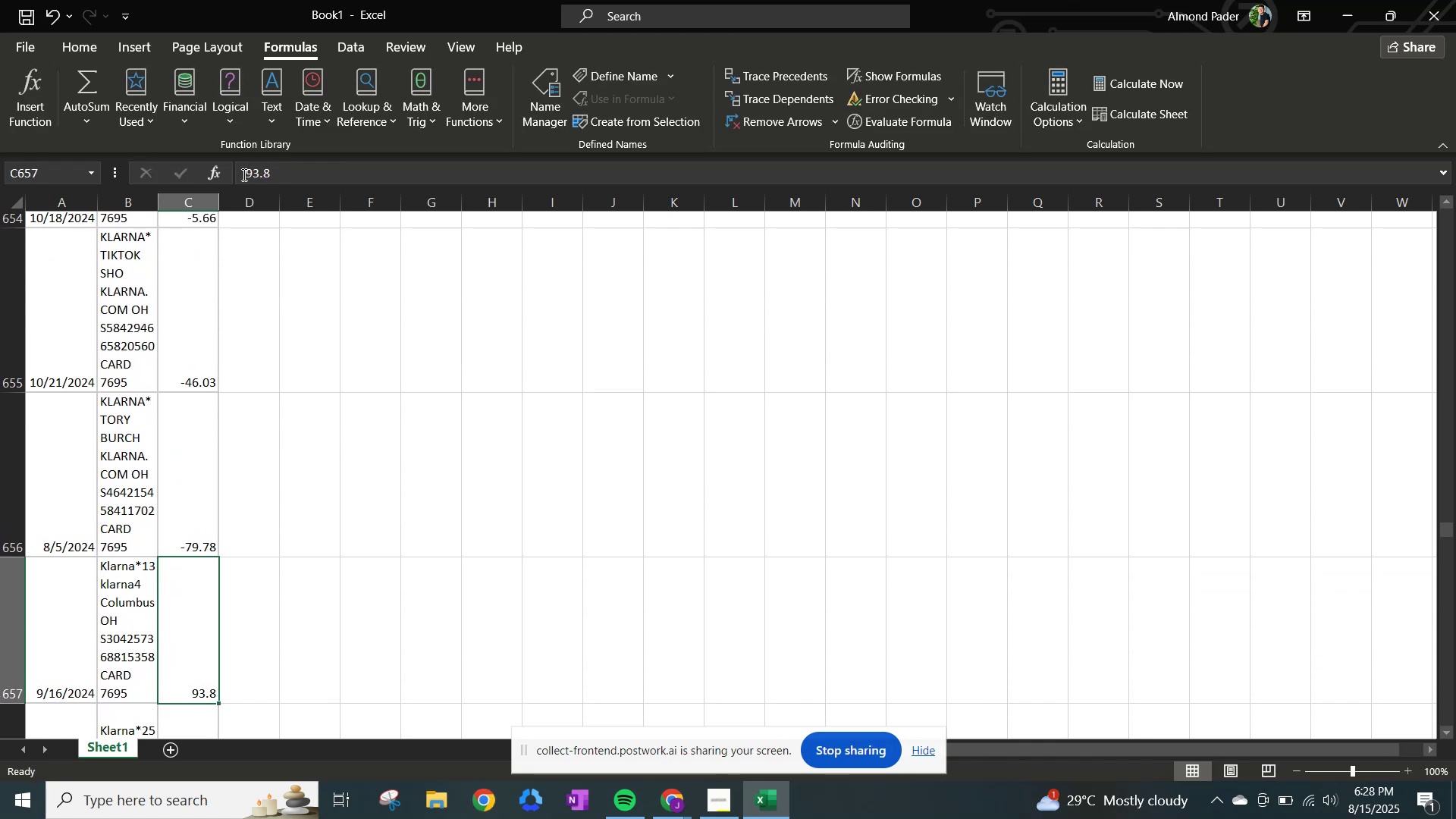 
left_click([243, 174])
 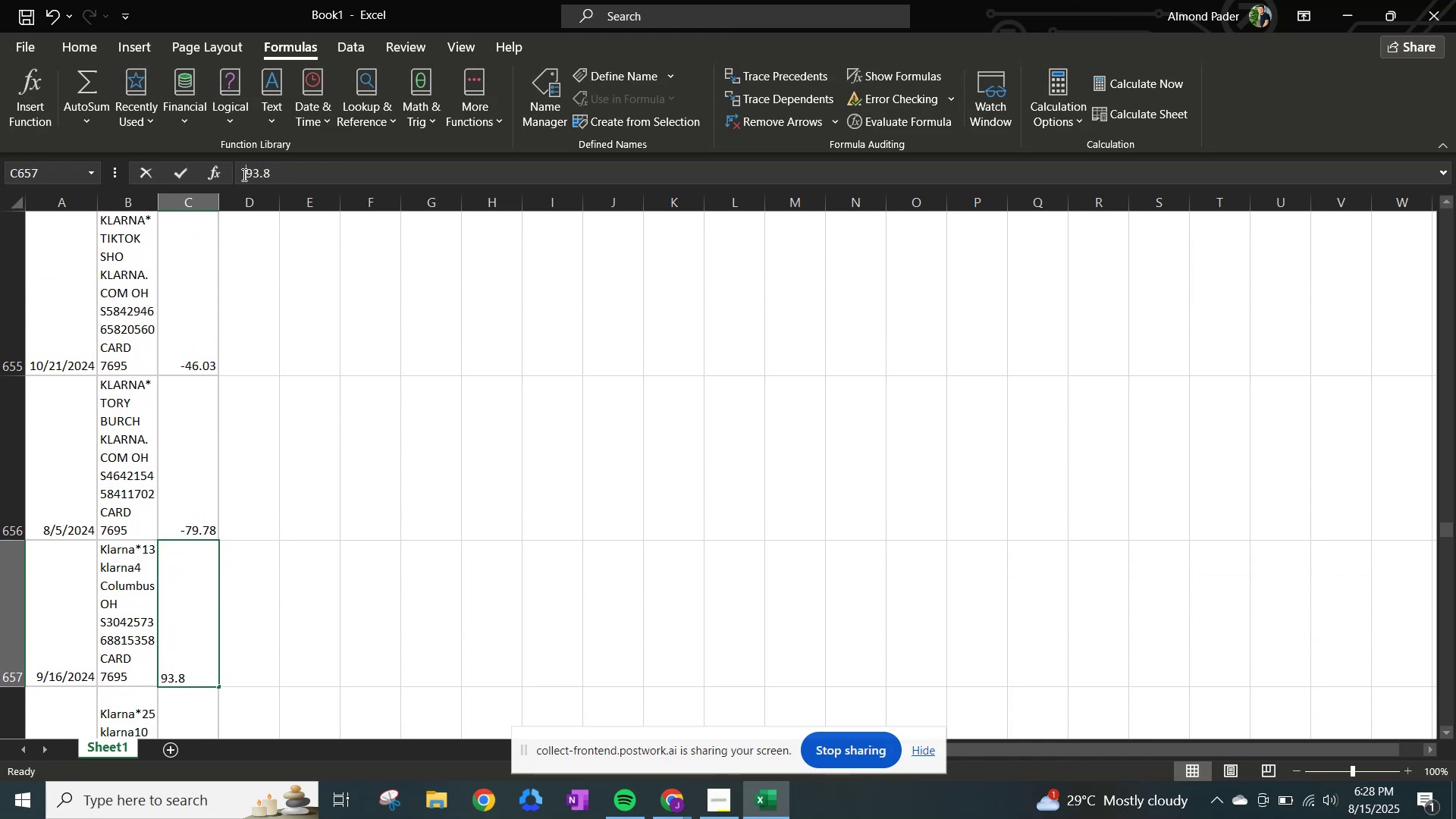 
hold_key(key=NumpadSubtract, duration=0.34)
 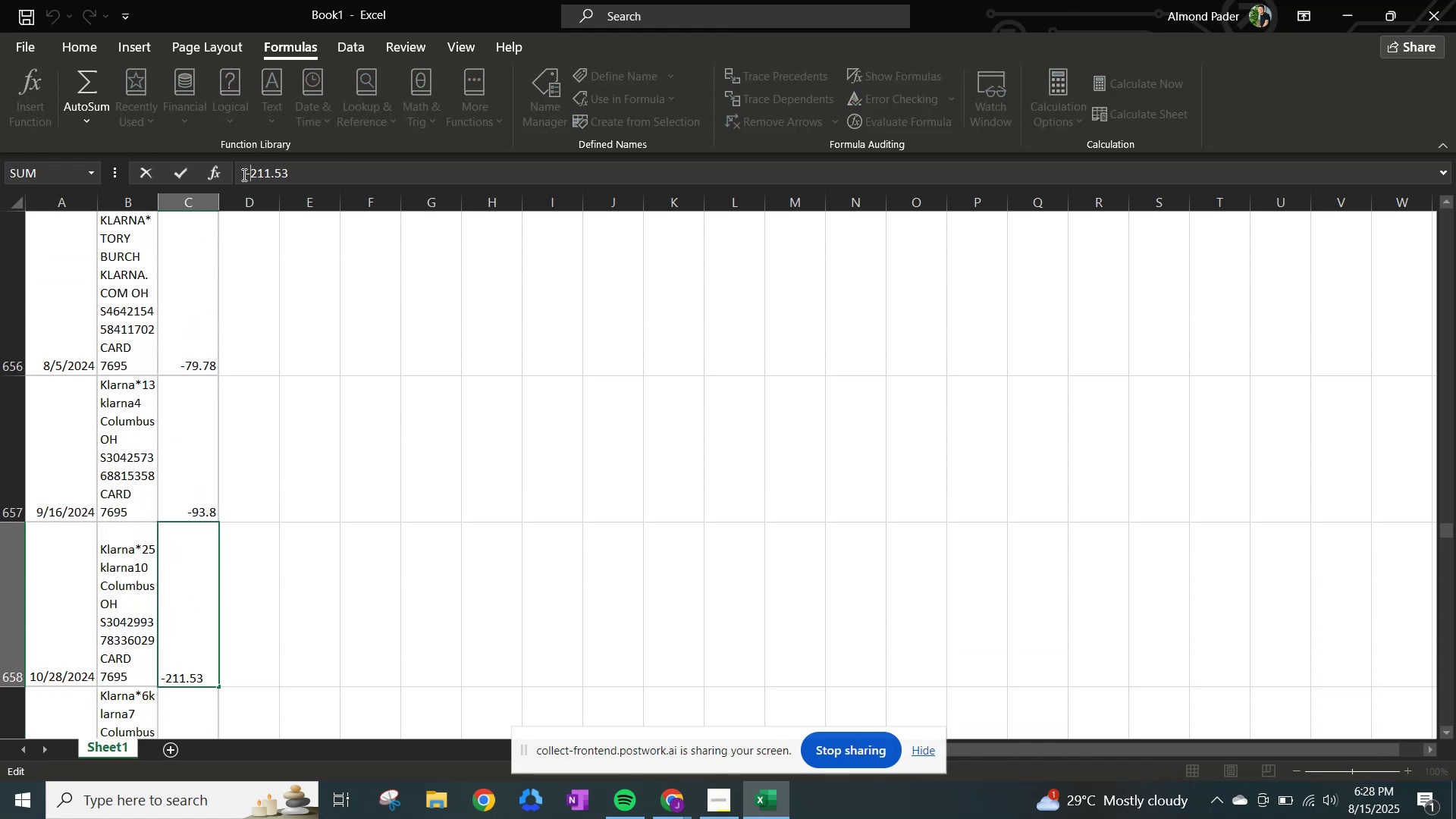 
key(NumpadEnter)
 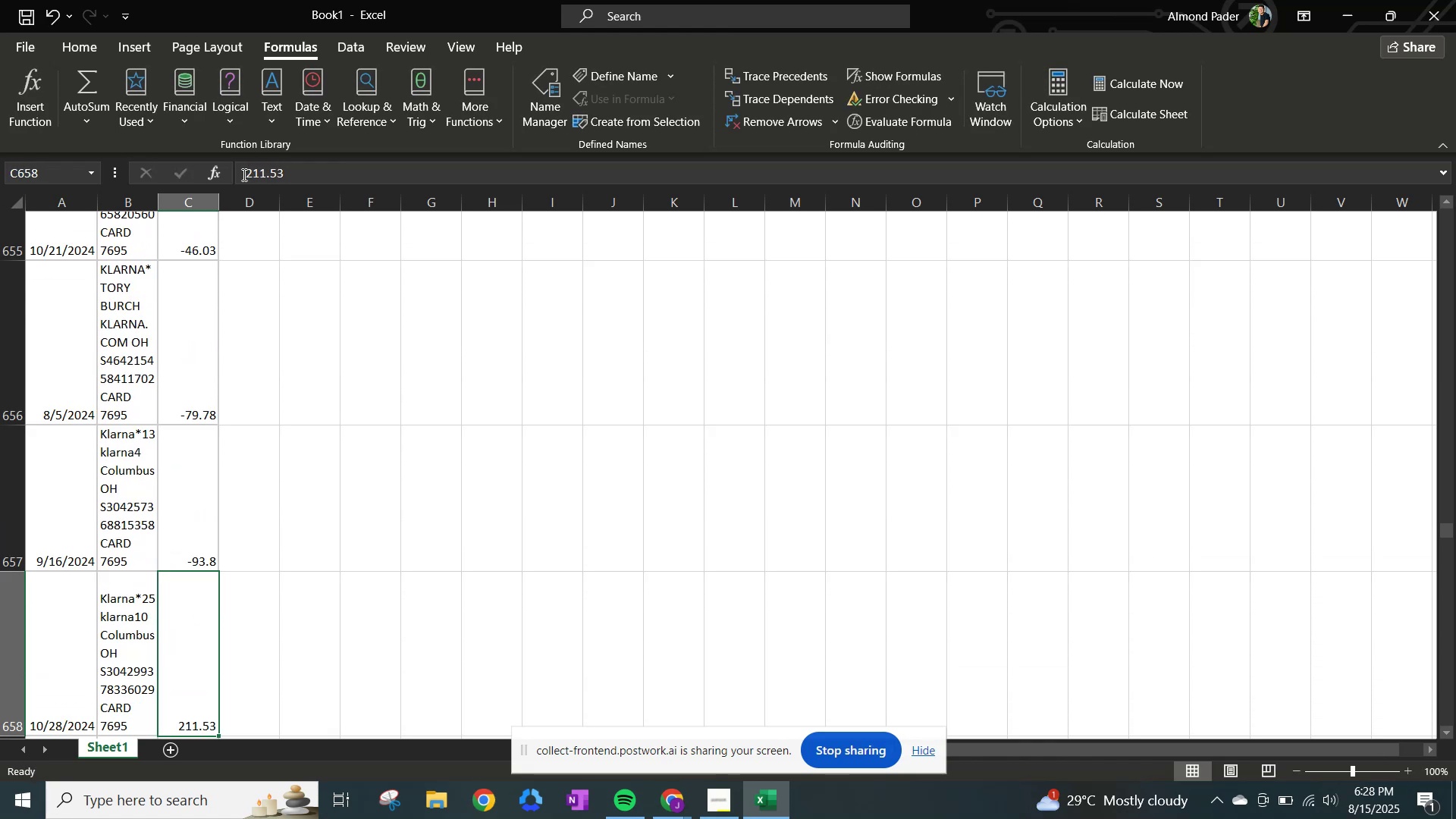 
left_click([243, 174])
 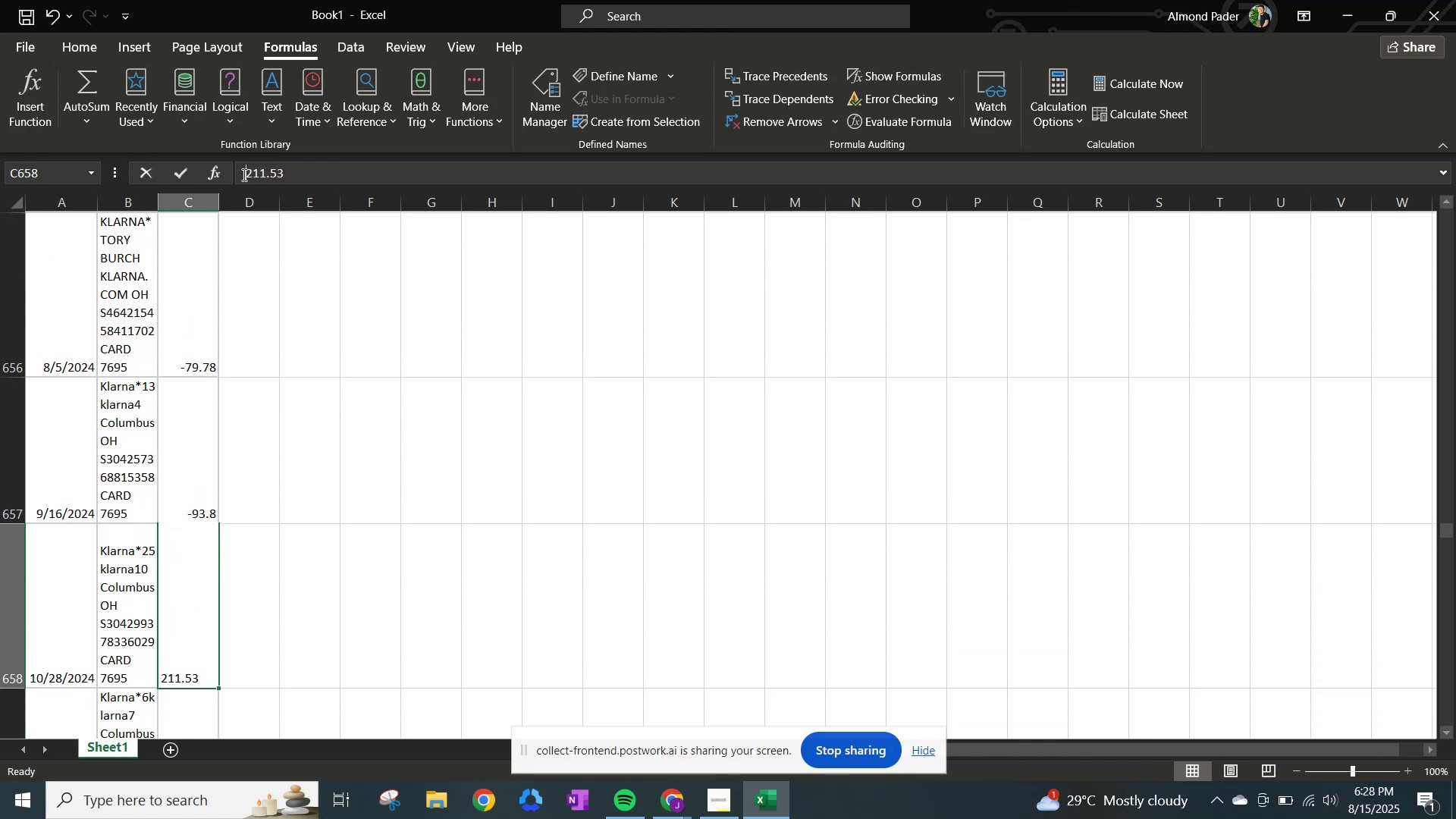 
hold_key(key=NumpadSubtract, duration=0.33)
 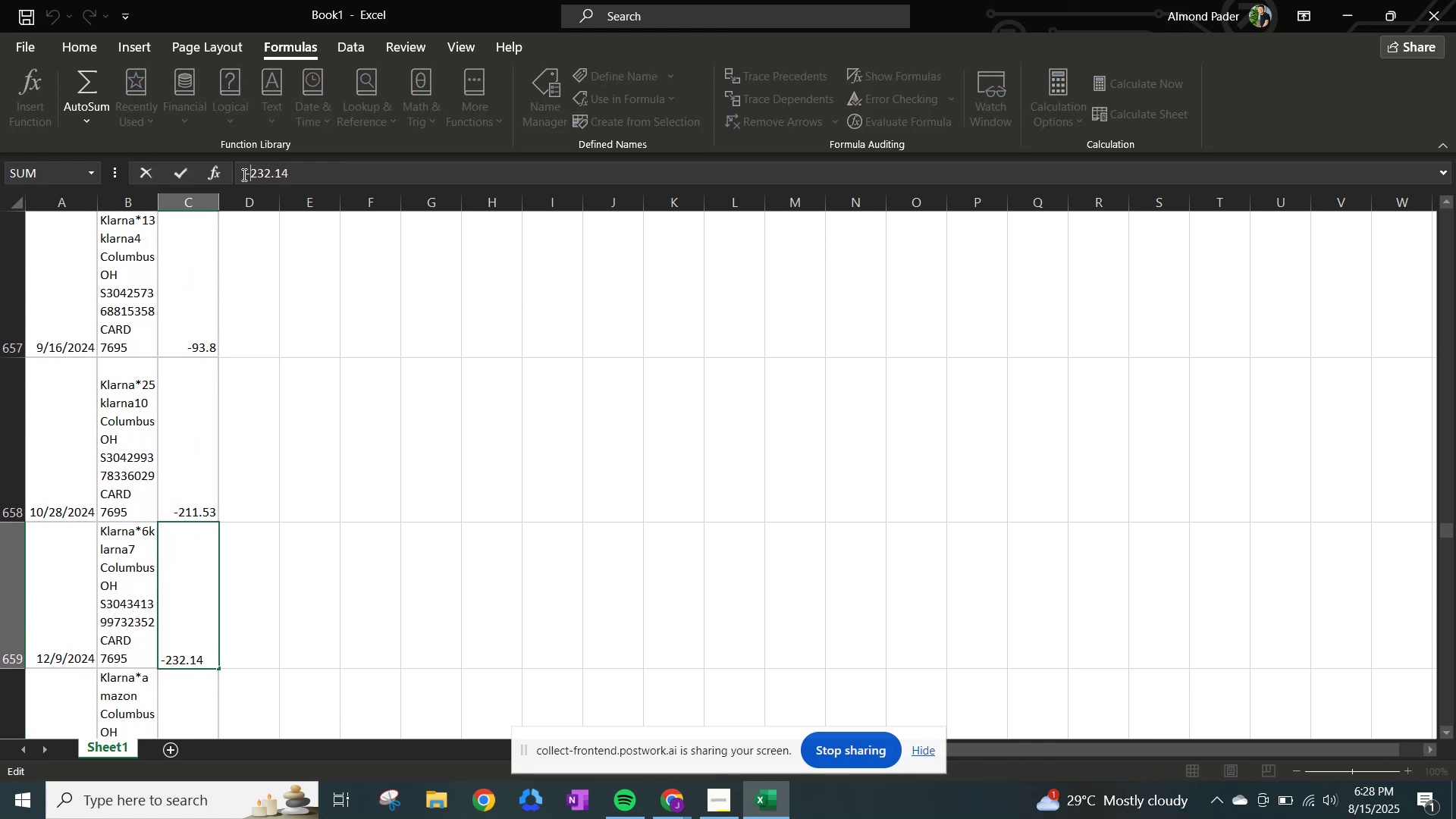 
key(NumpadEnter)
 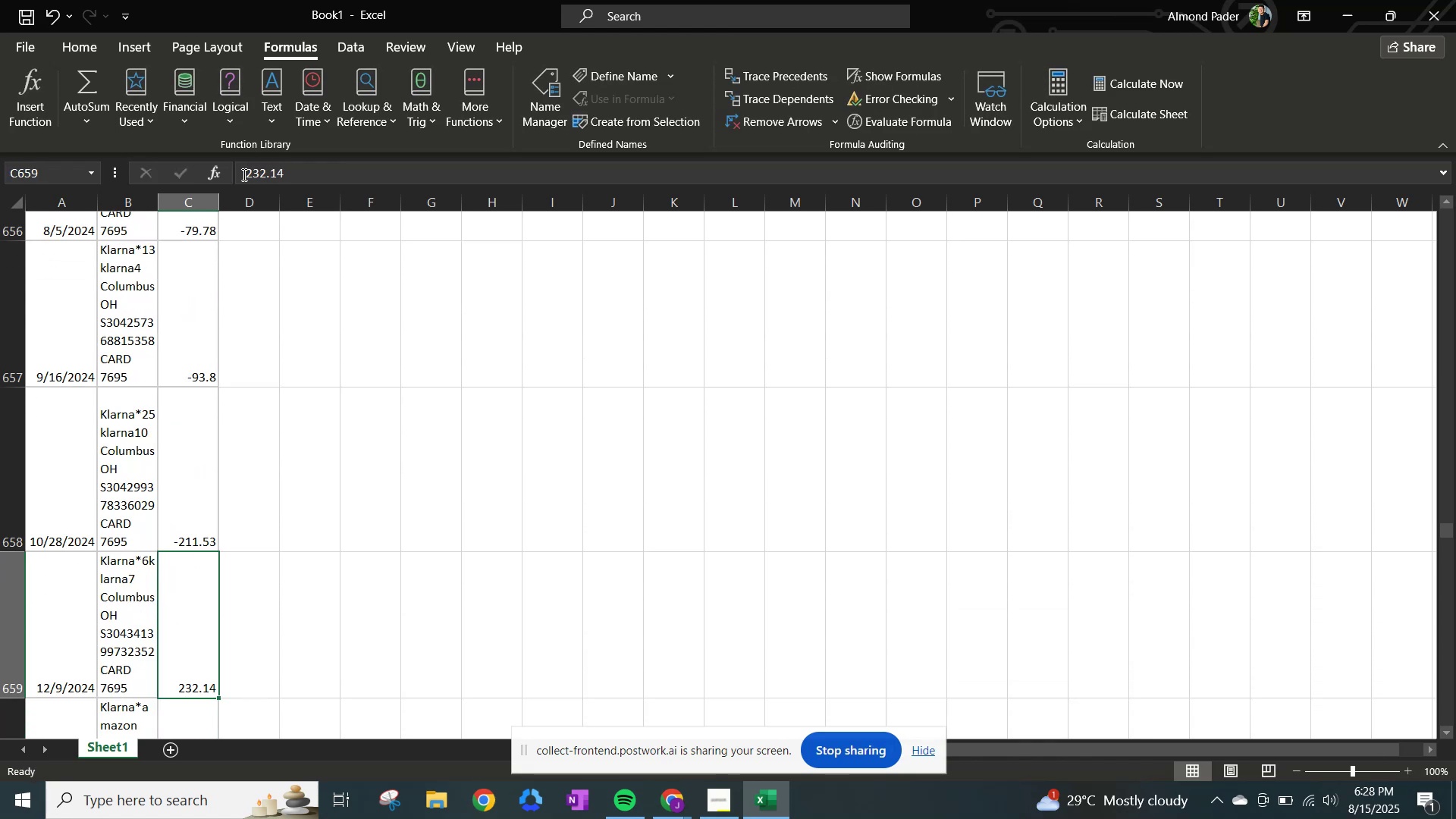 
left_click([243, 174])
 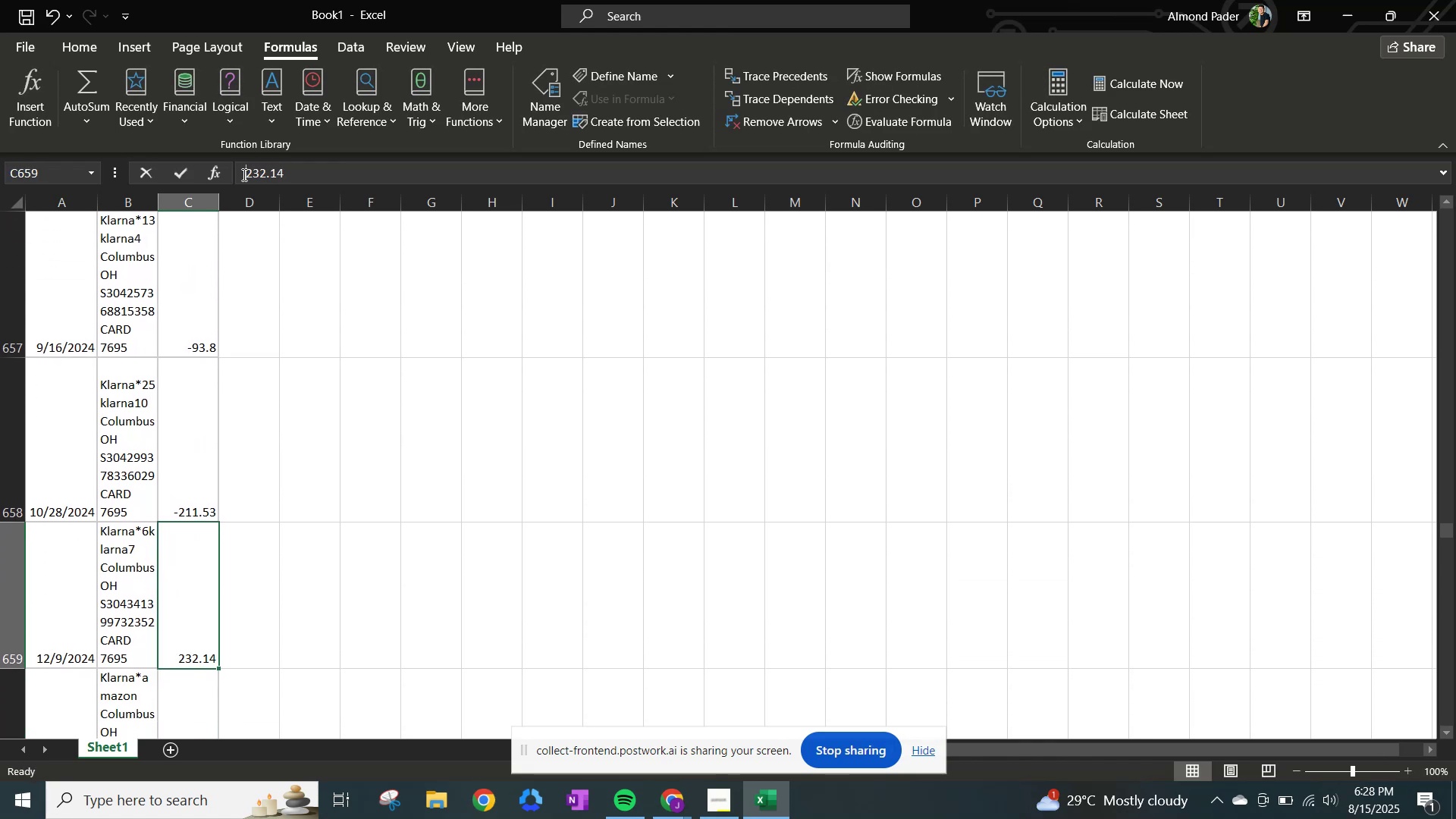 
hold_key(key=NumpadSubtract, duration=0.33)
 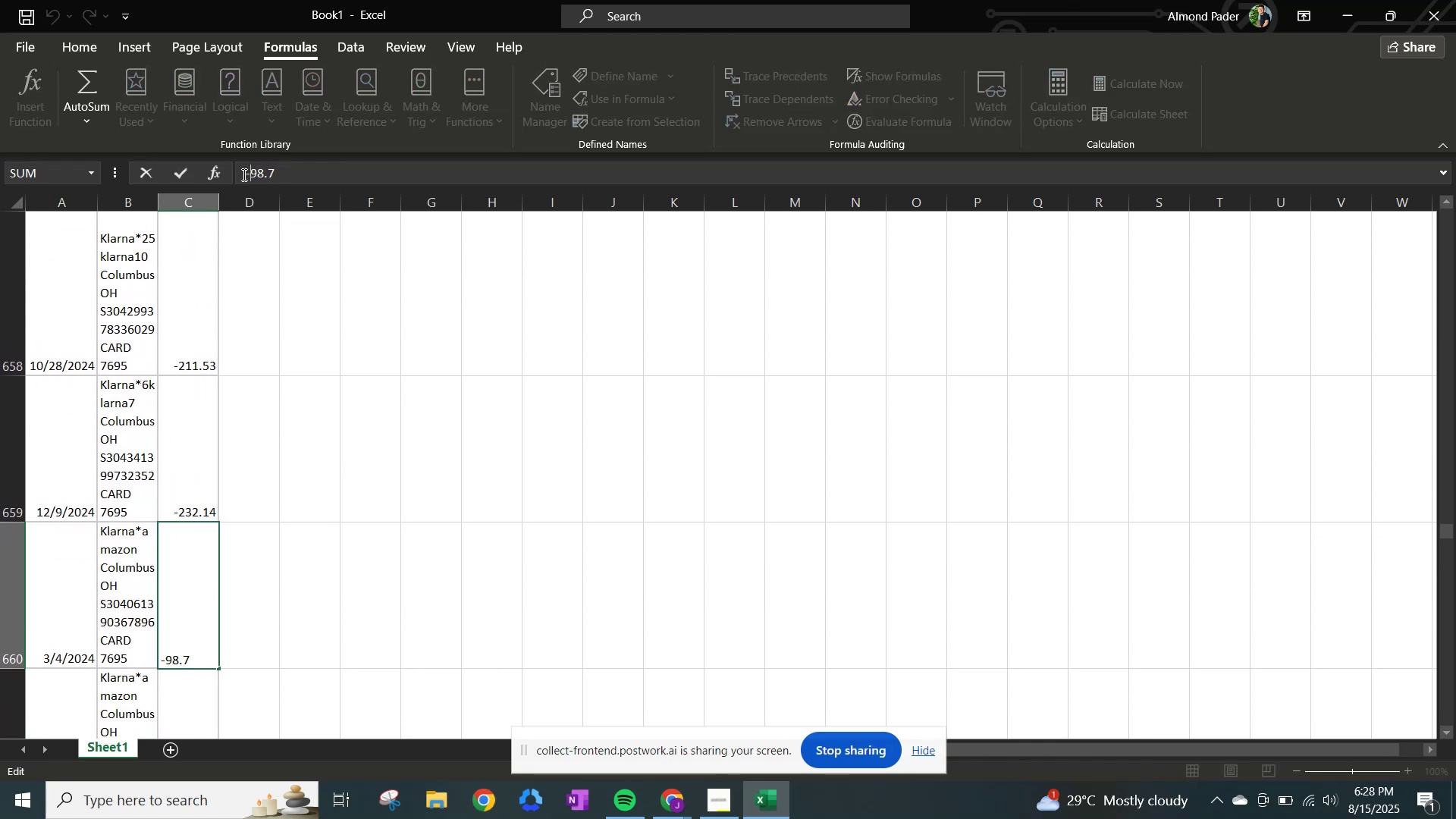 
key(NumpadEnter)
 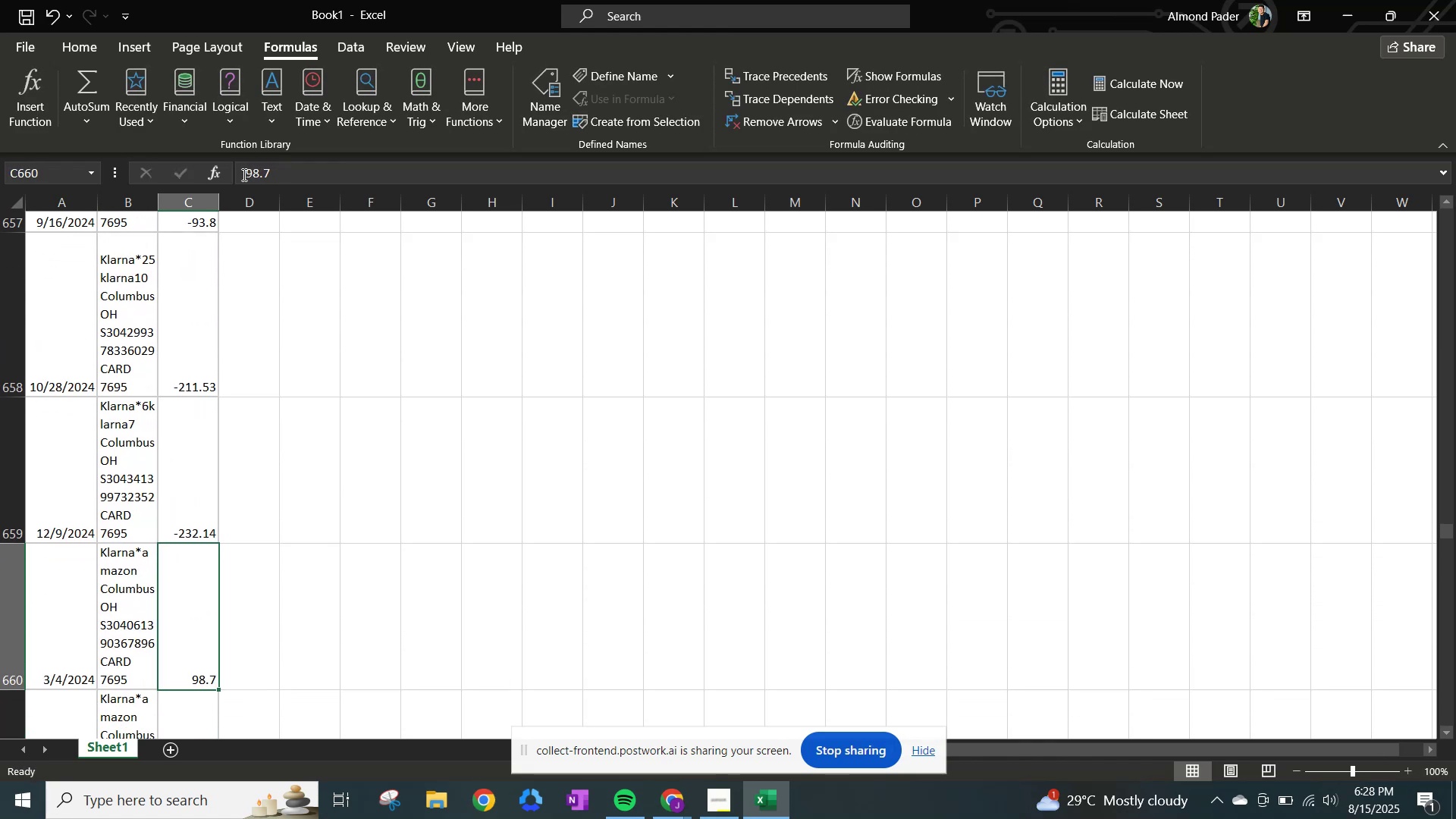 
left_click([243, 174])
 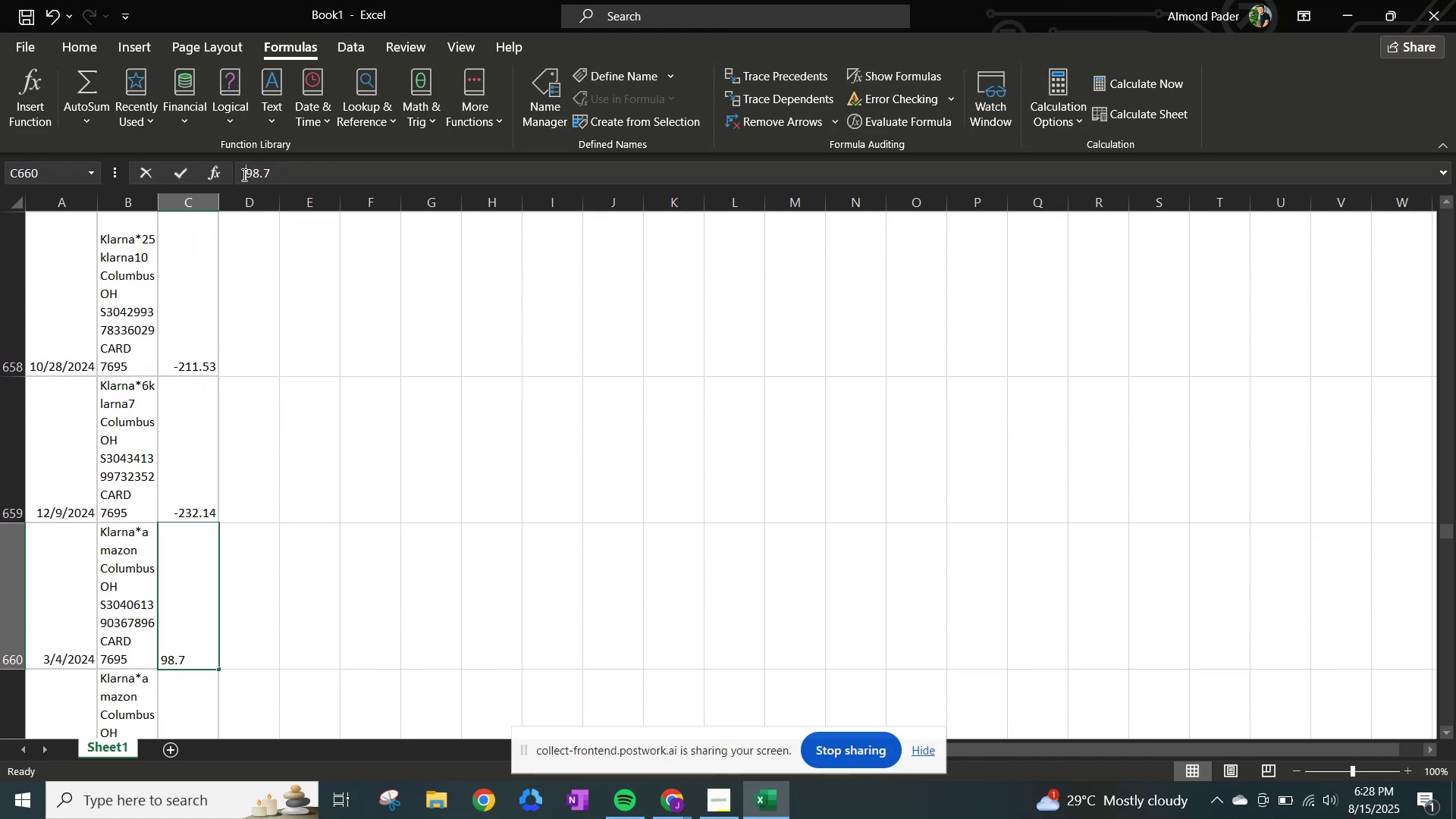 
hold_key(key=NumpadSubtract, duration=0.35)
 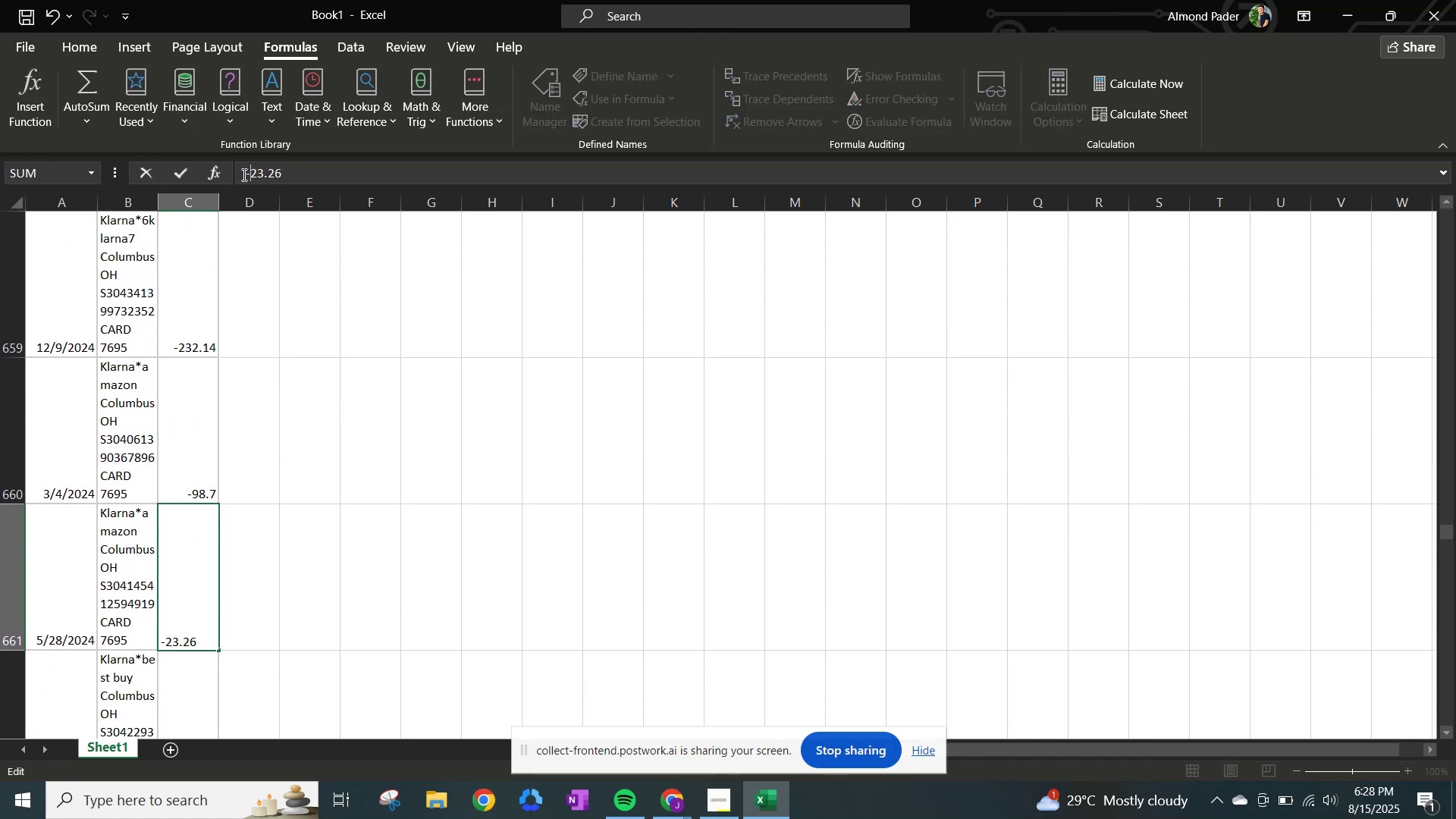 
key(NumpadEnter)
 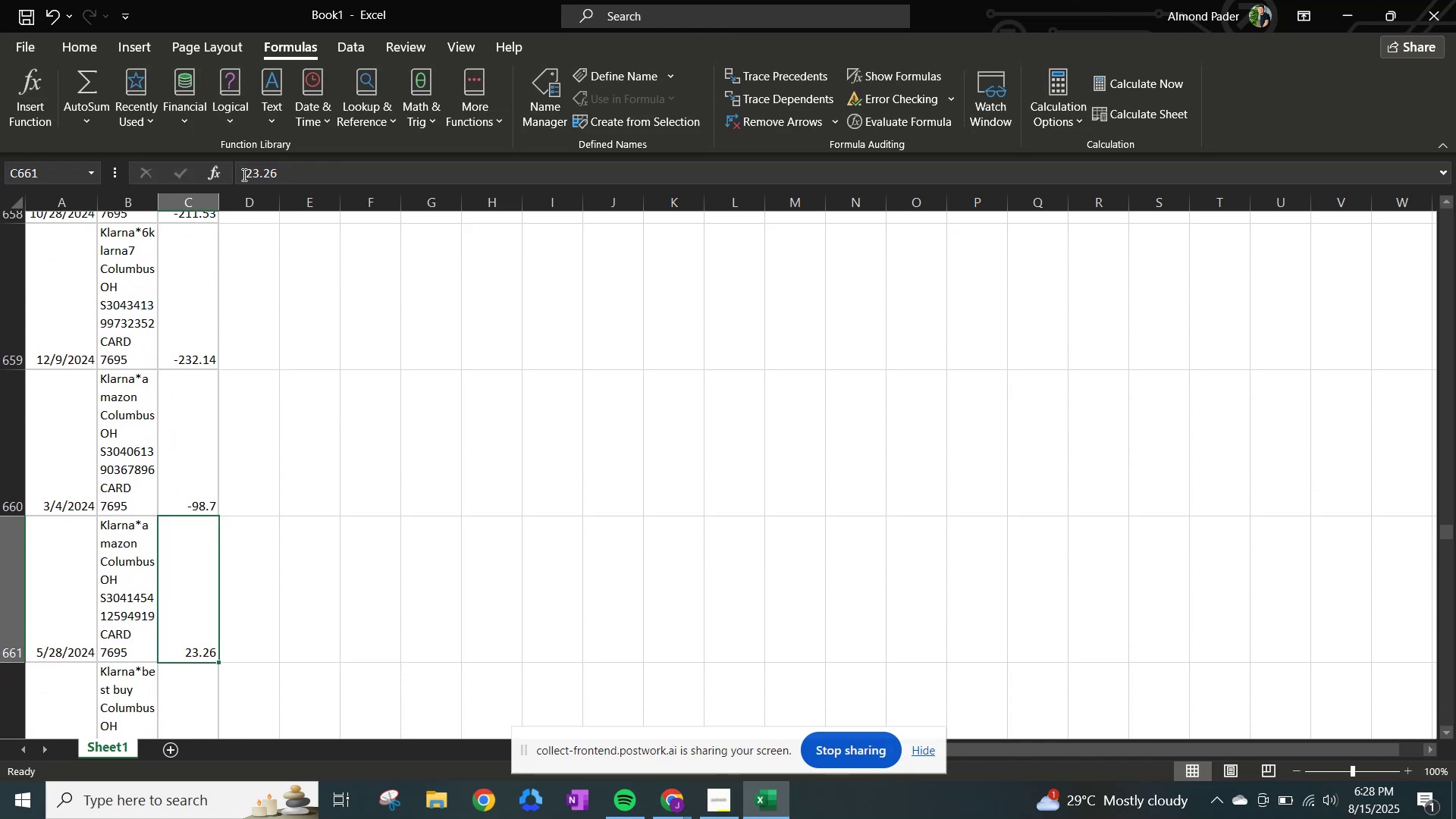 
left_click([243, 174])
 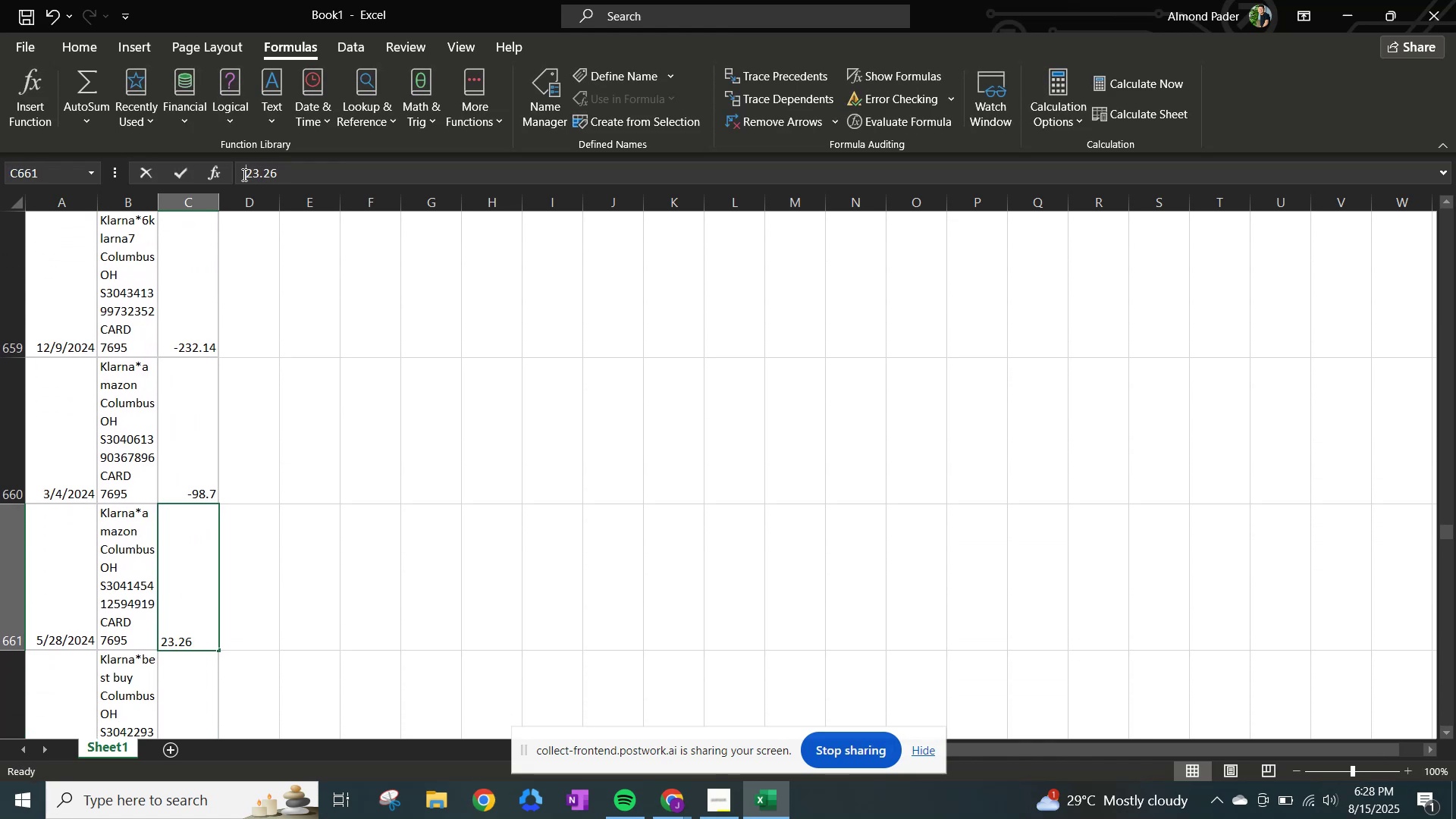 
hold_key(key=NumpadSubtract, duration=0.31)
 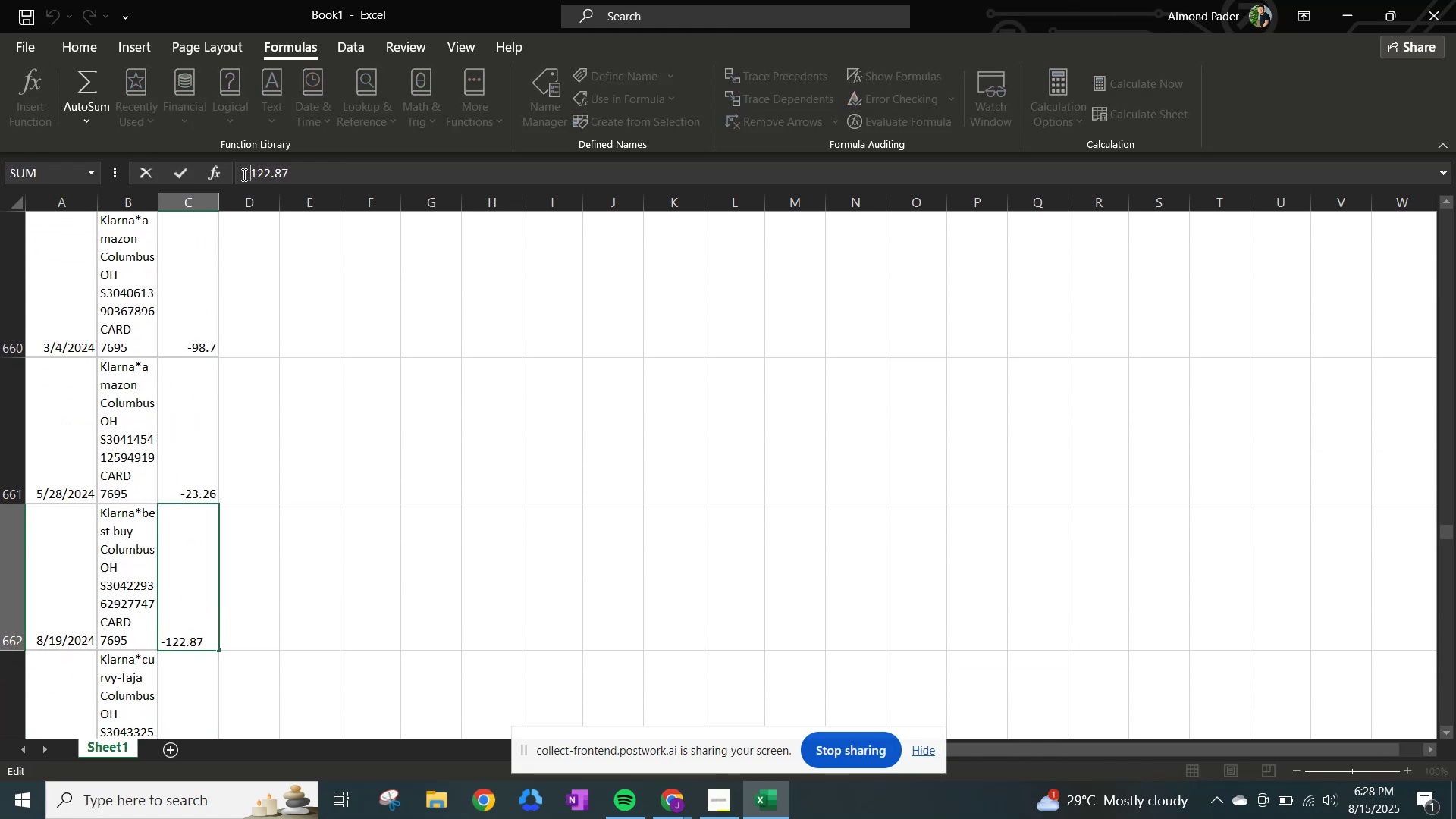 
key(NumpadEnter)
 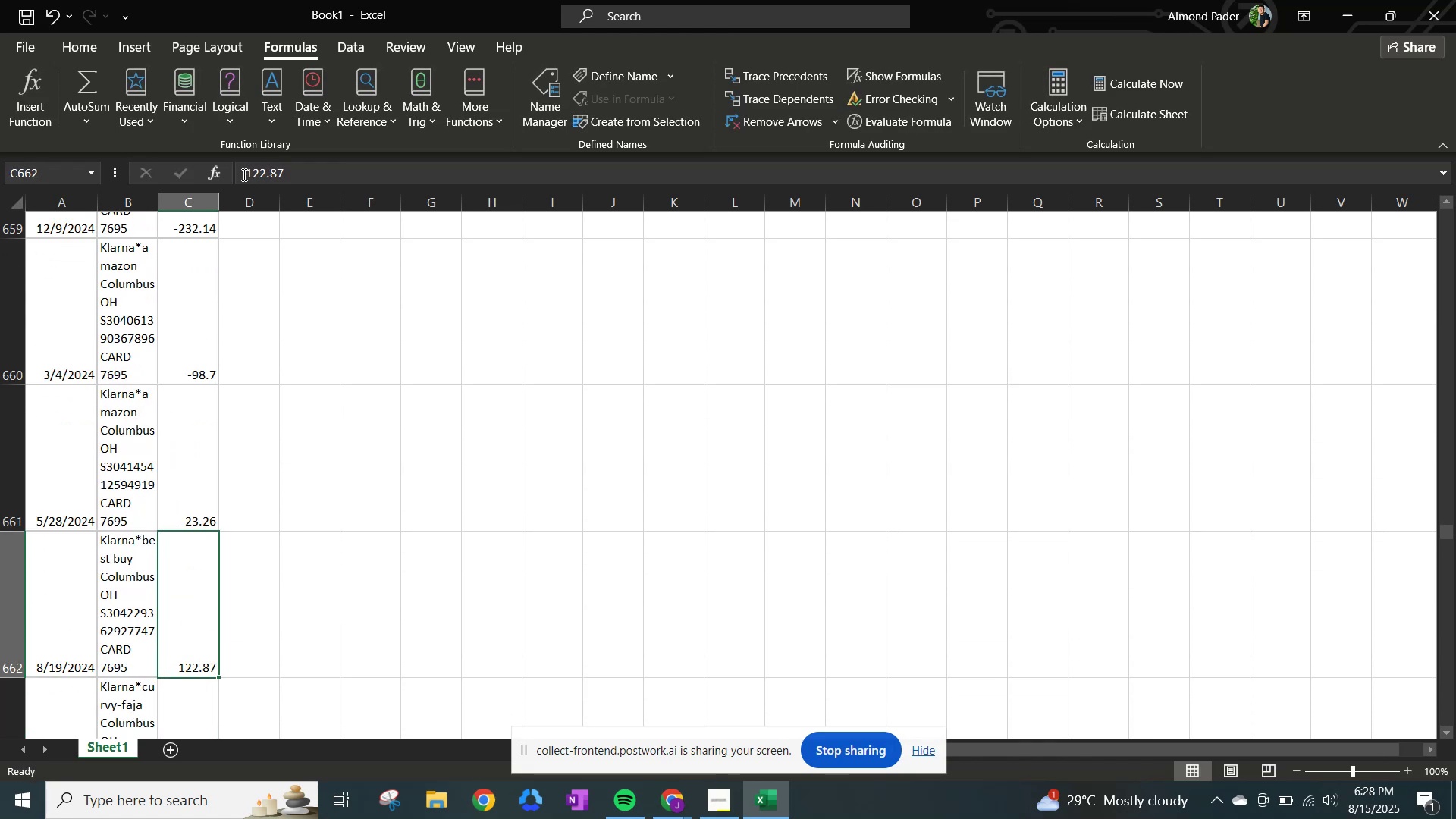 
left_click([243, 174])
 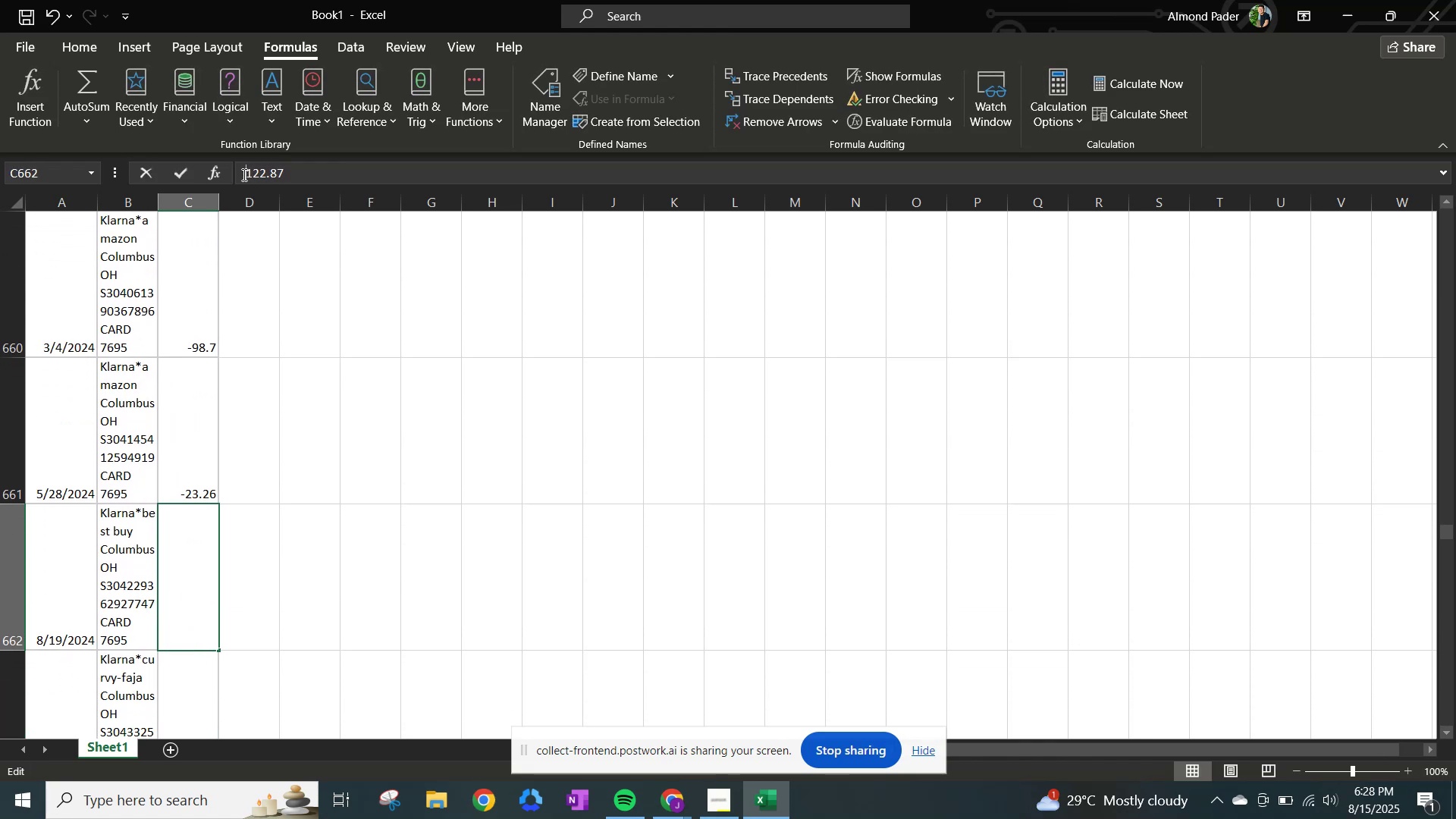 
hold_key(key=NumpadSubtract, duration=0.3)
 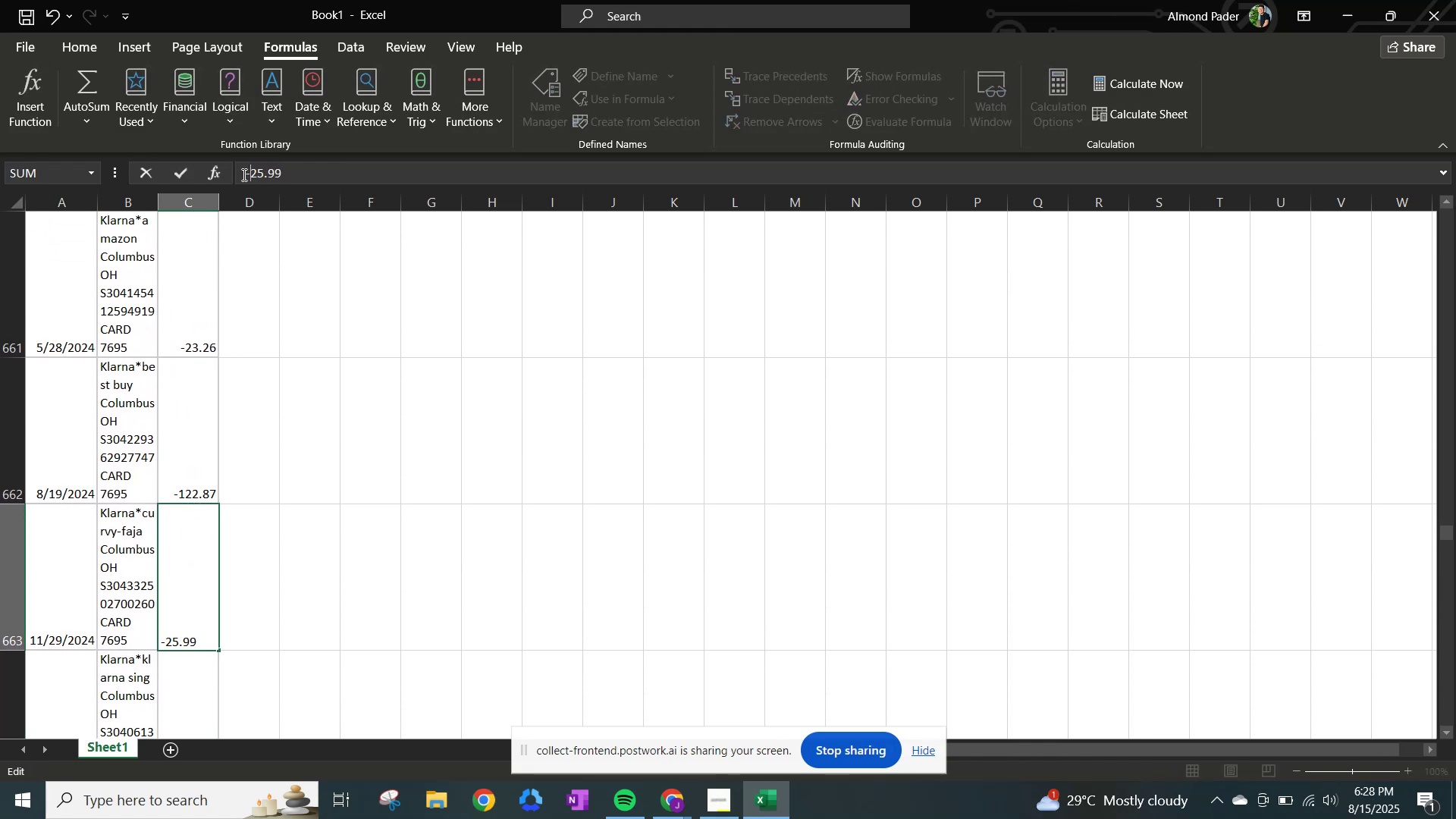 
key(NumpadEnter)
 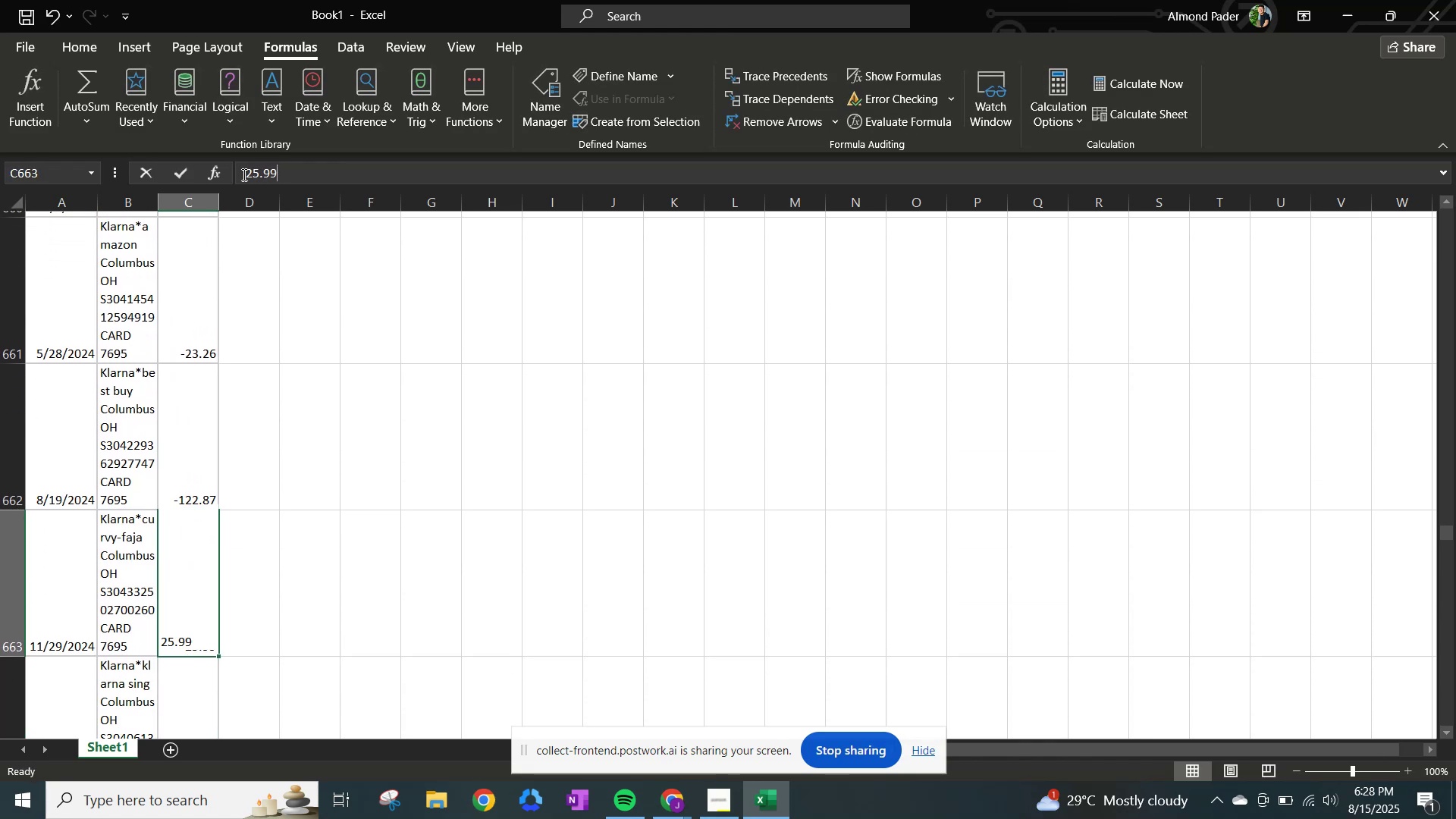 
left_click([243, 174])
 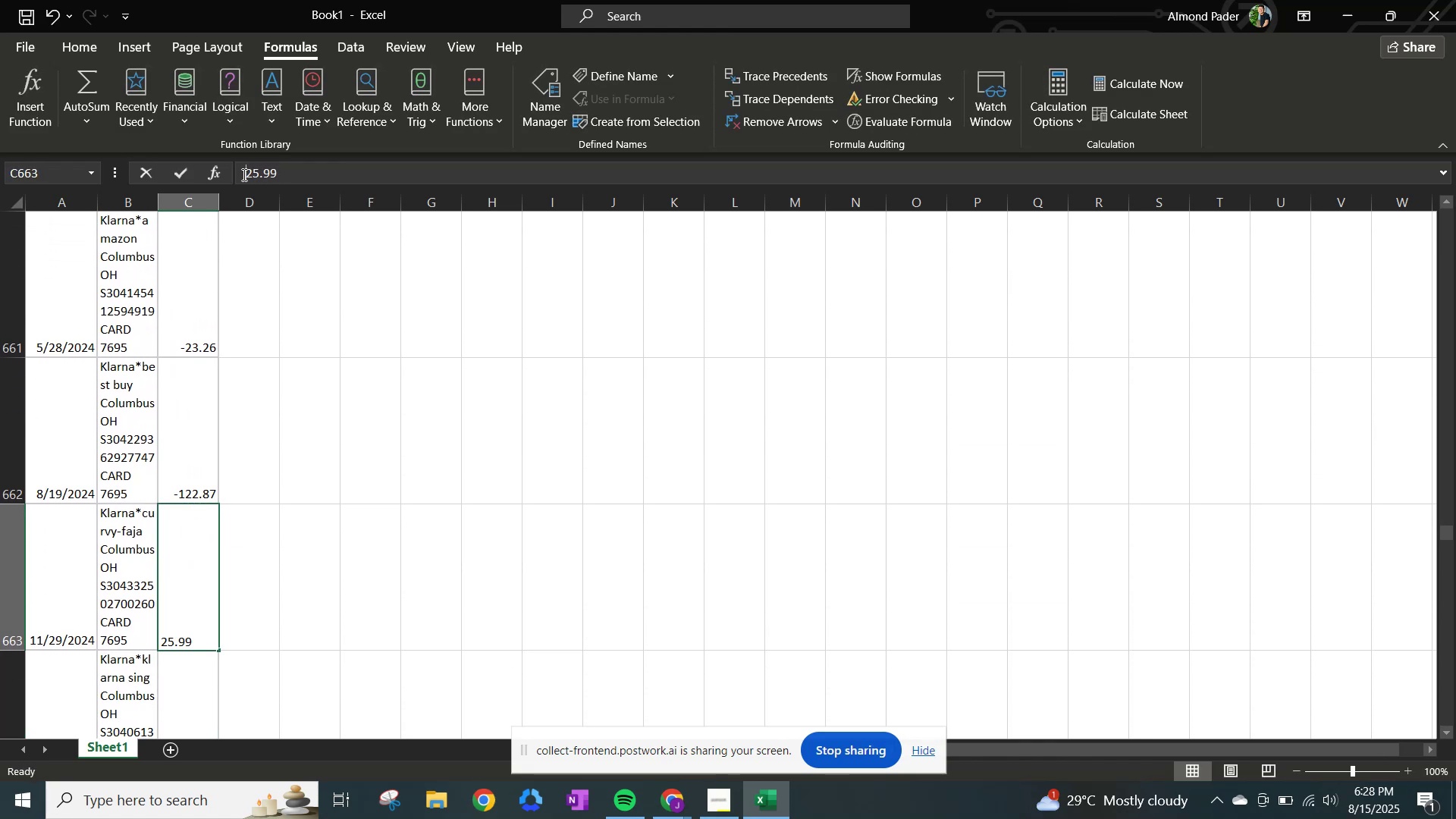 
key(NumpadSubtract)
 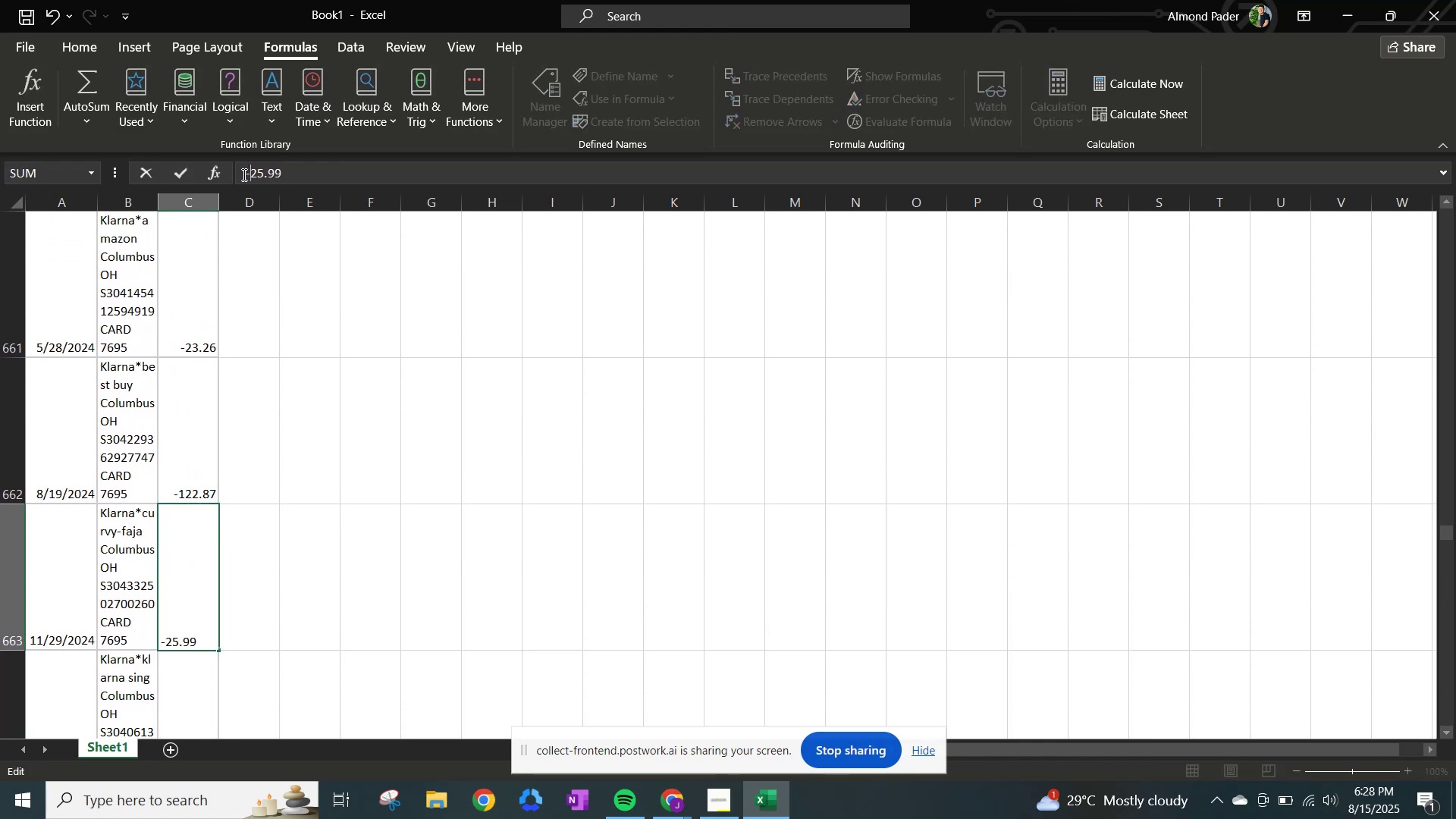 
key(NumpadEnter)
 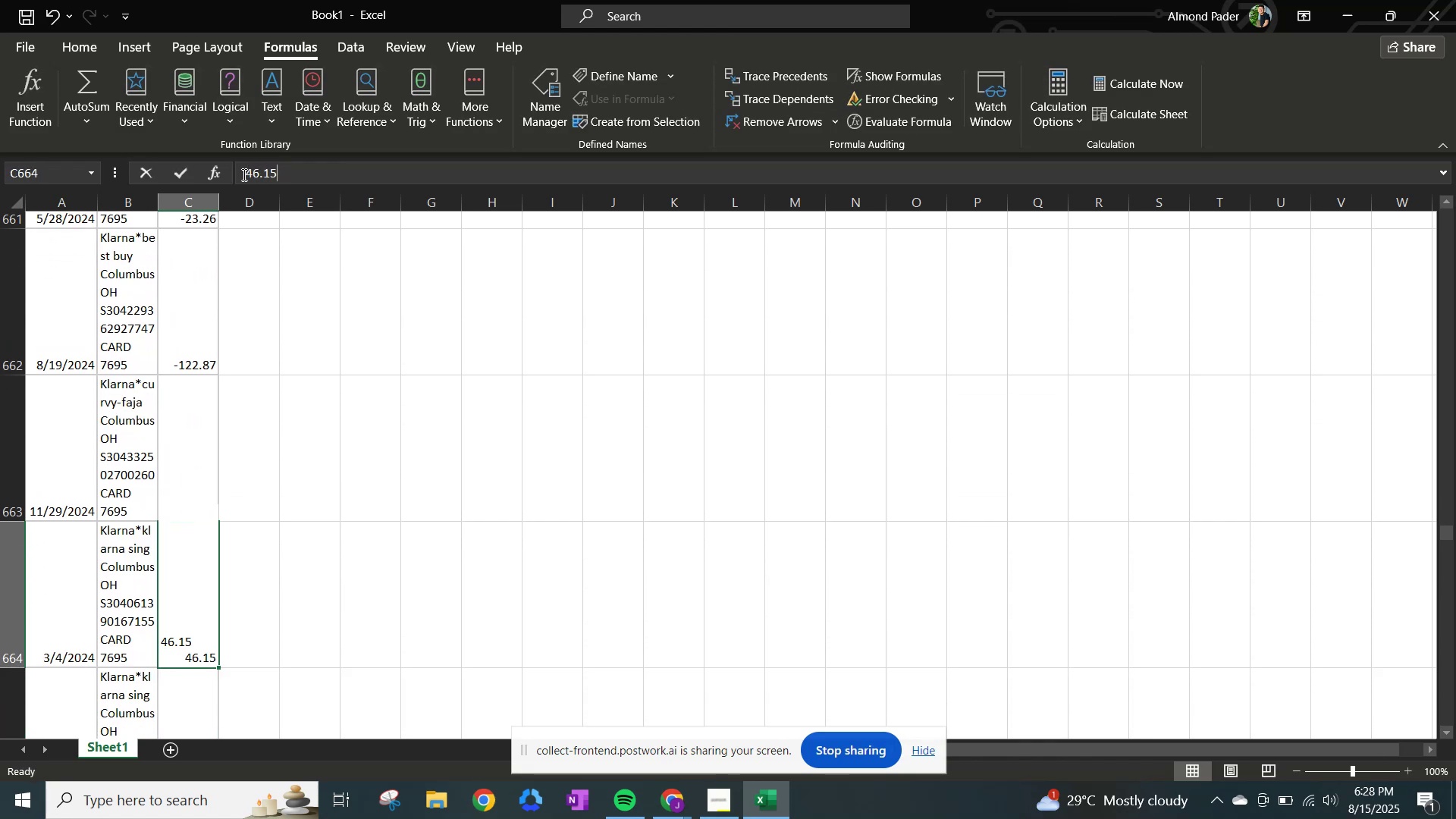 
left_click([243, 174])
 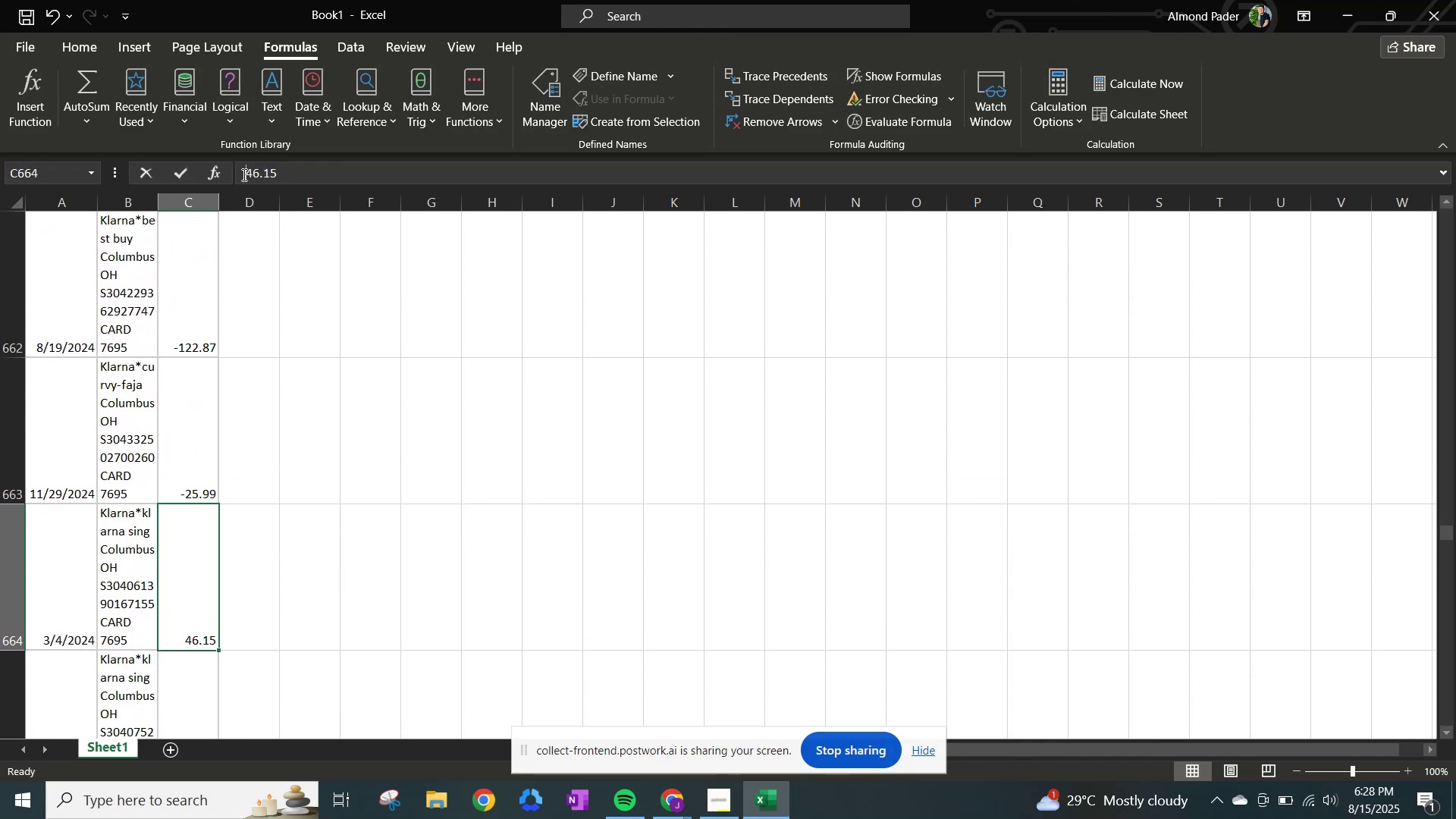 
key(NumpadSubtract)
 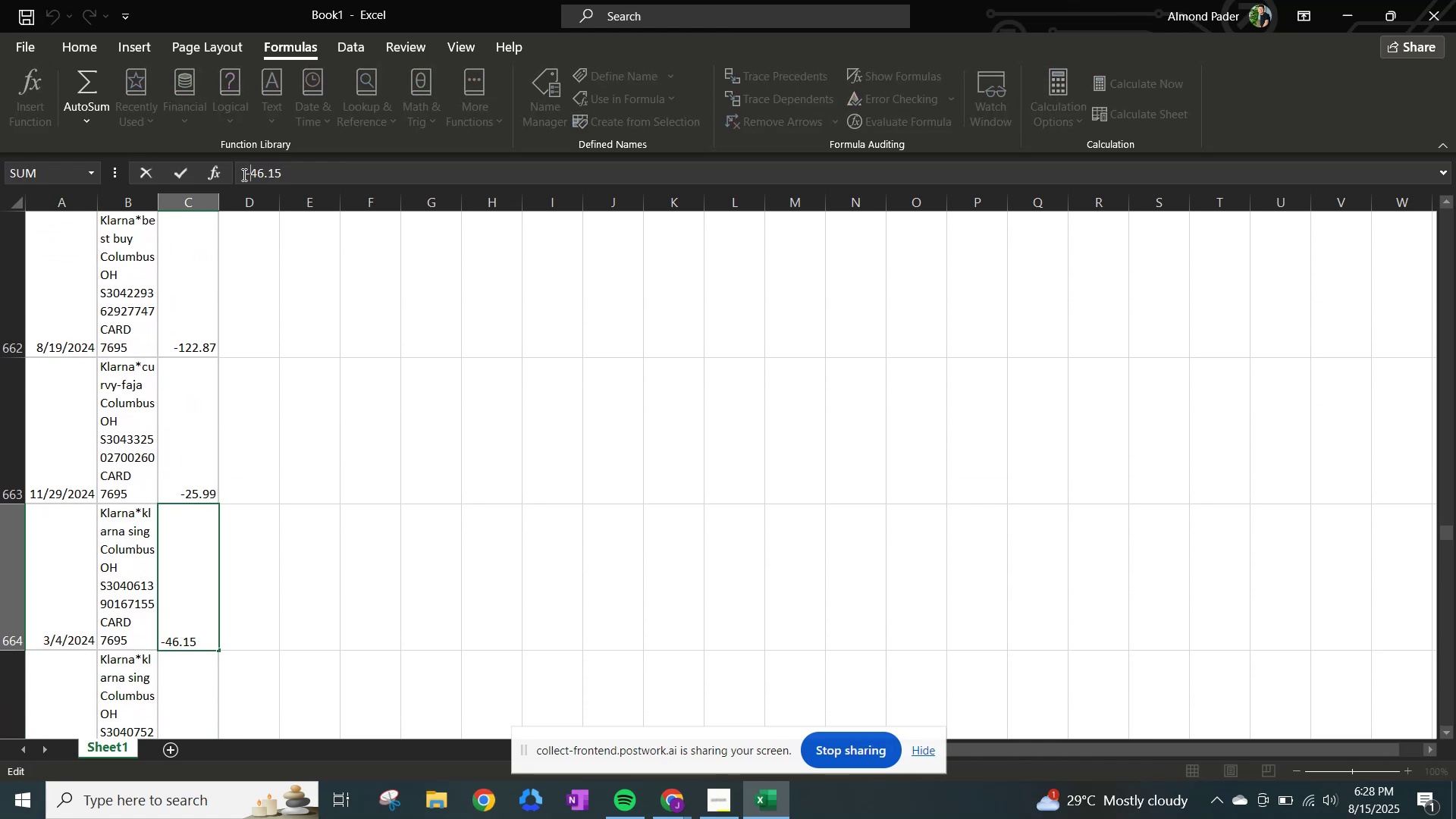 
key(NumpadEnter)
 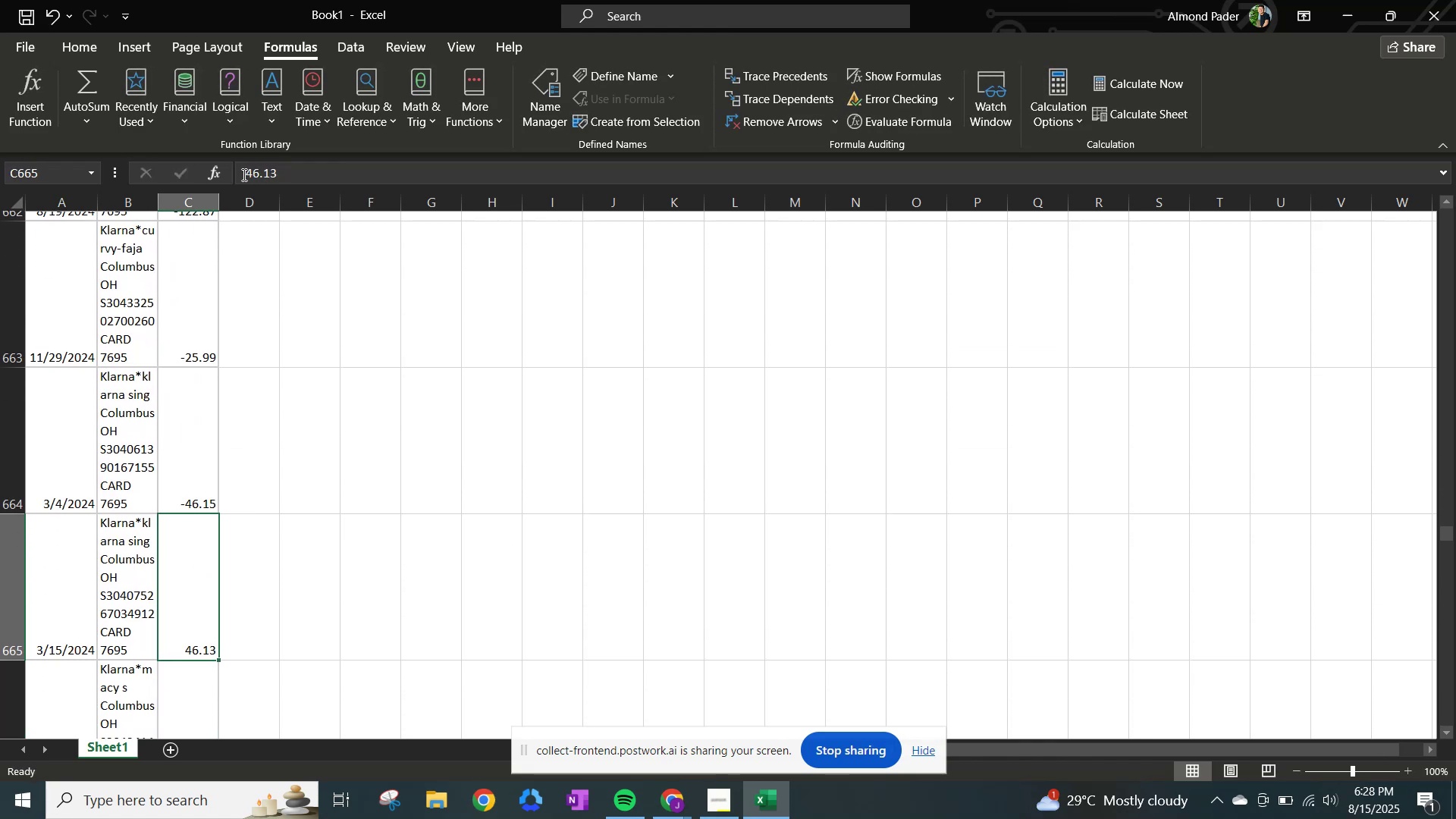 
left_click([243, 174])
 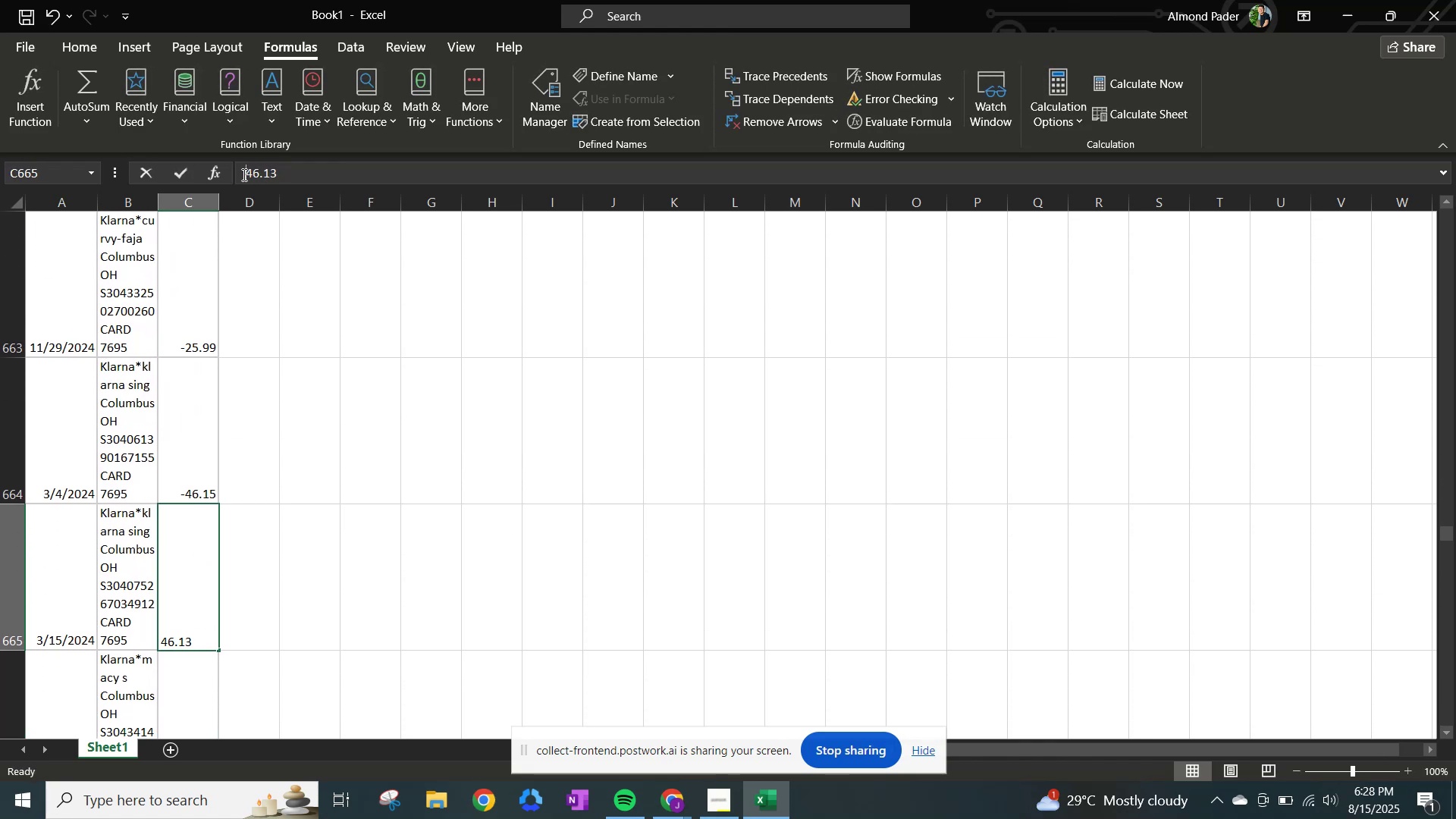 
key(NumpadSubtract)
 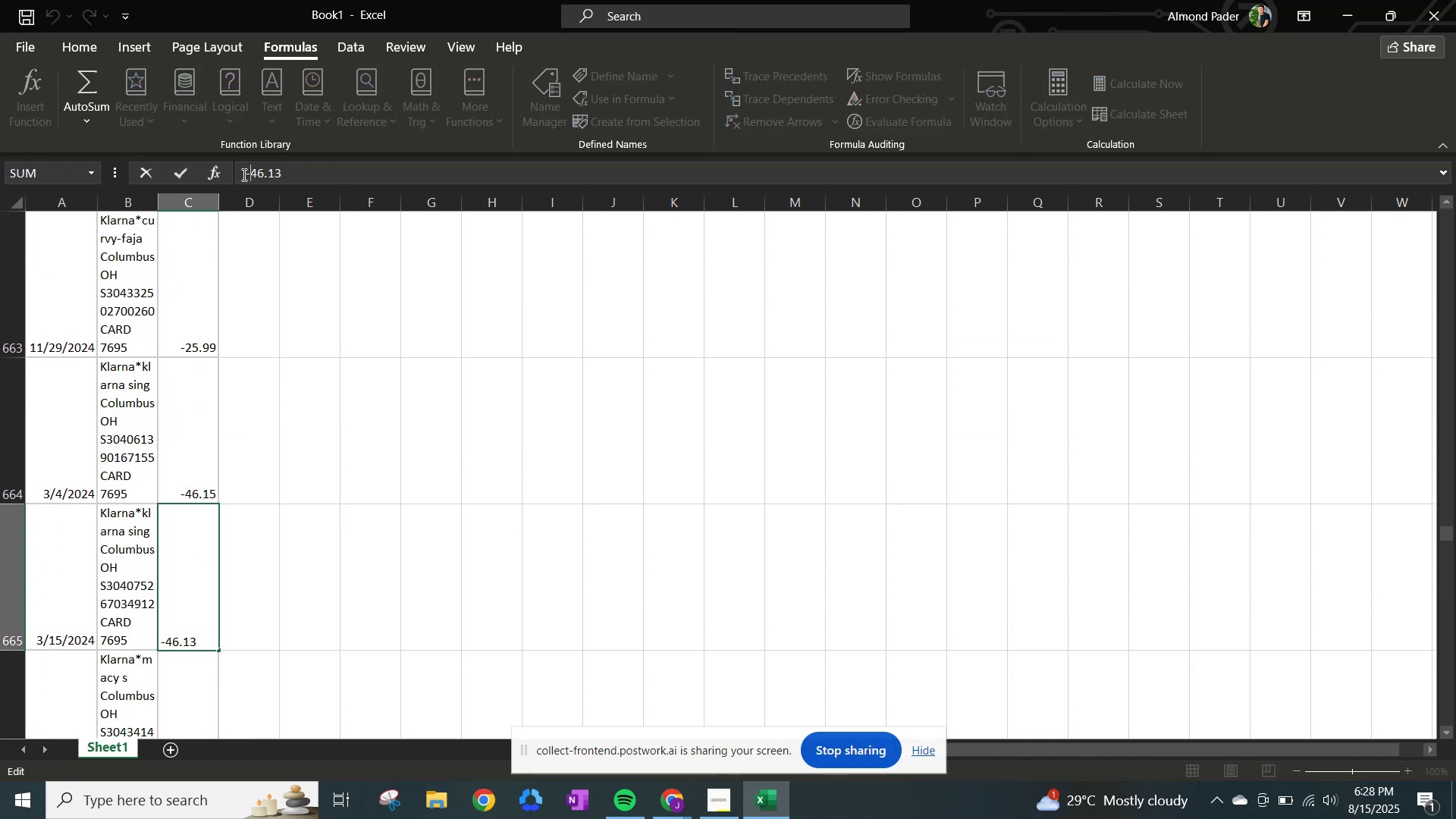 
key(NumpadEnter)
 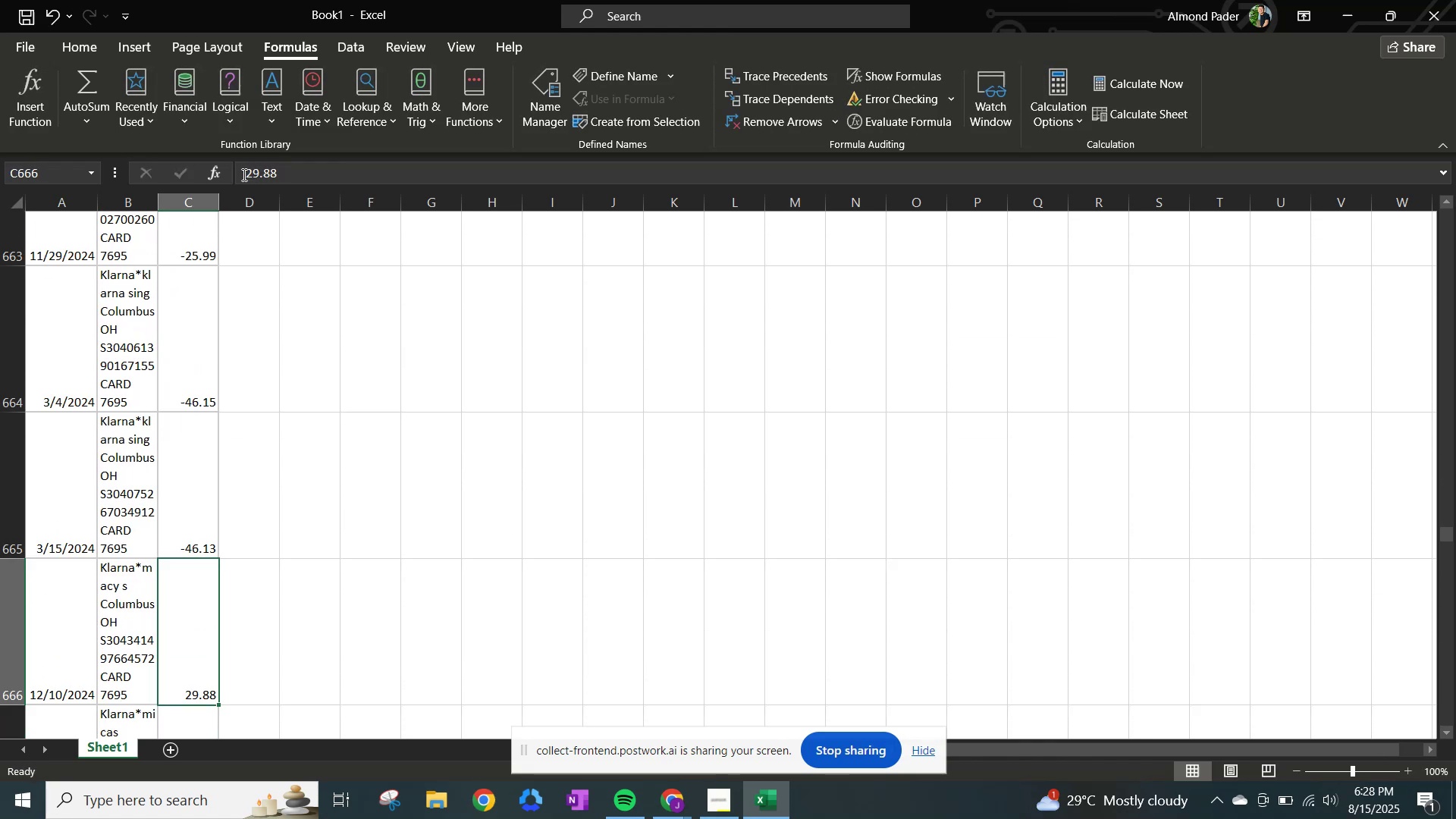 
left_click([243, 174])
 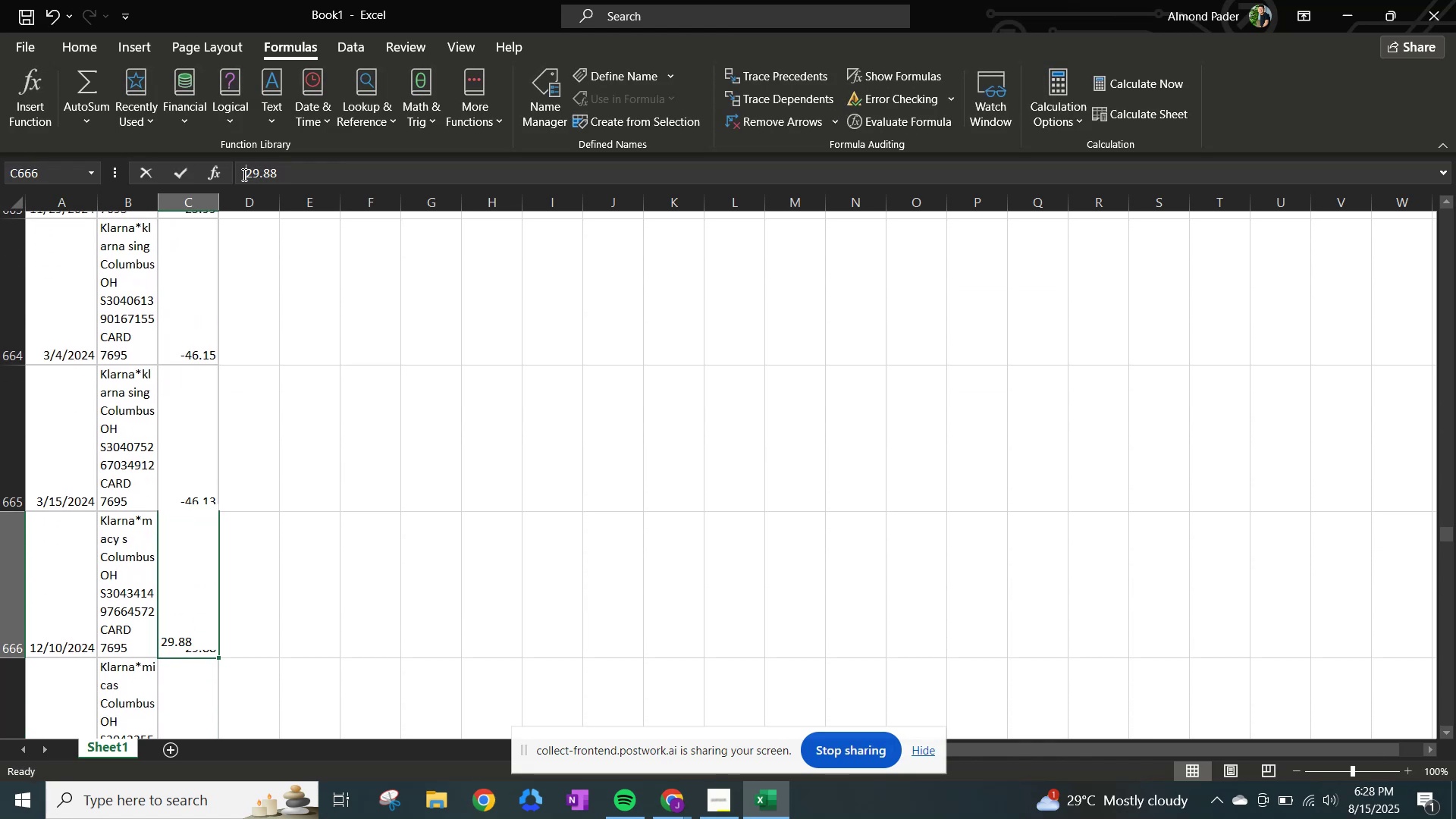 
hold_key(key=NumpadSubtract, duration=0.33)
 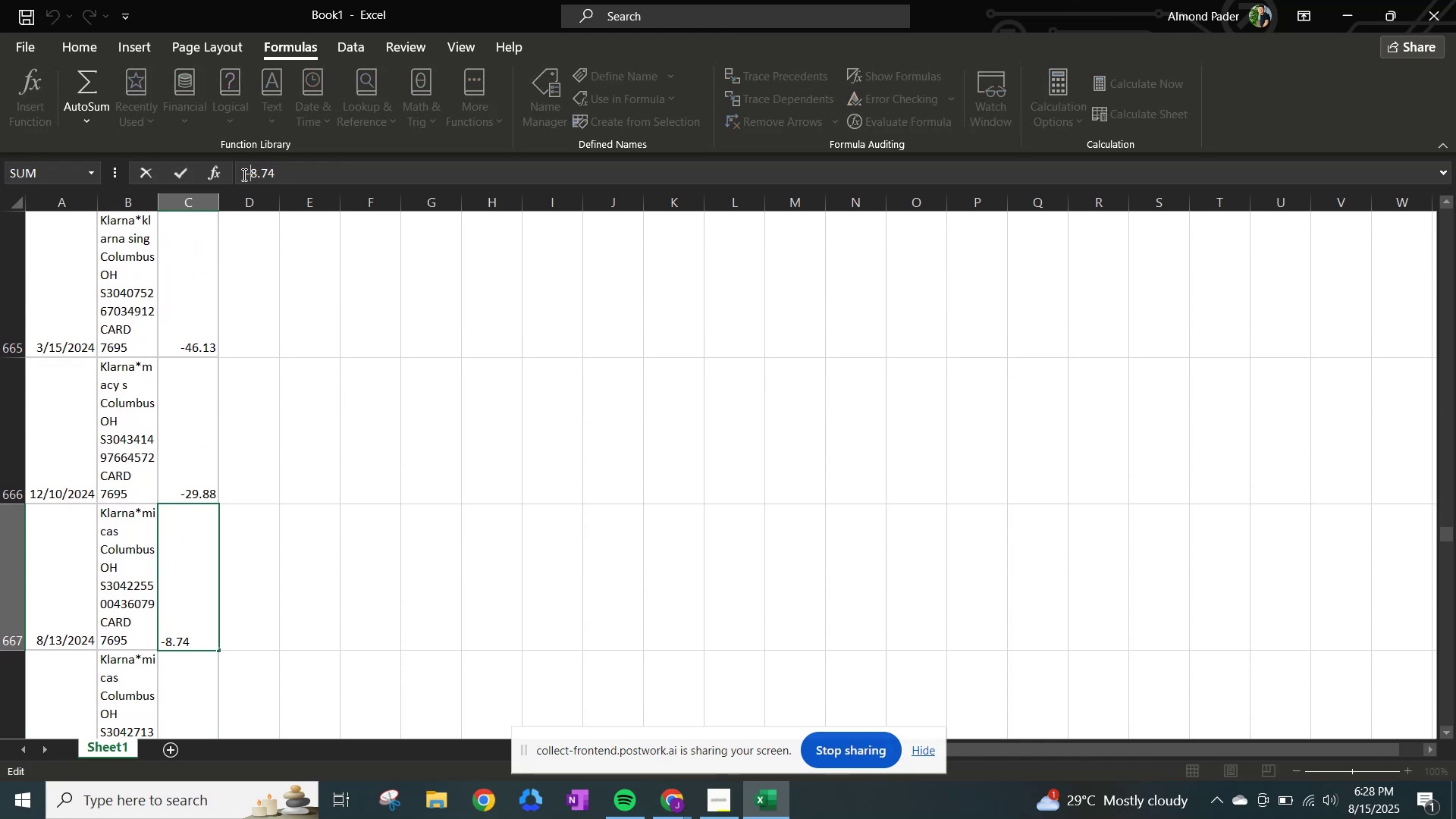 
key(NumpadEnter)
 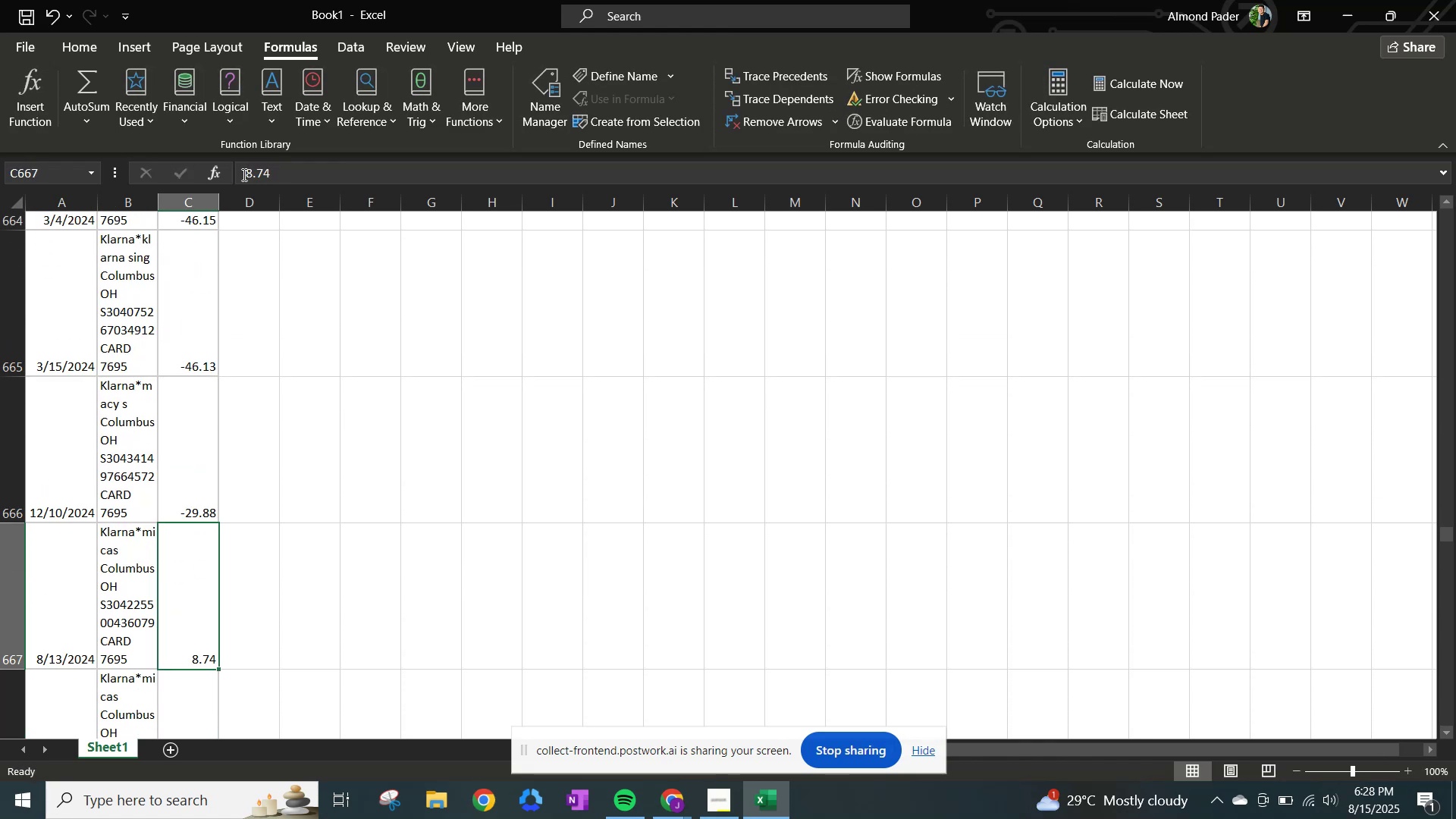 
left_click([243, 174])
 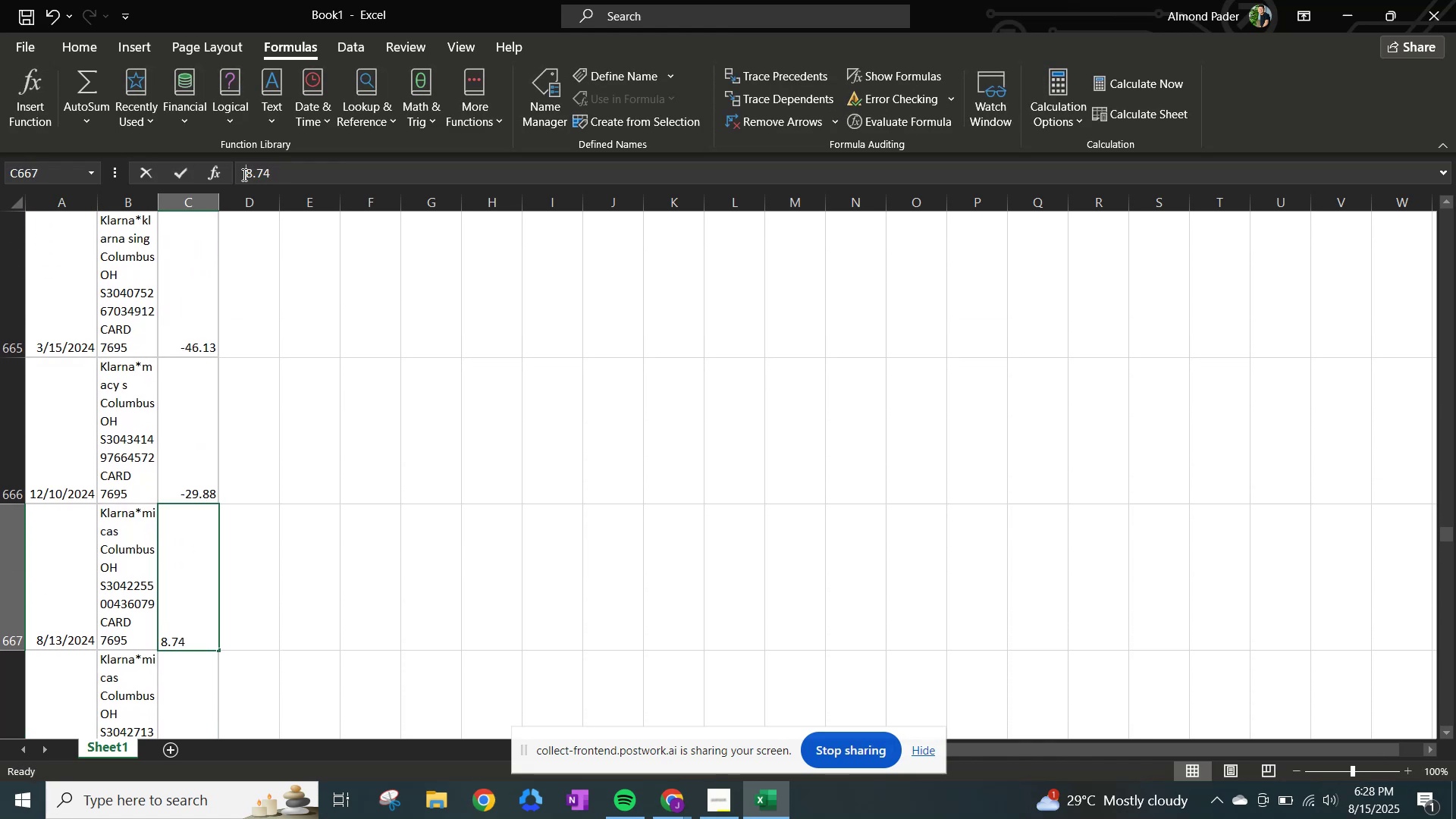 
hold_key(key=NumpadSubtract, duration=0.3)
 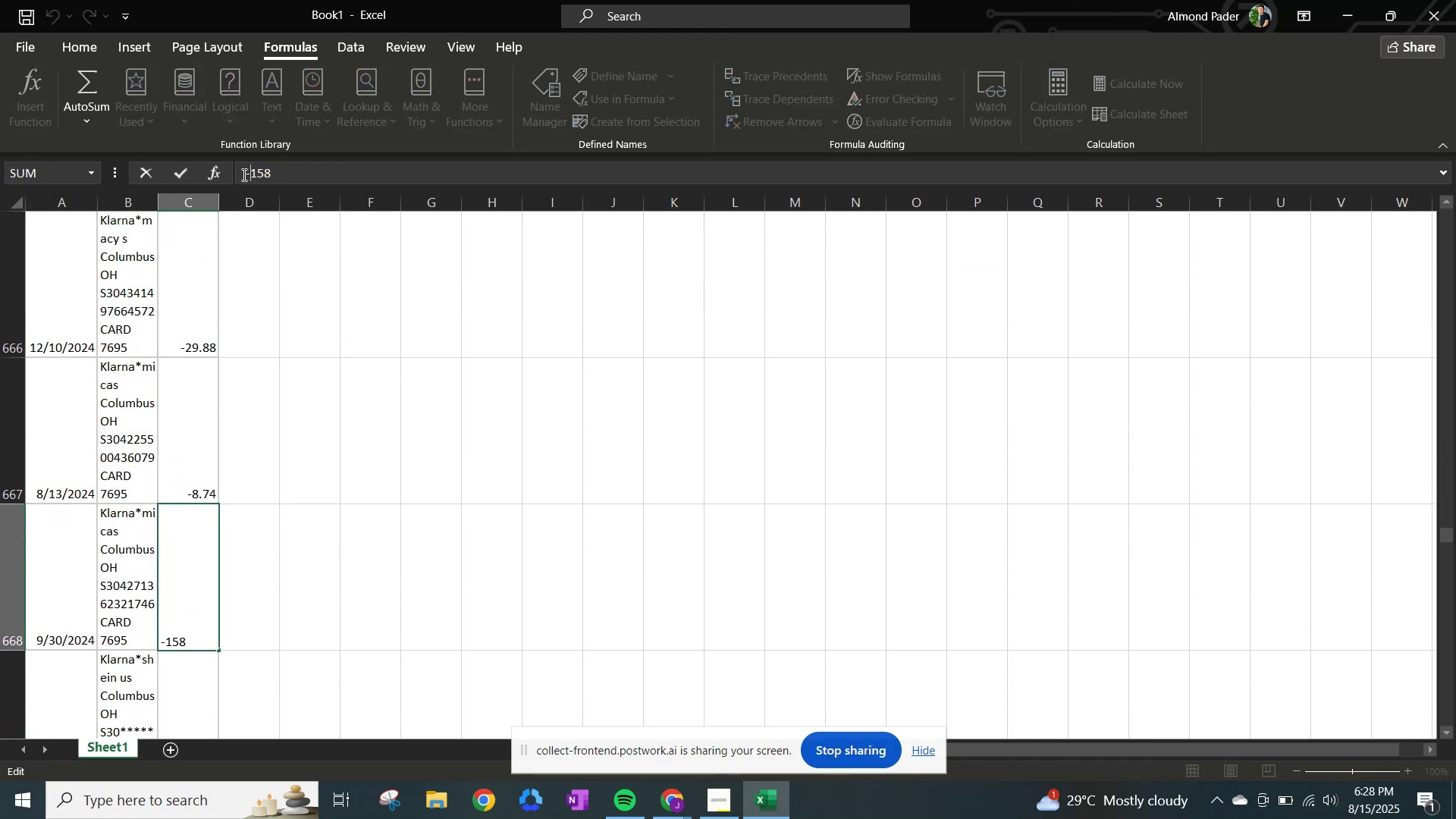 
key(NumpadEnter)
 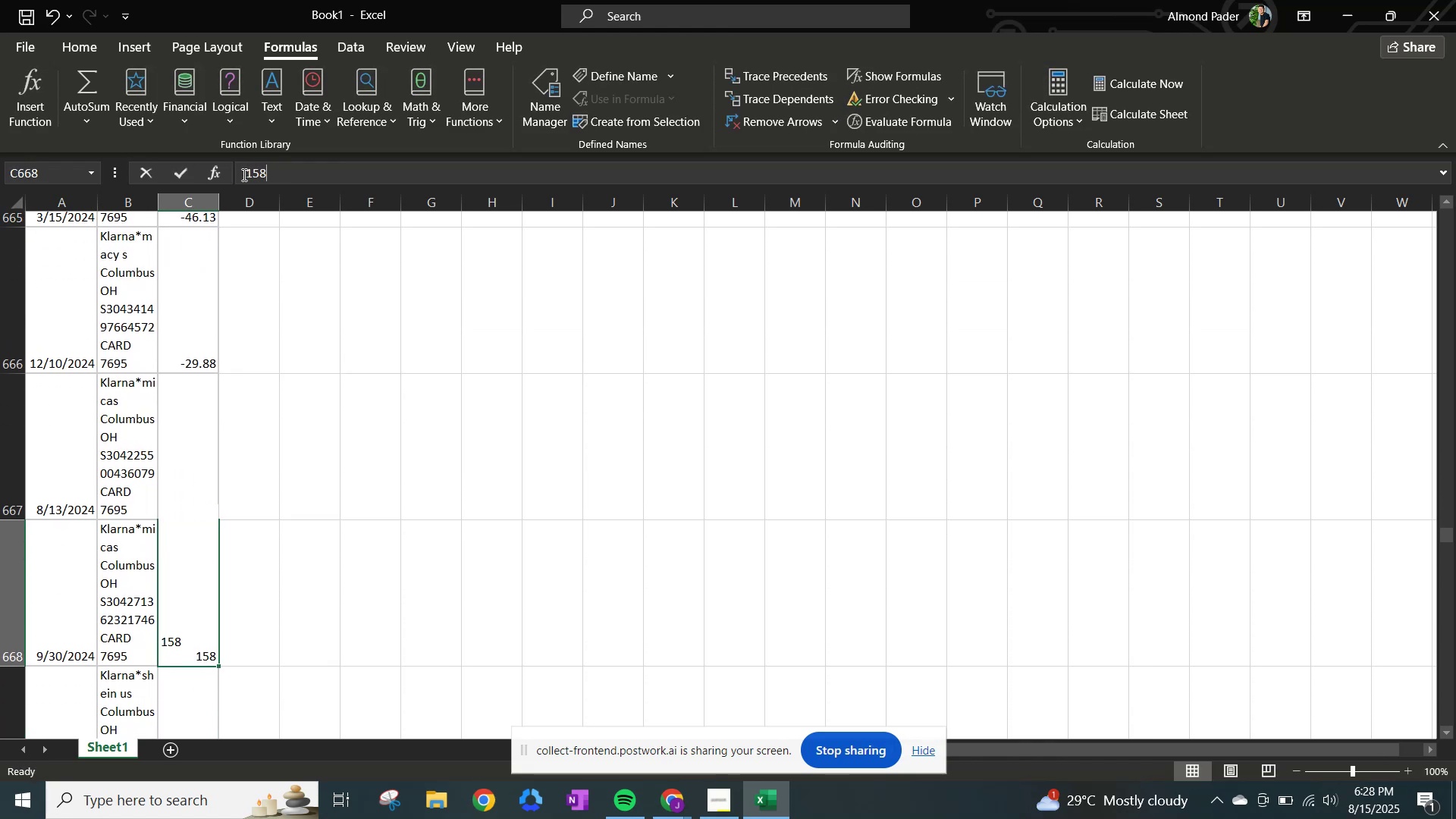 
left_click([243, 174])
 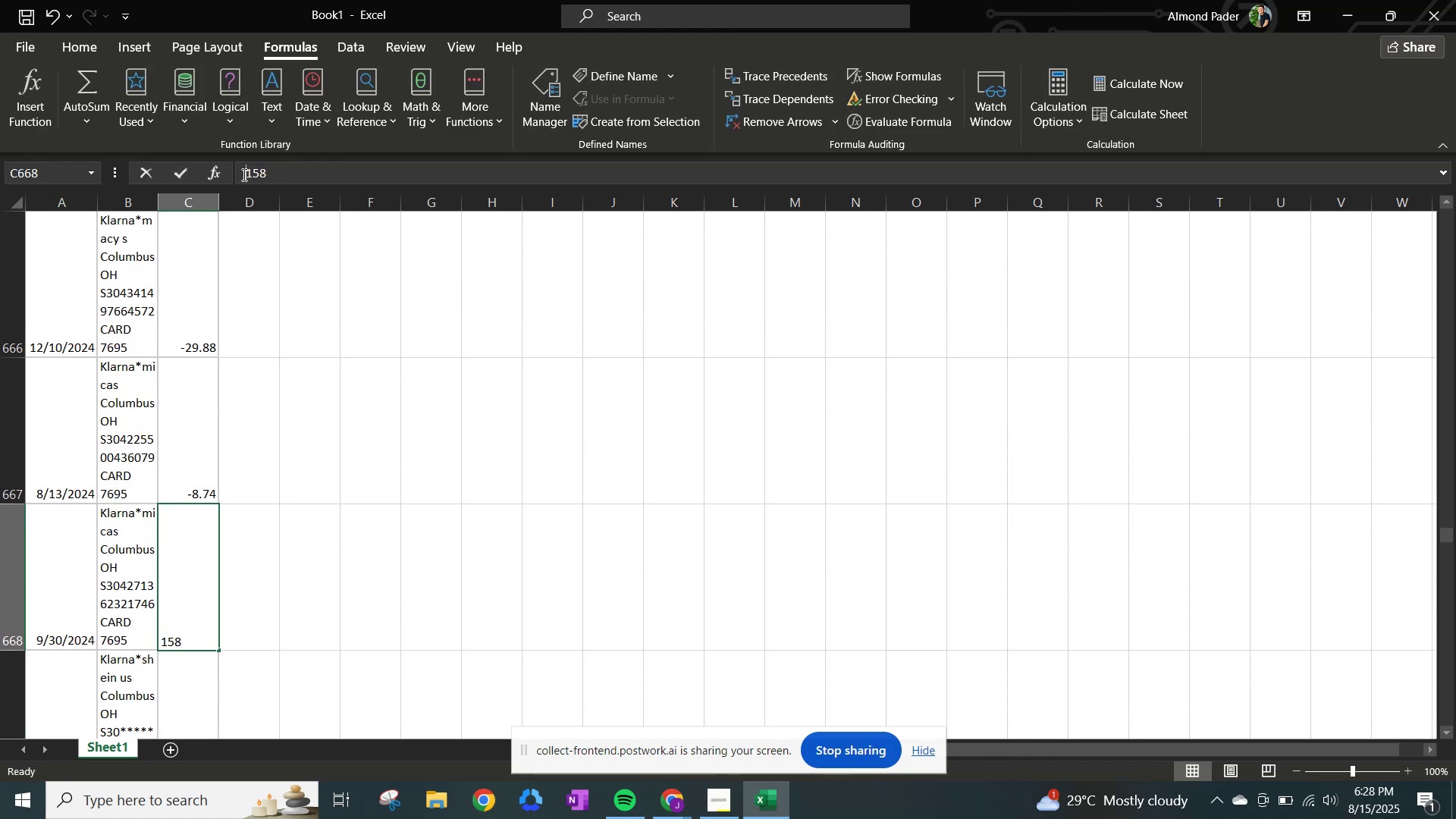 
key(NumpadSubtract)
 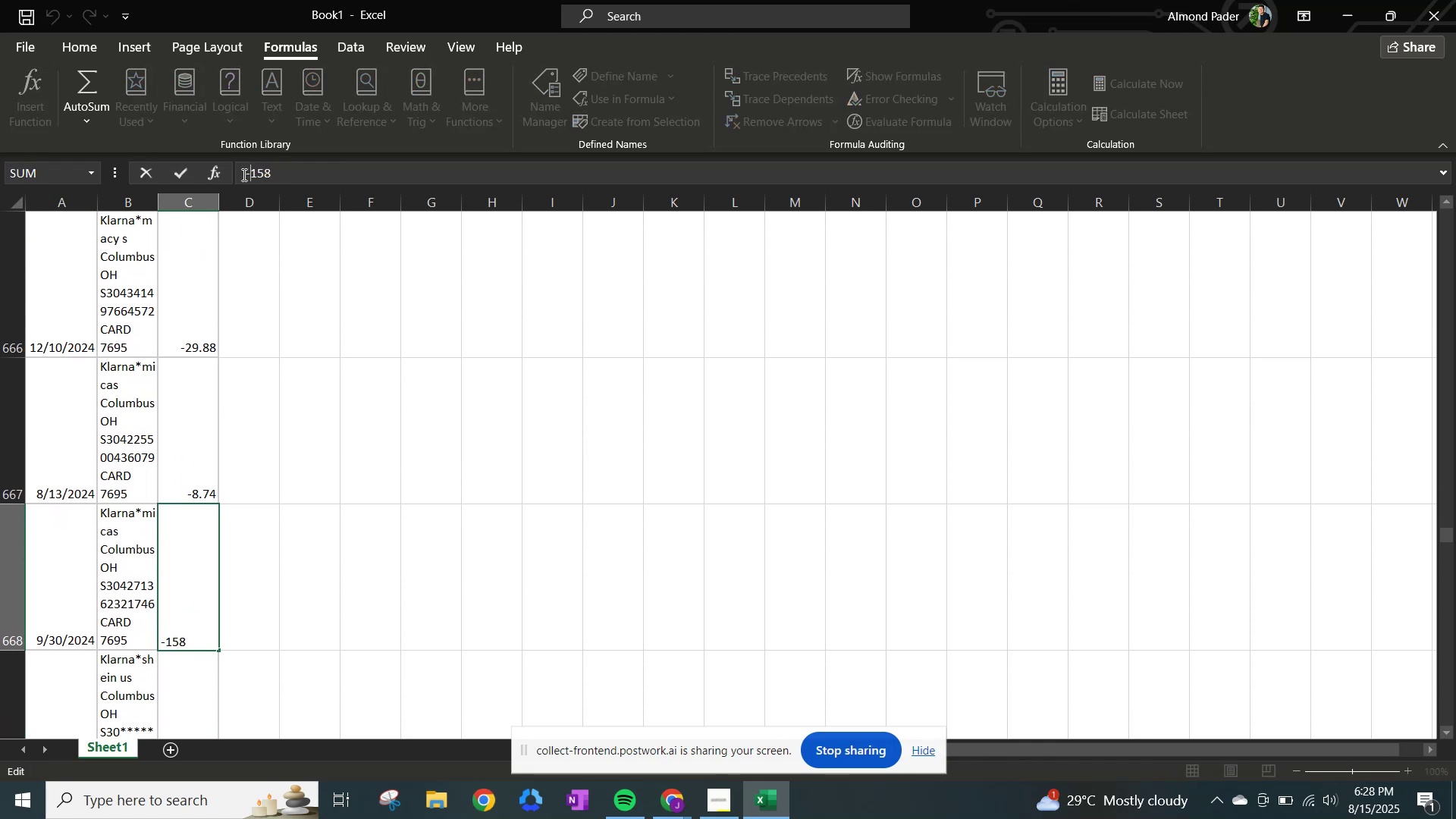 
key(NumpadEnter)
 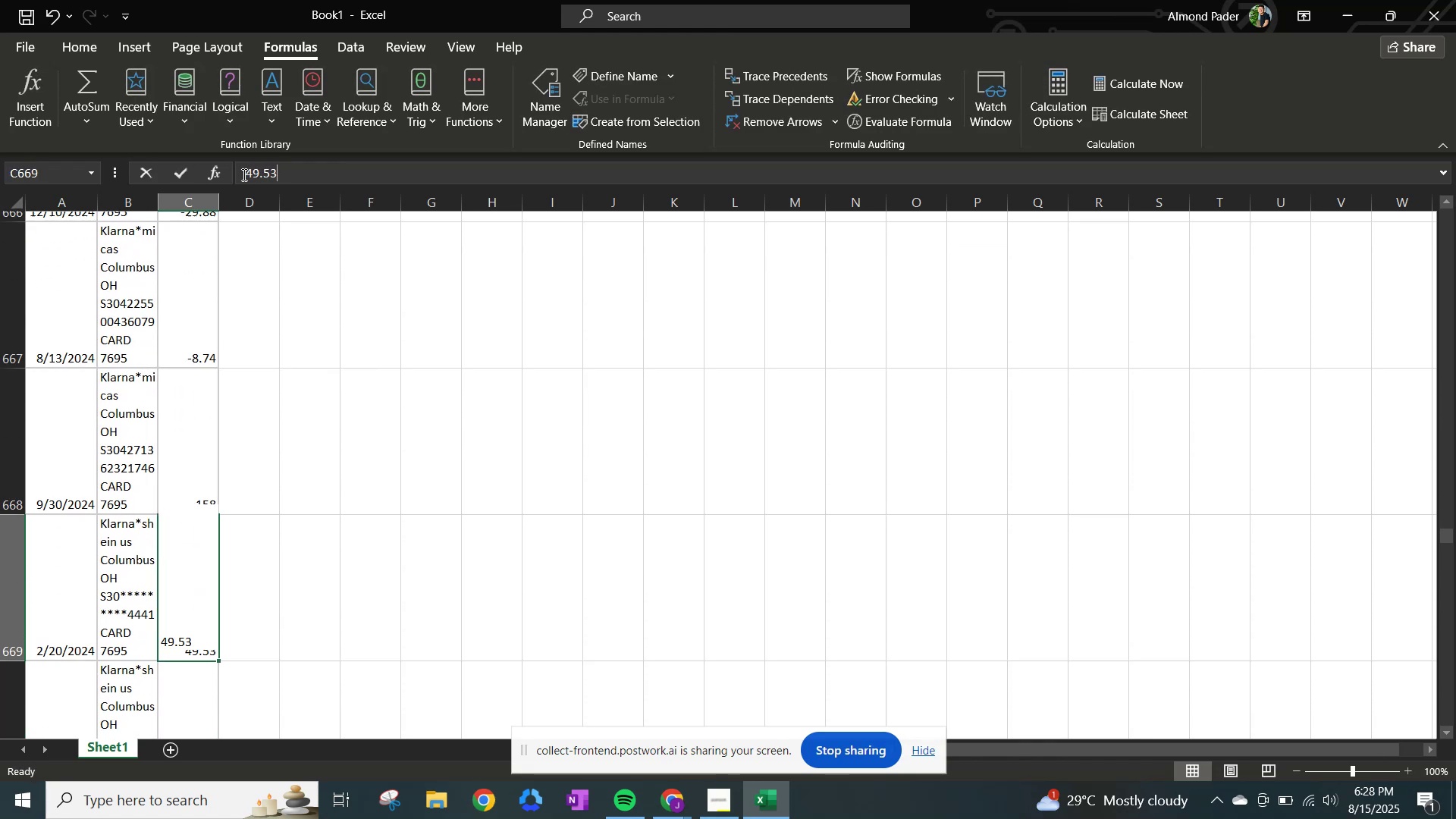 
left_click([243, 174])
 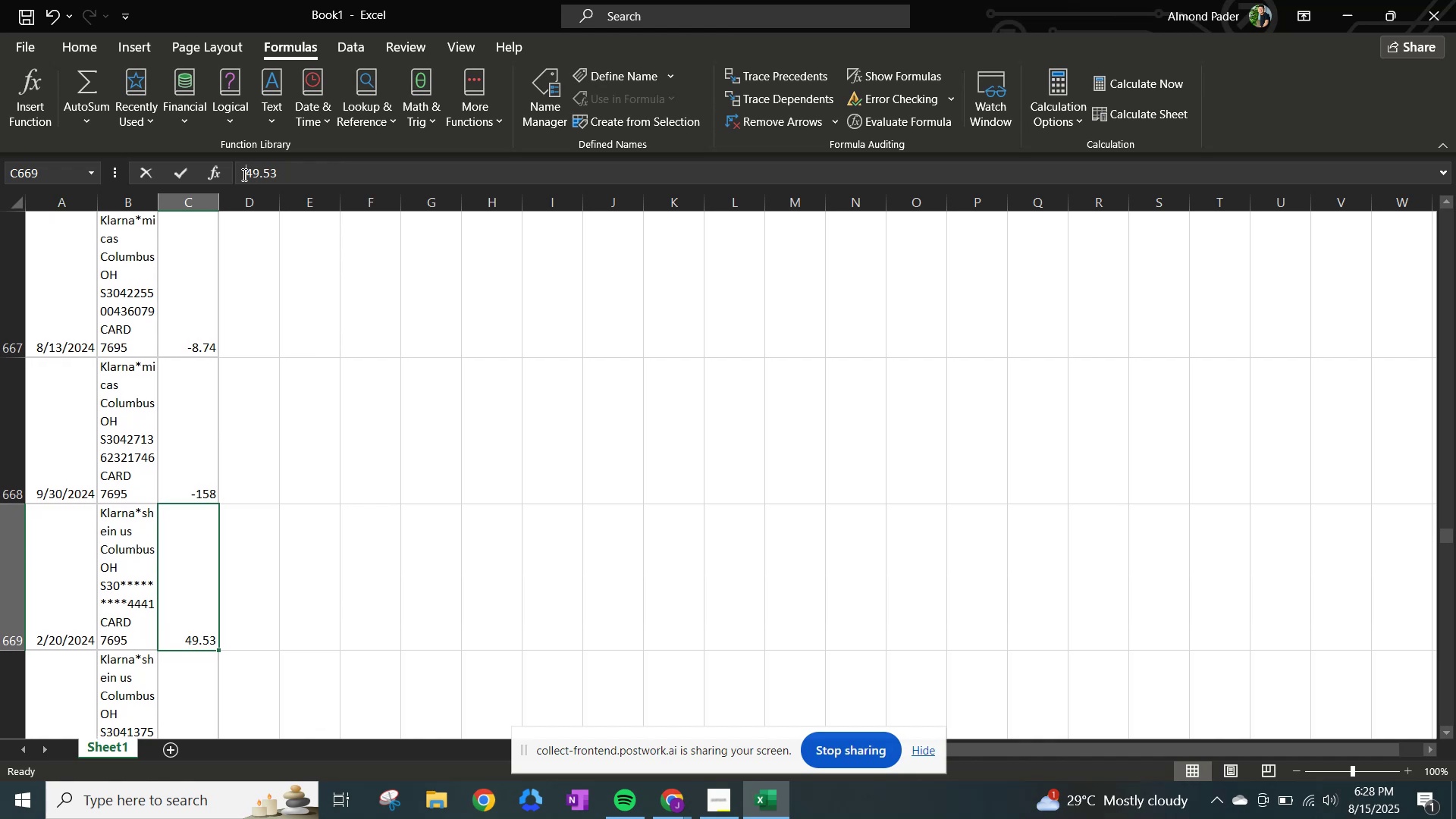 
hold_key(key=NumpadSubtract, duration=0.34)
 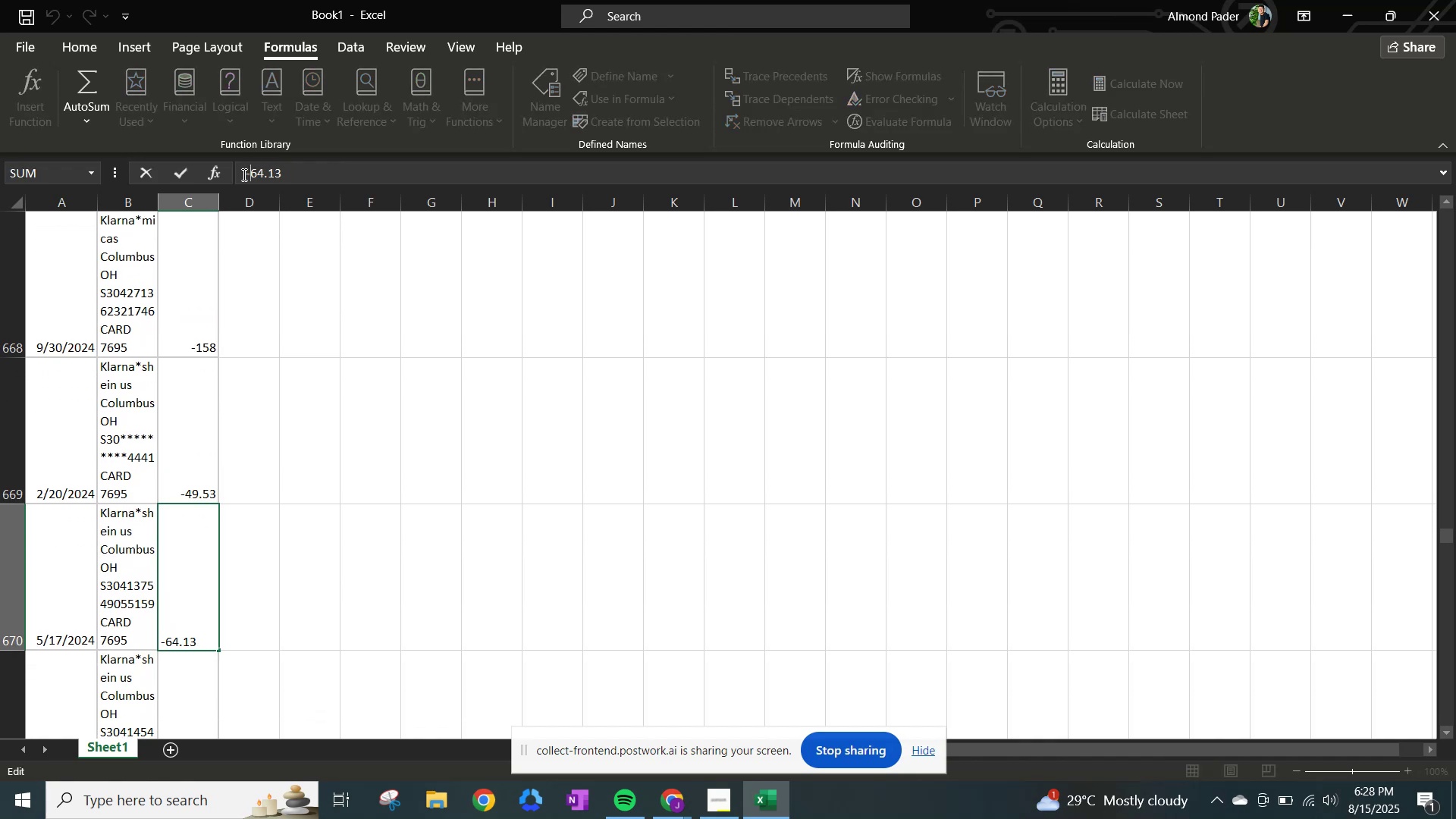 
key(NumpadEnter)
 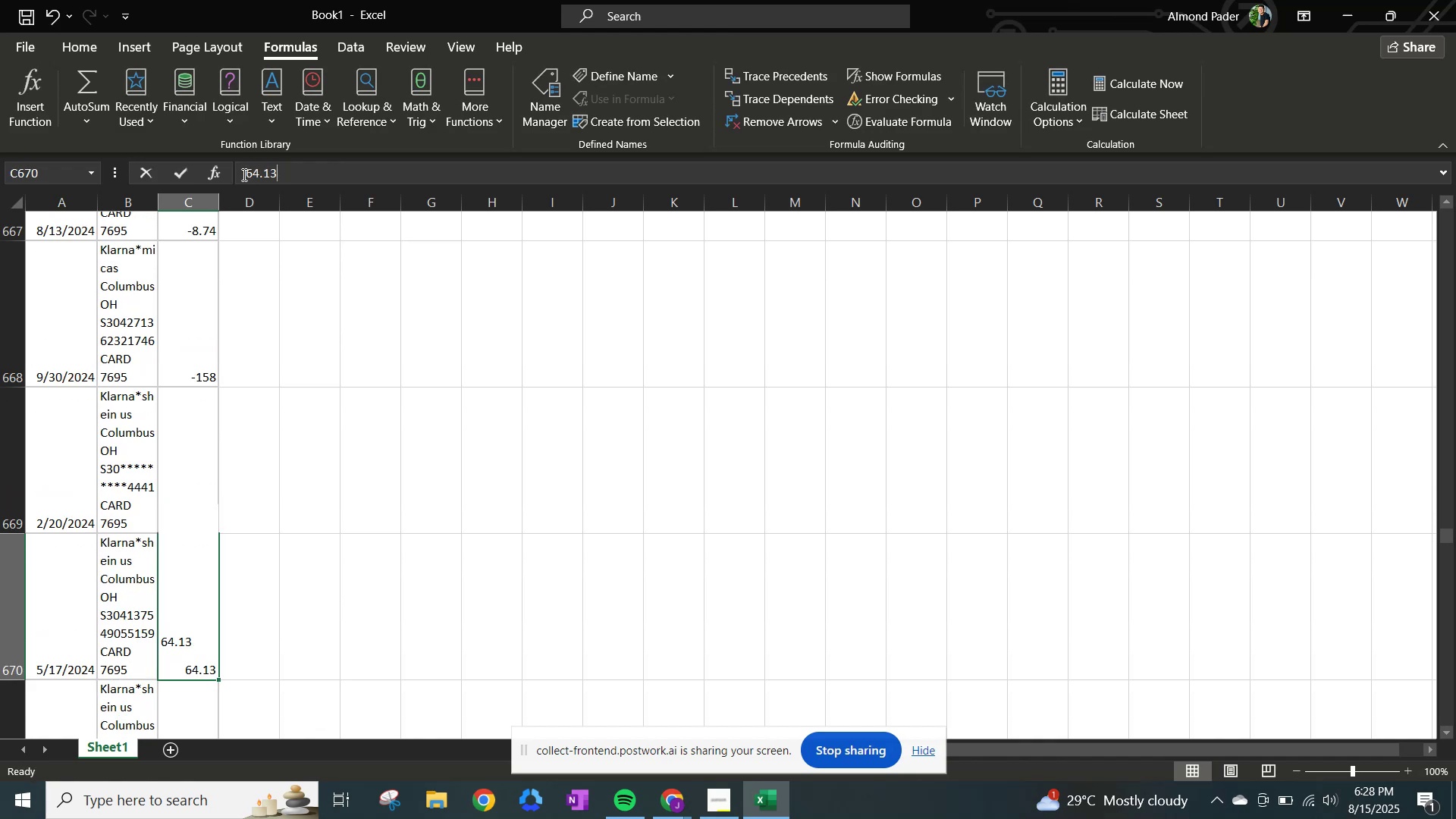 
left_click([243, 174])
 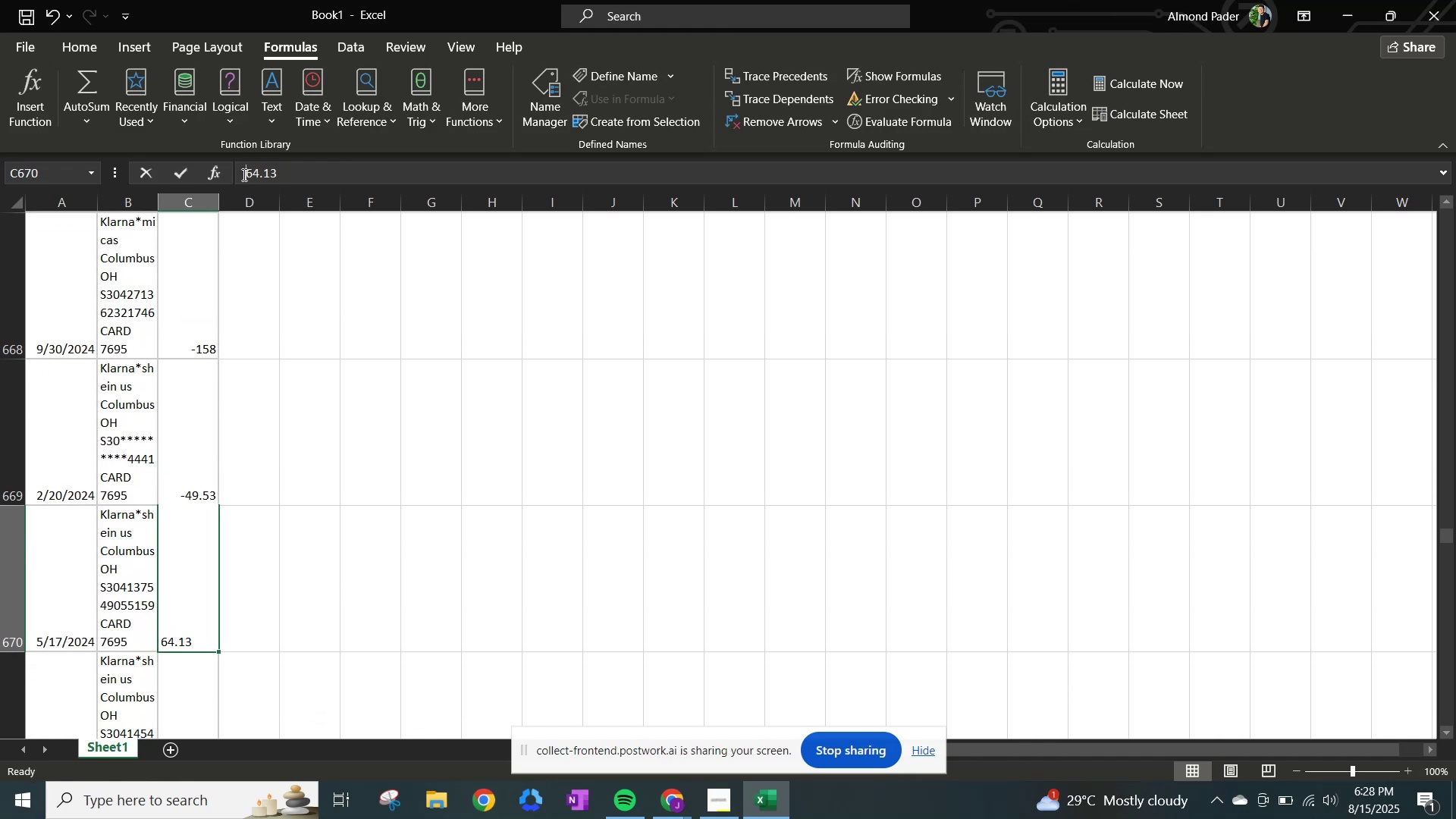 
key(NumpadSubtract)
 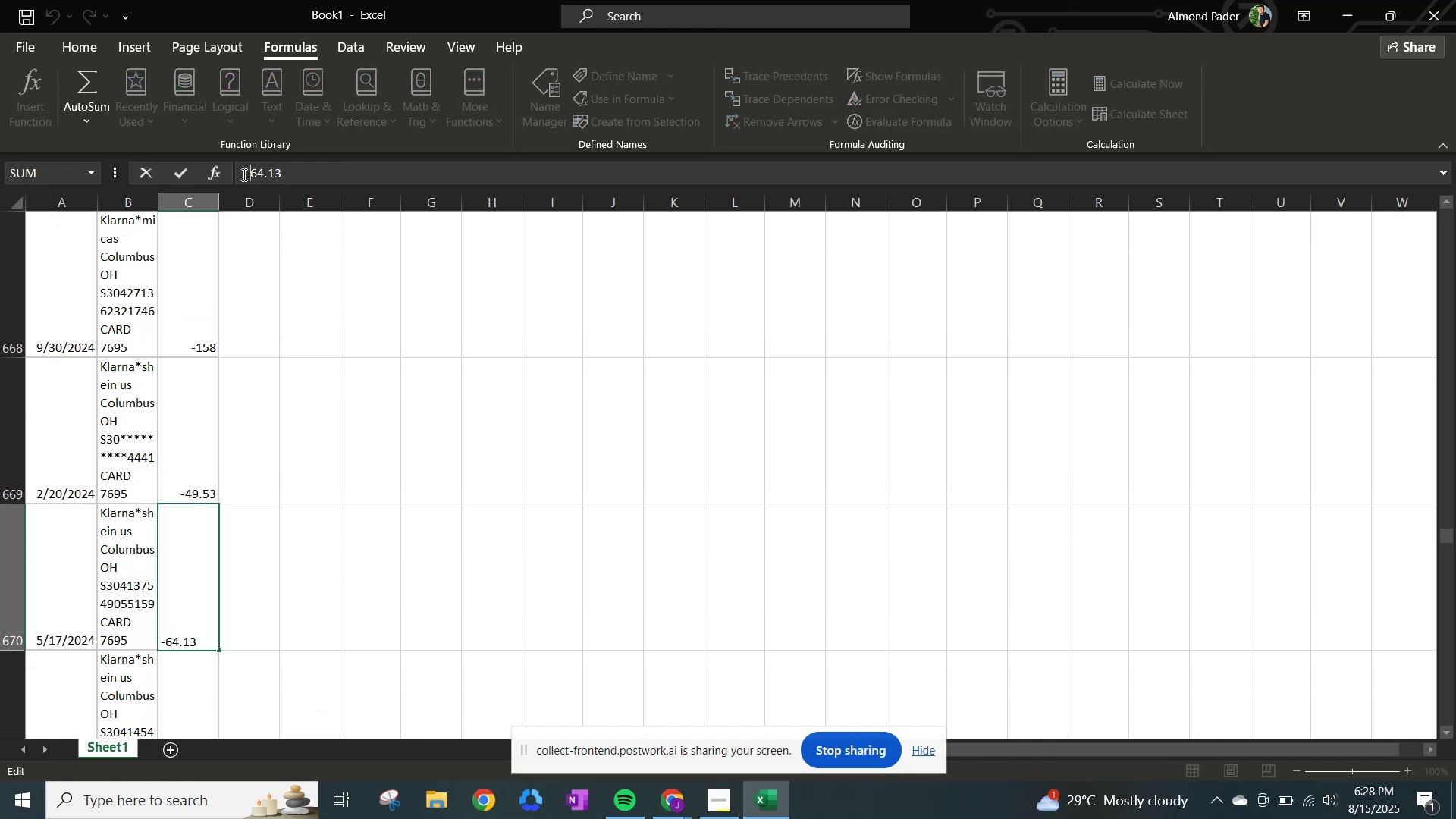 
key(NumpadEnter)
 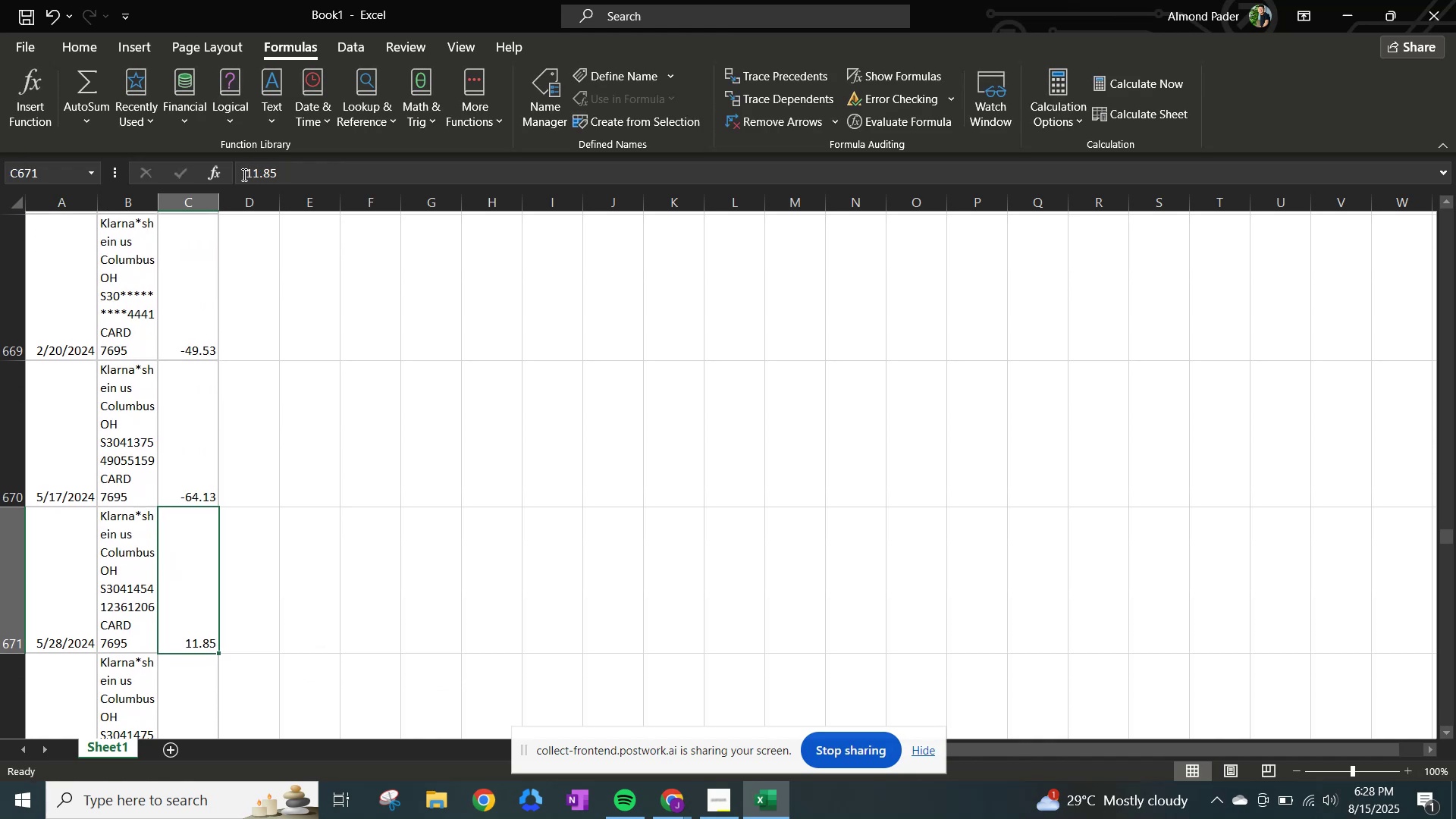 
left_click([243, 174])
 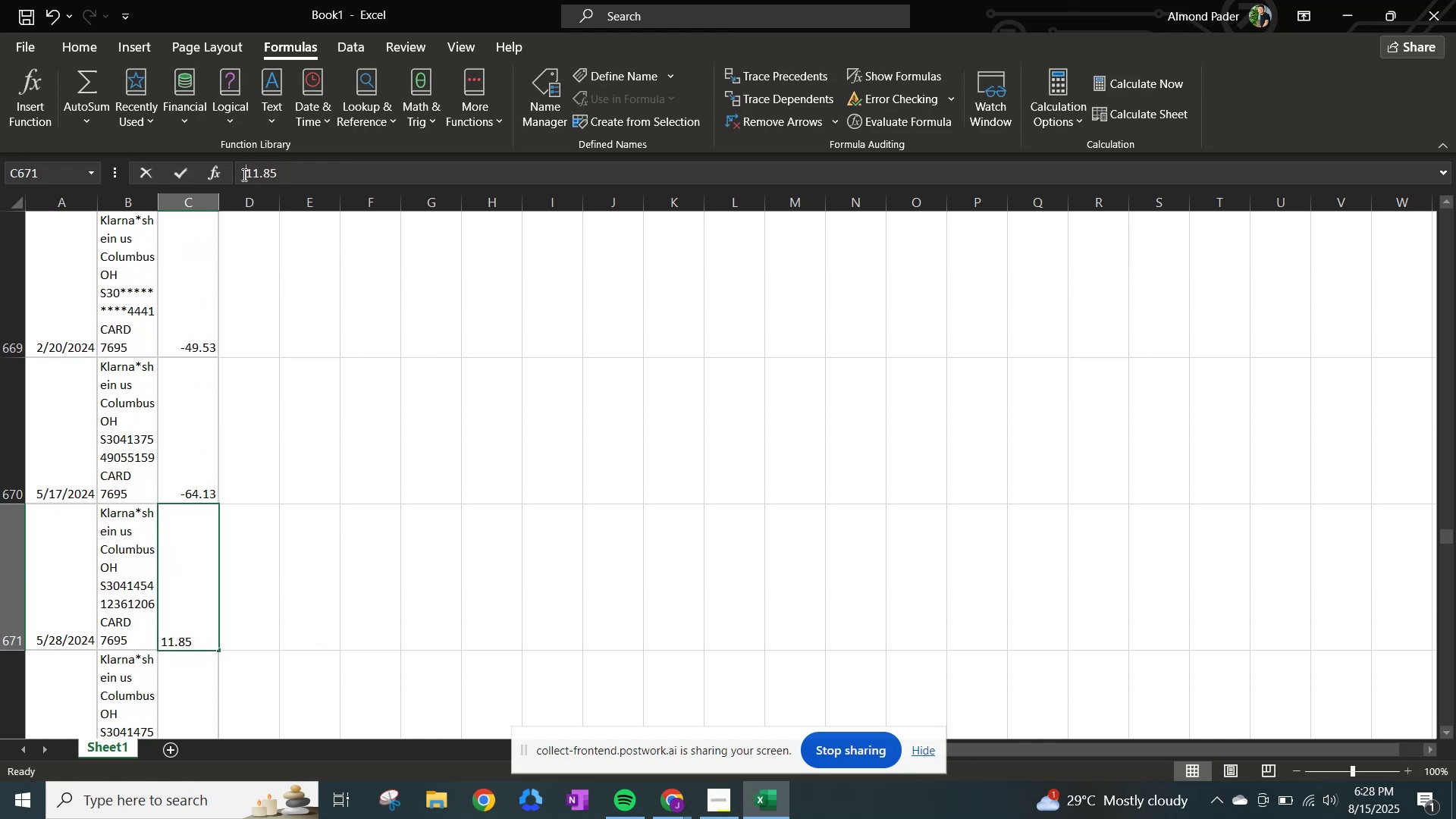 
key(NumpadSubtract)
 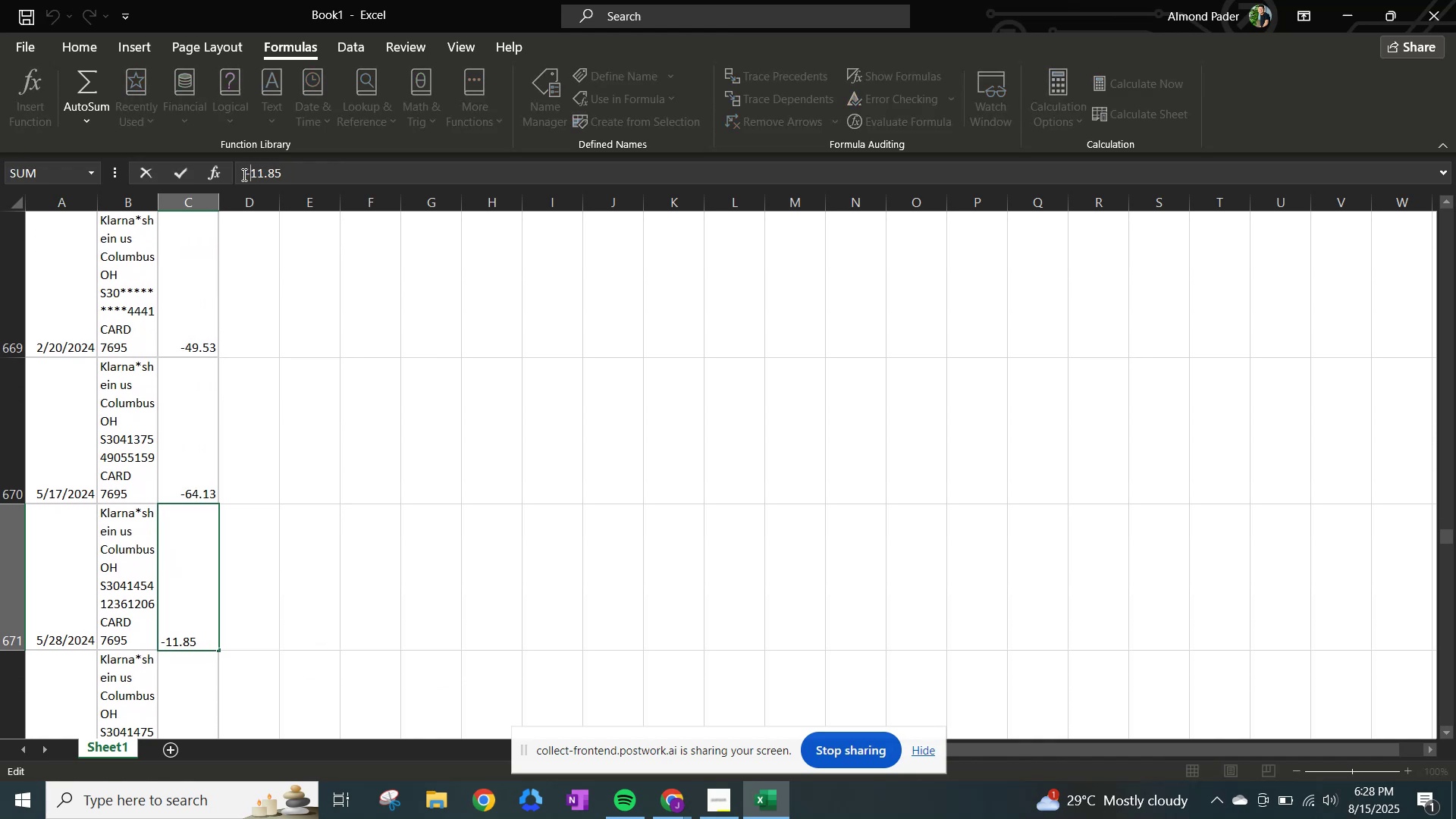 
key(NumpadEnter)
 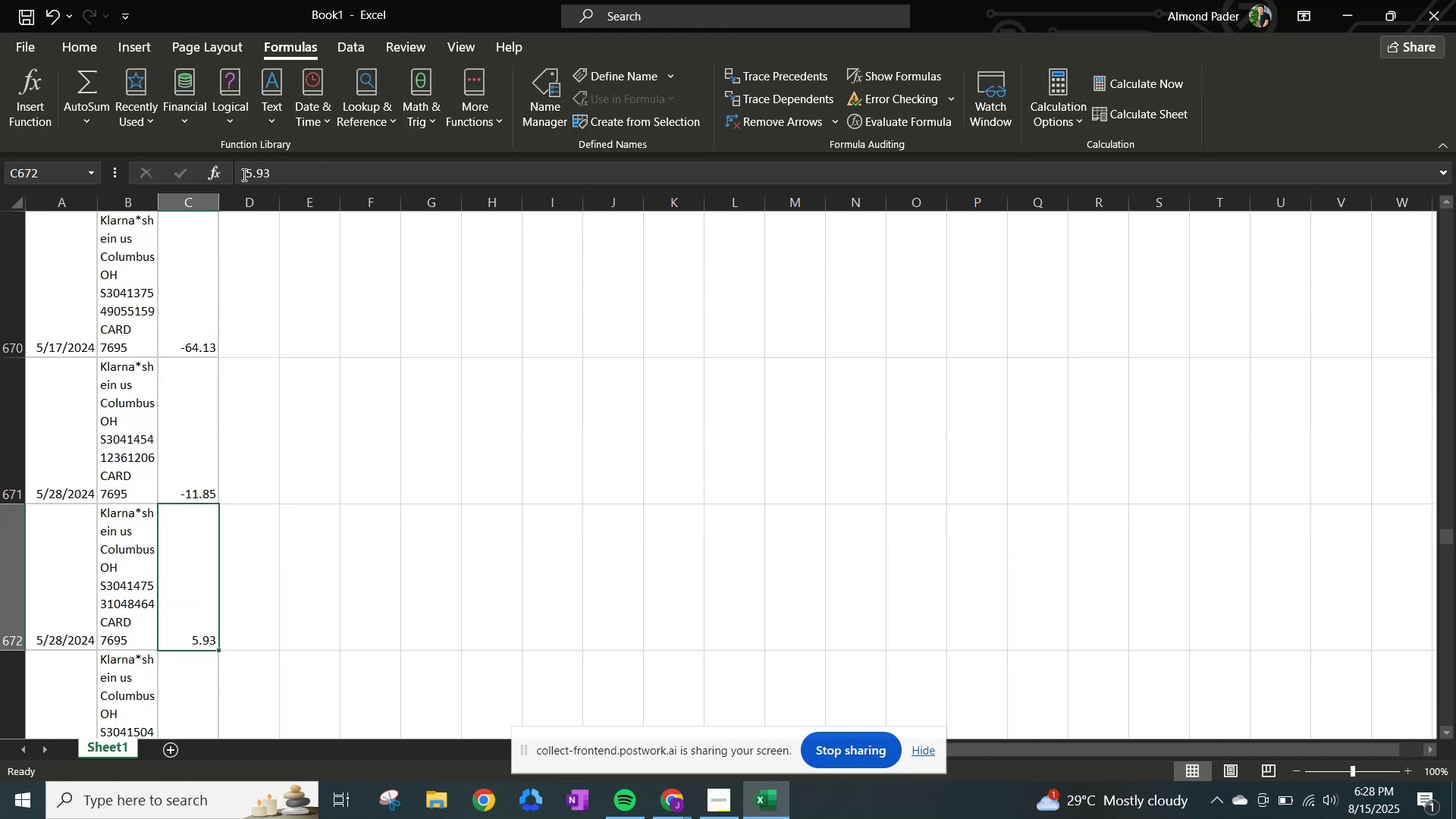 
left_click([243, 174])
 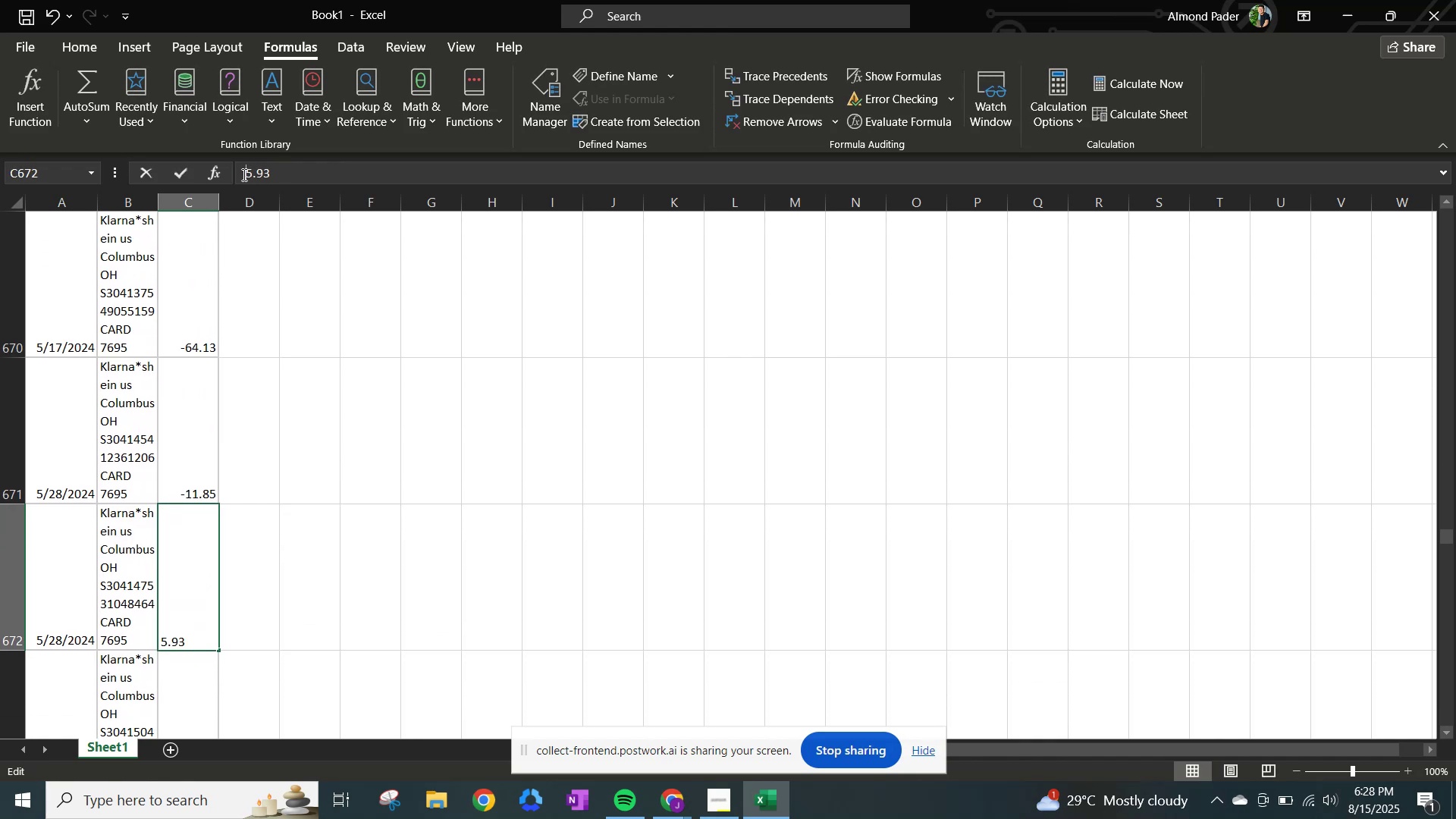 
key(NumpadSubtract)
 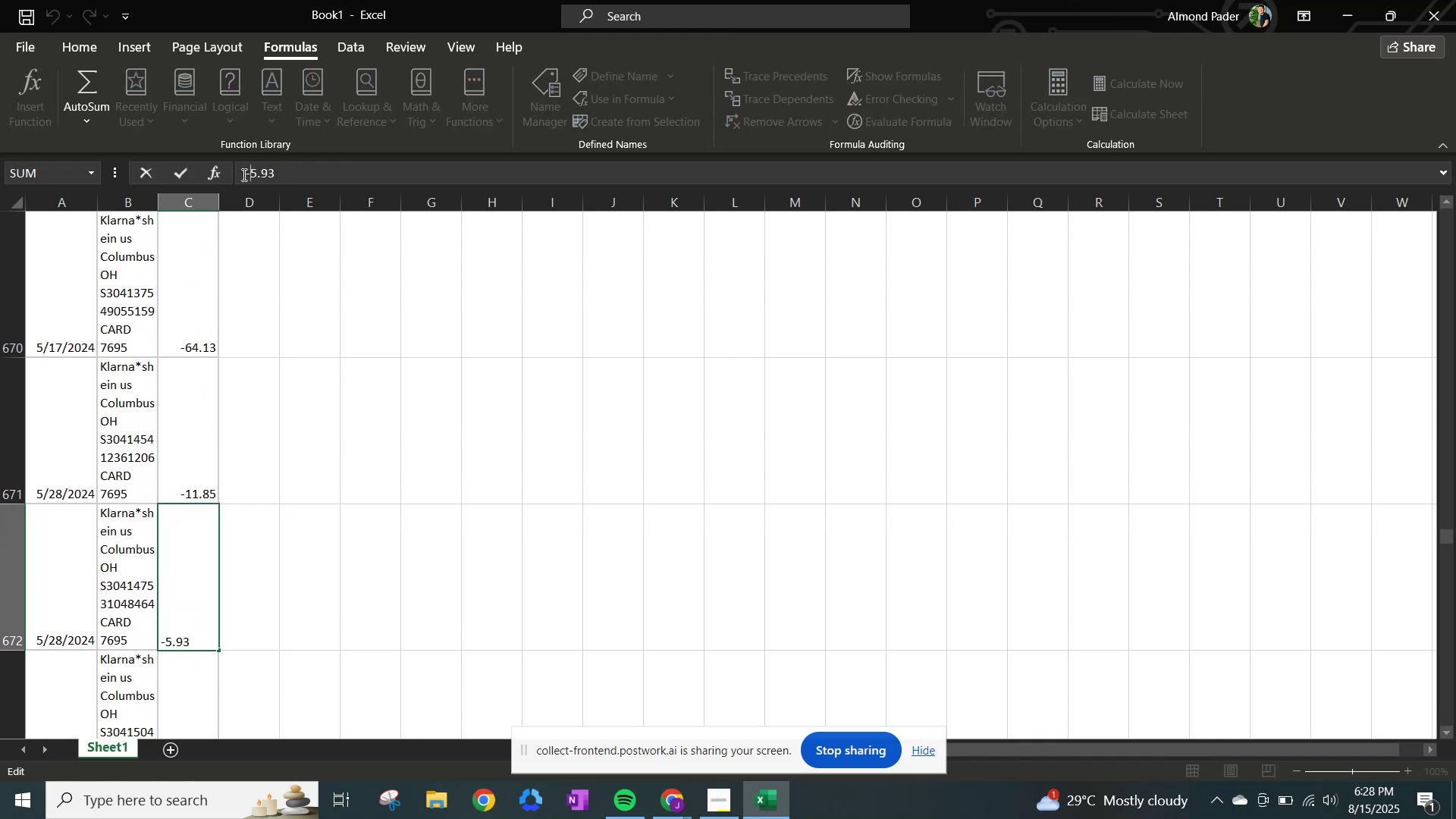 
key(NumpadEnter)
 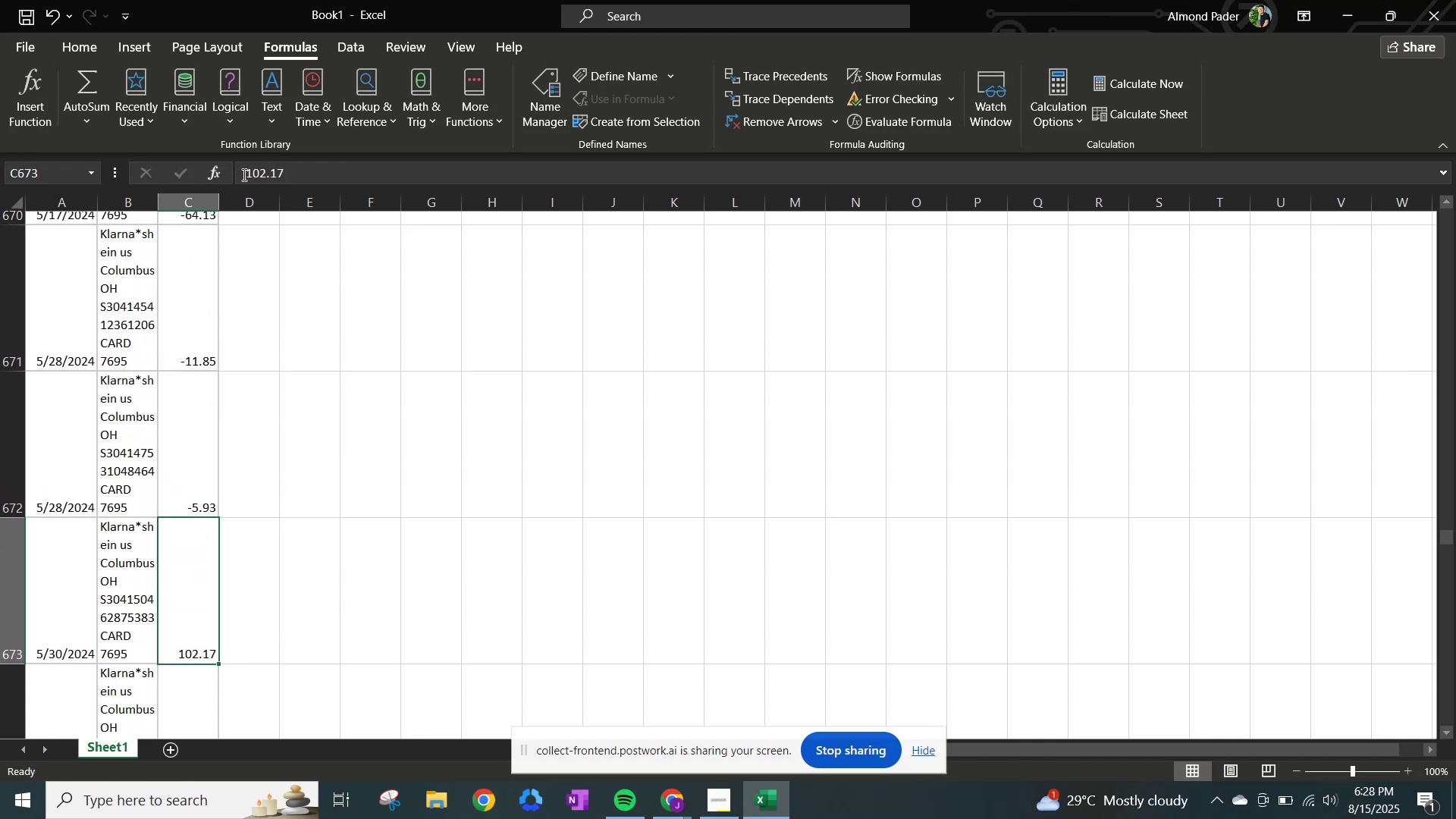 
left_click([243, 174])
 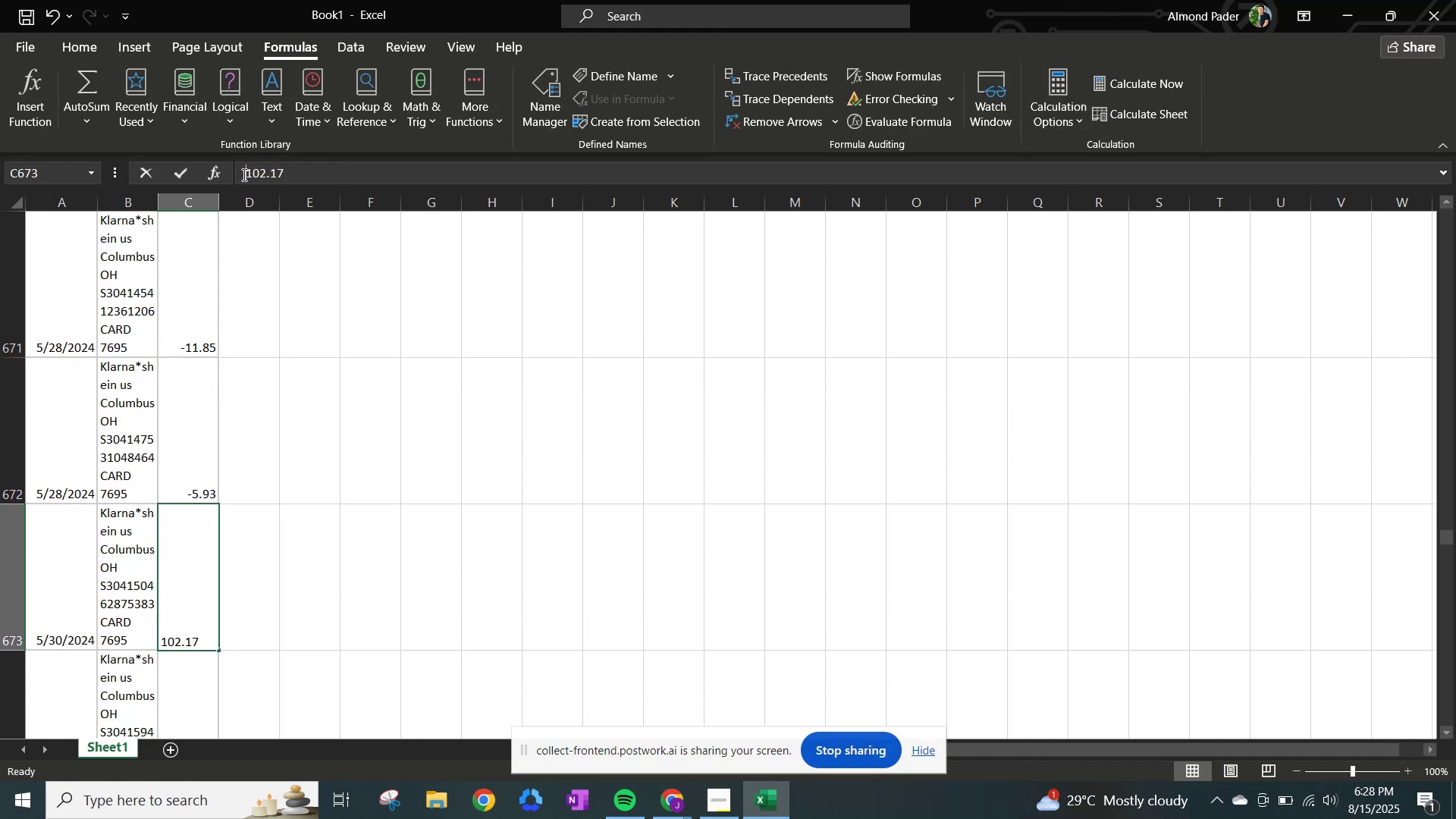 
key(NumpadSubtract)
 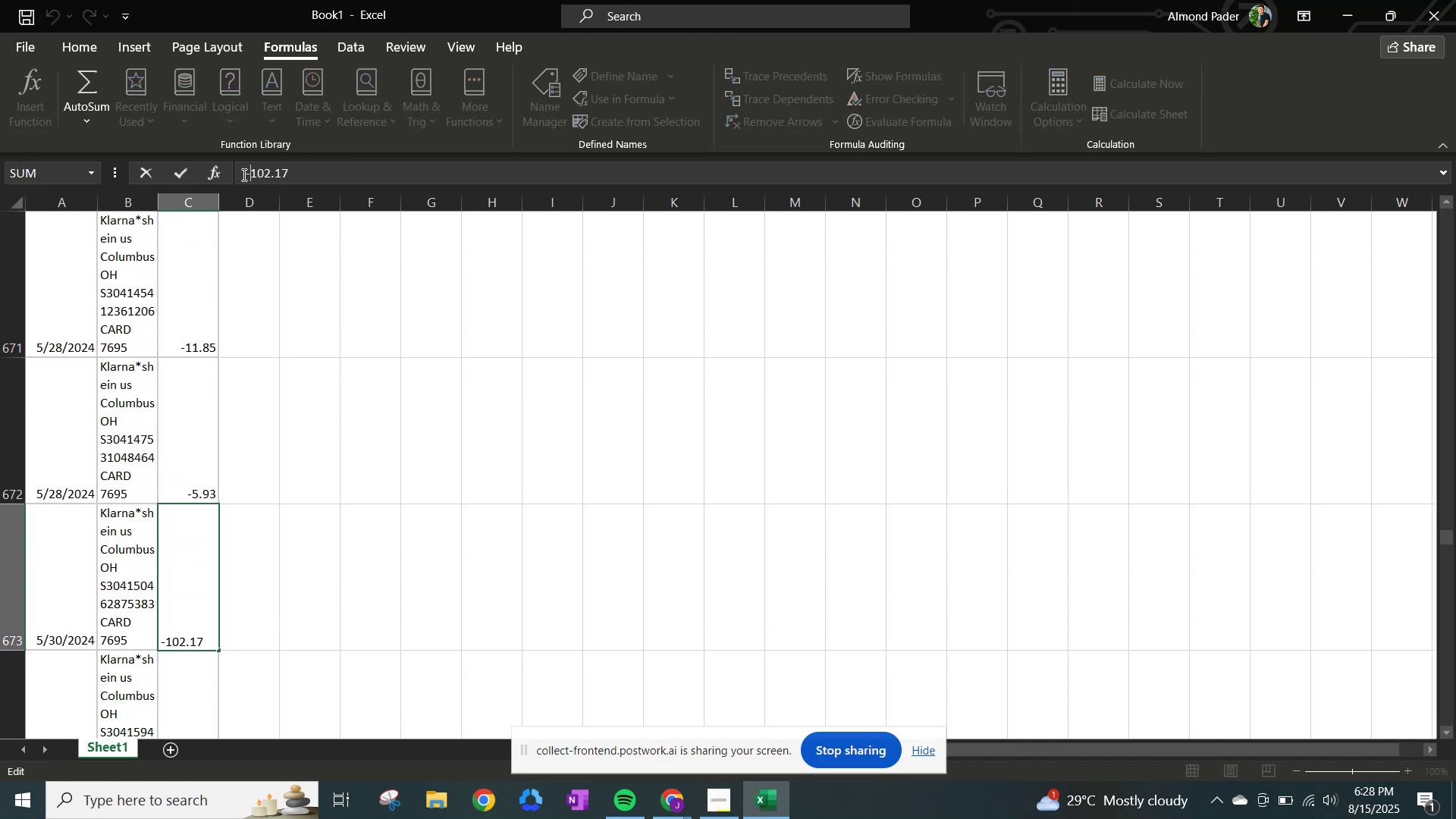 
key(NumpadEnter)
 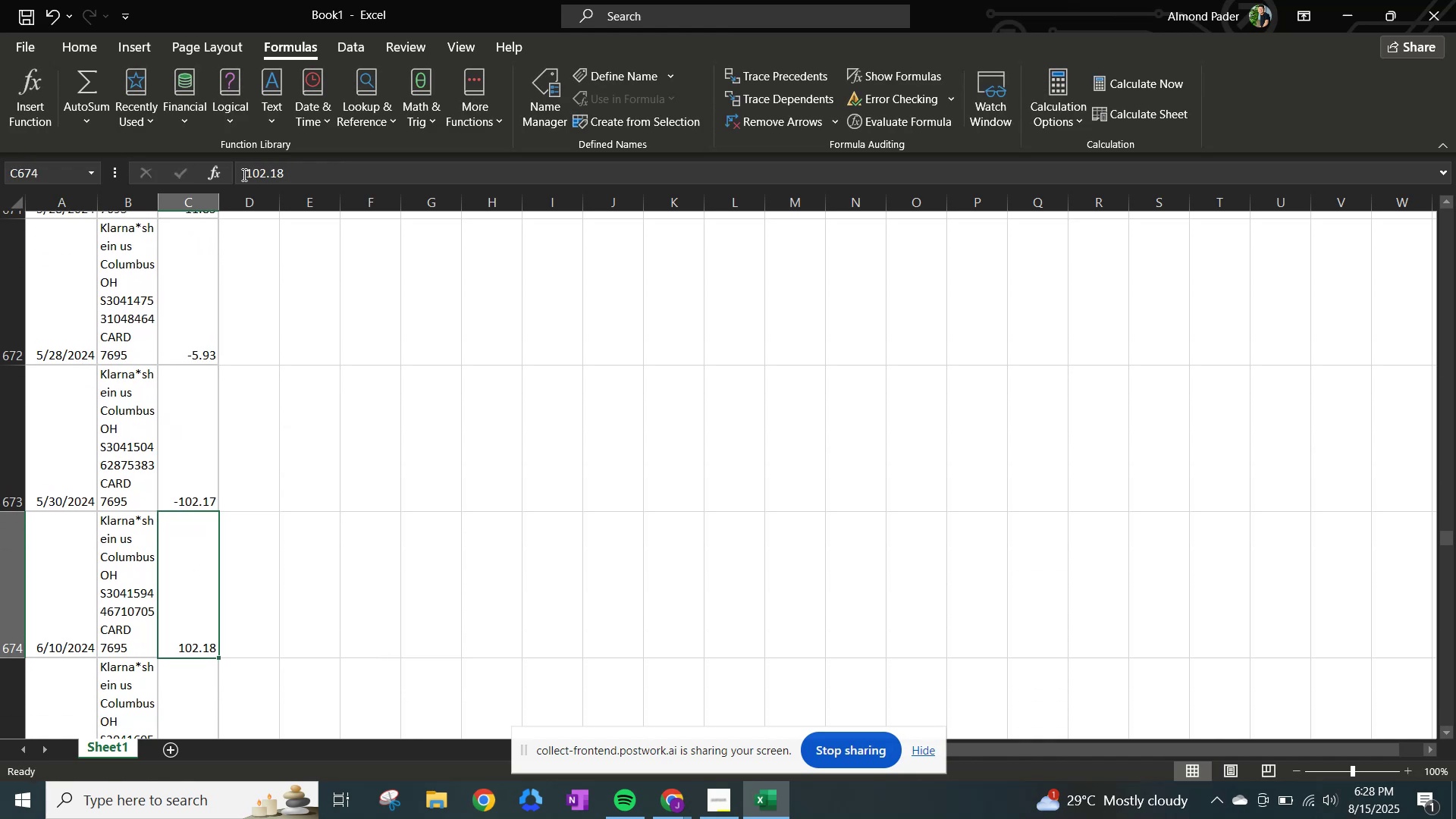 
left_click([243, 174])
 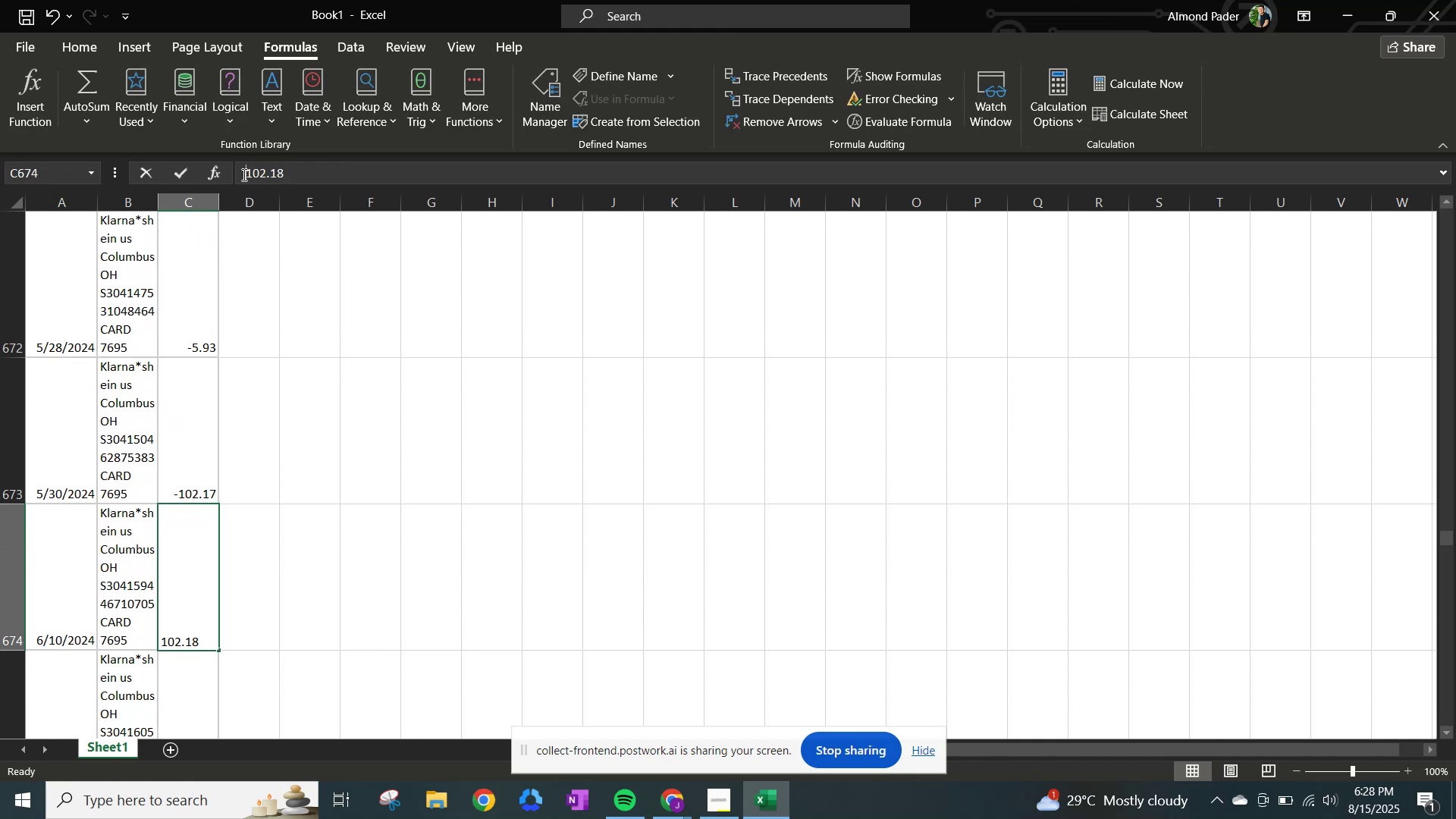 
key(NumpadSubtract)
 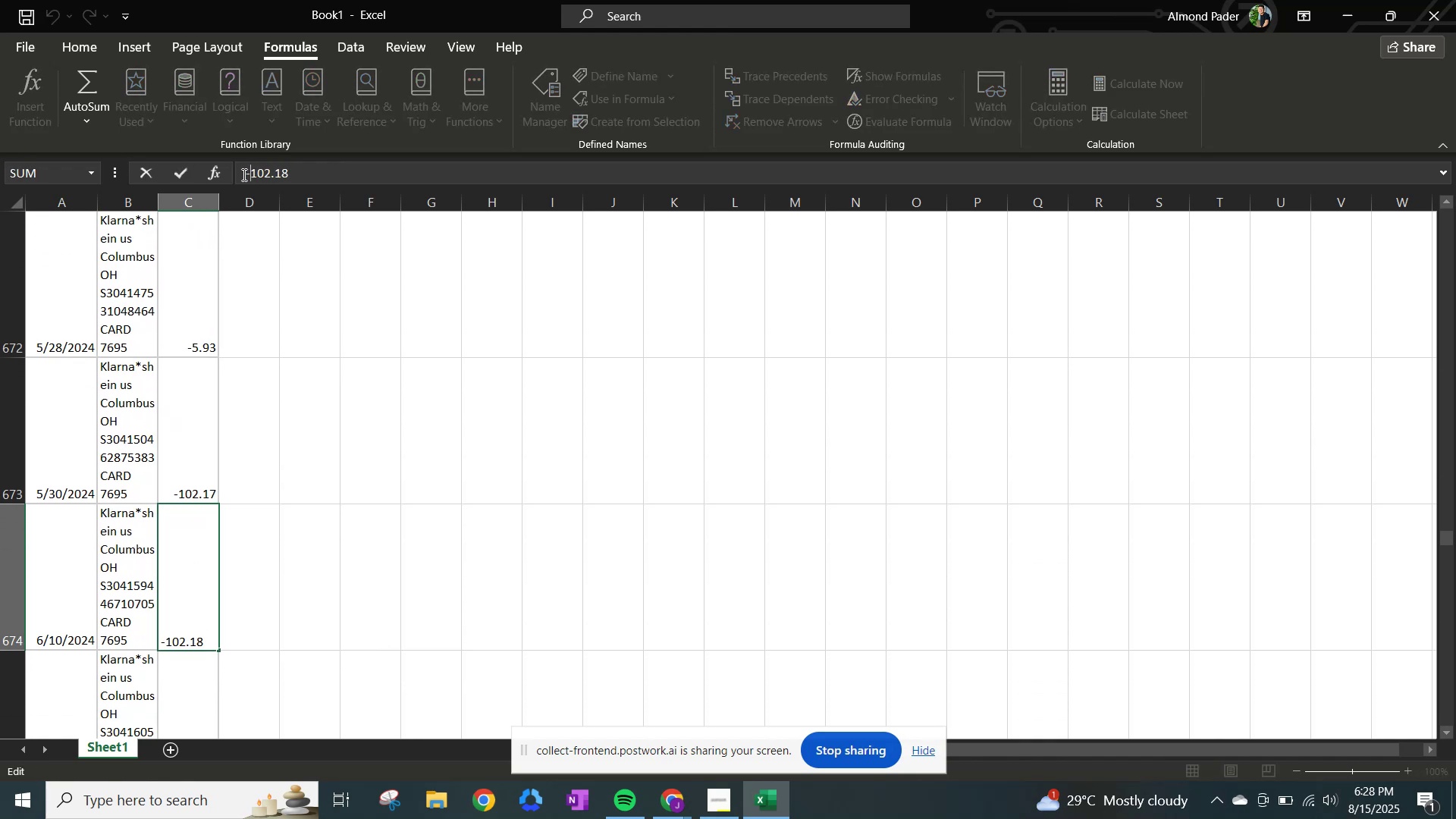 
key(NumpadEnter)
 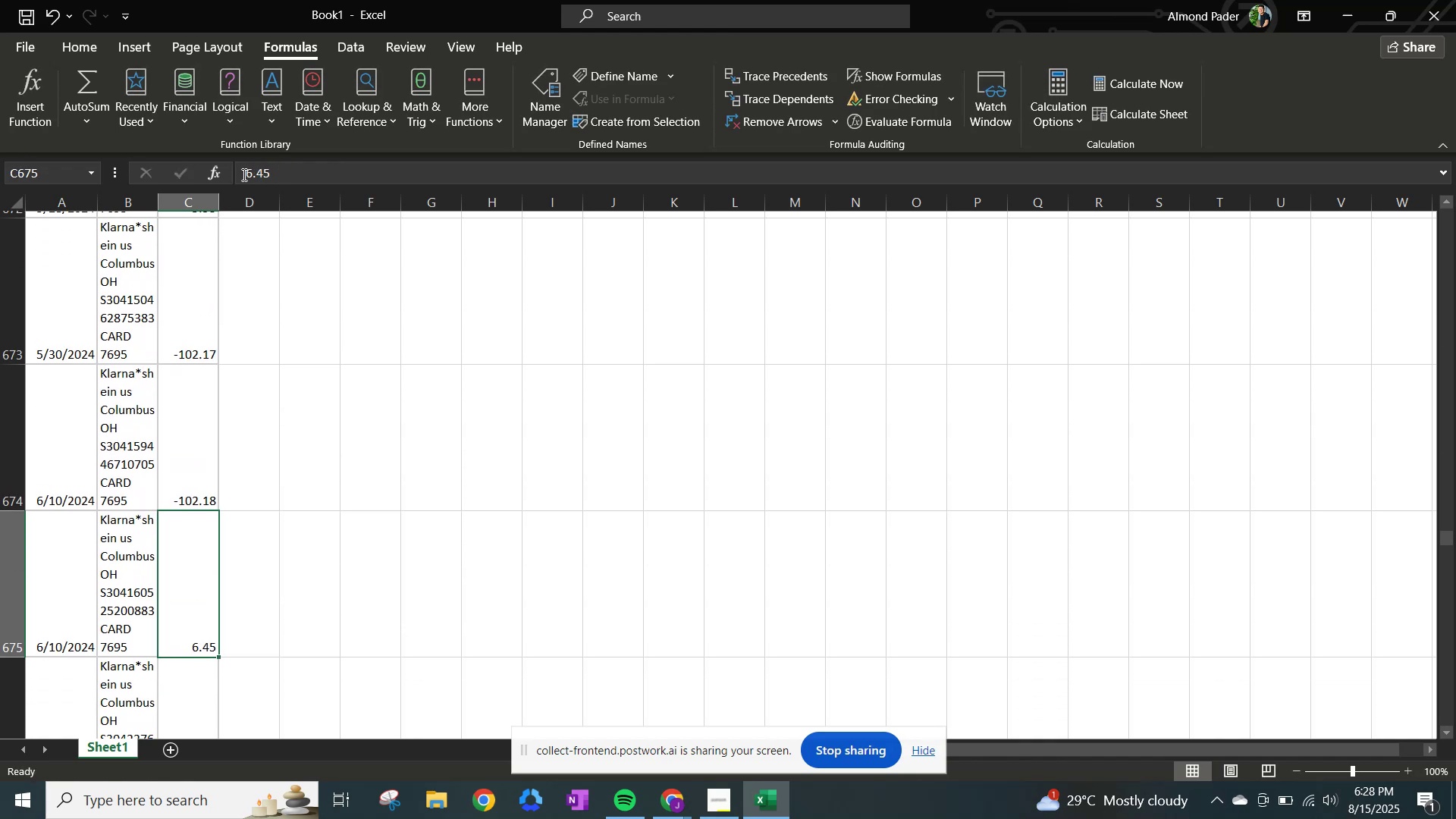 
left_click([243, 174])
 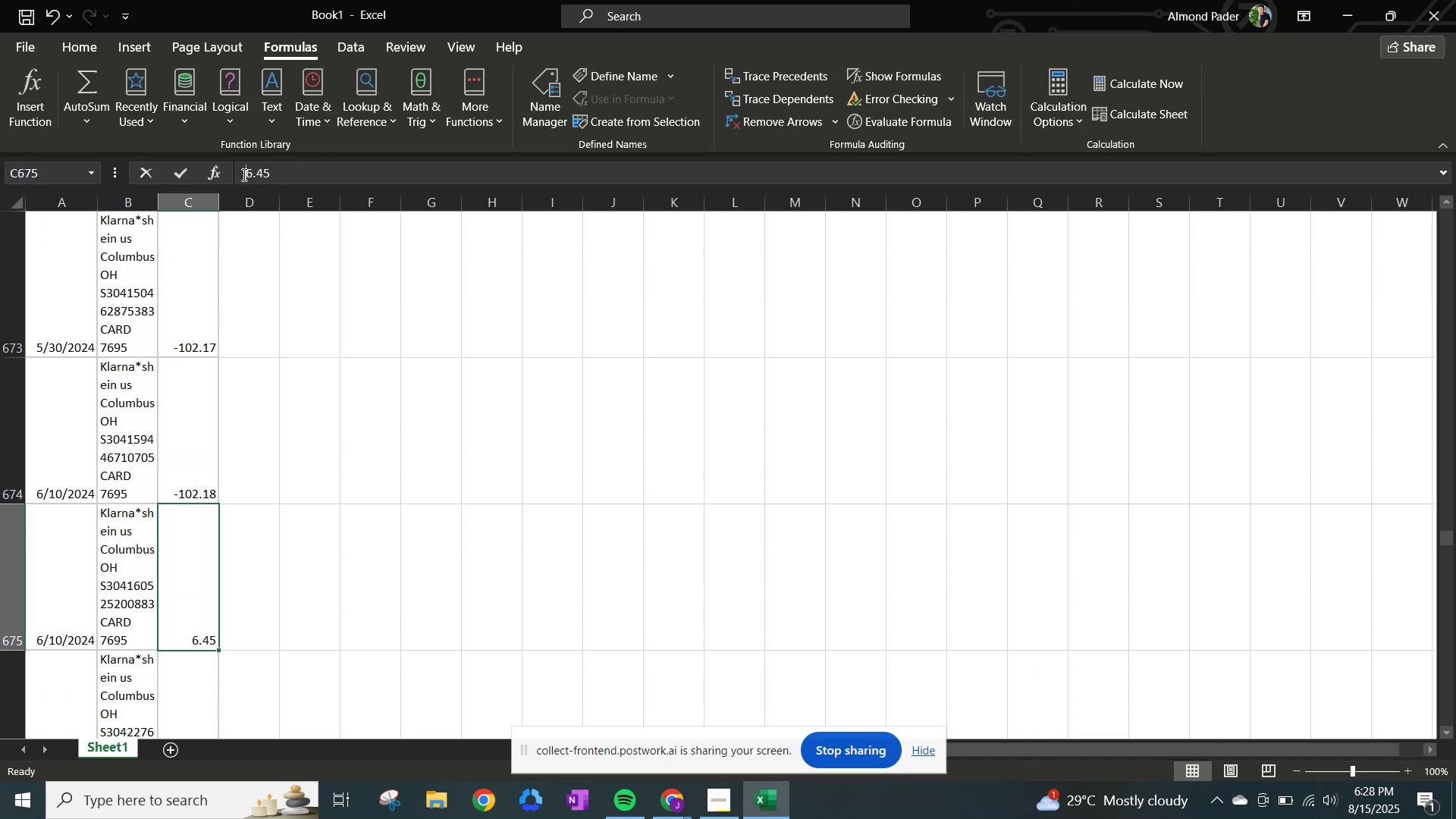 
hold_key(key=NumpadSubtract, duration=0.36)
 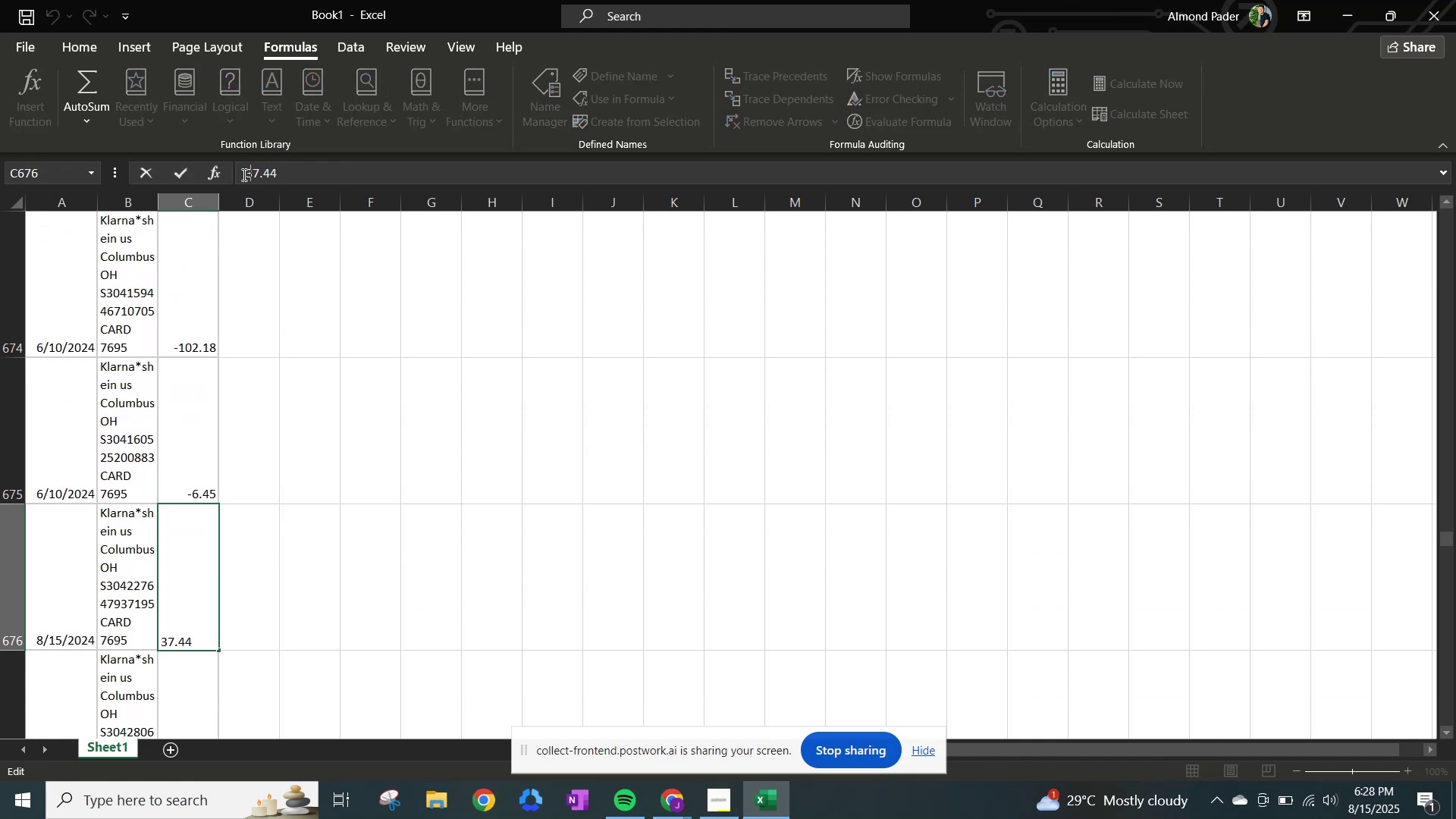 
key(NumpadEnter)
 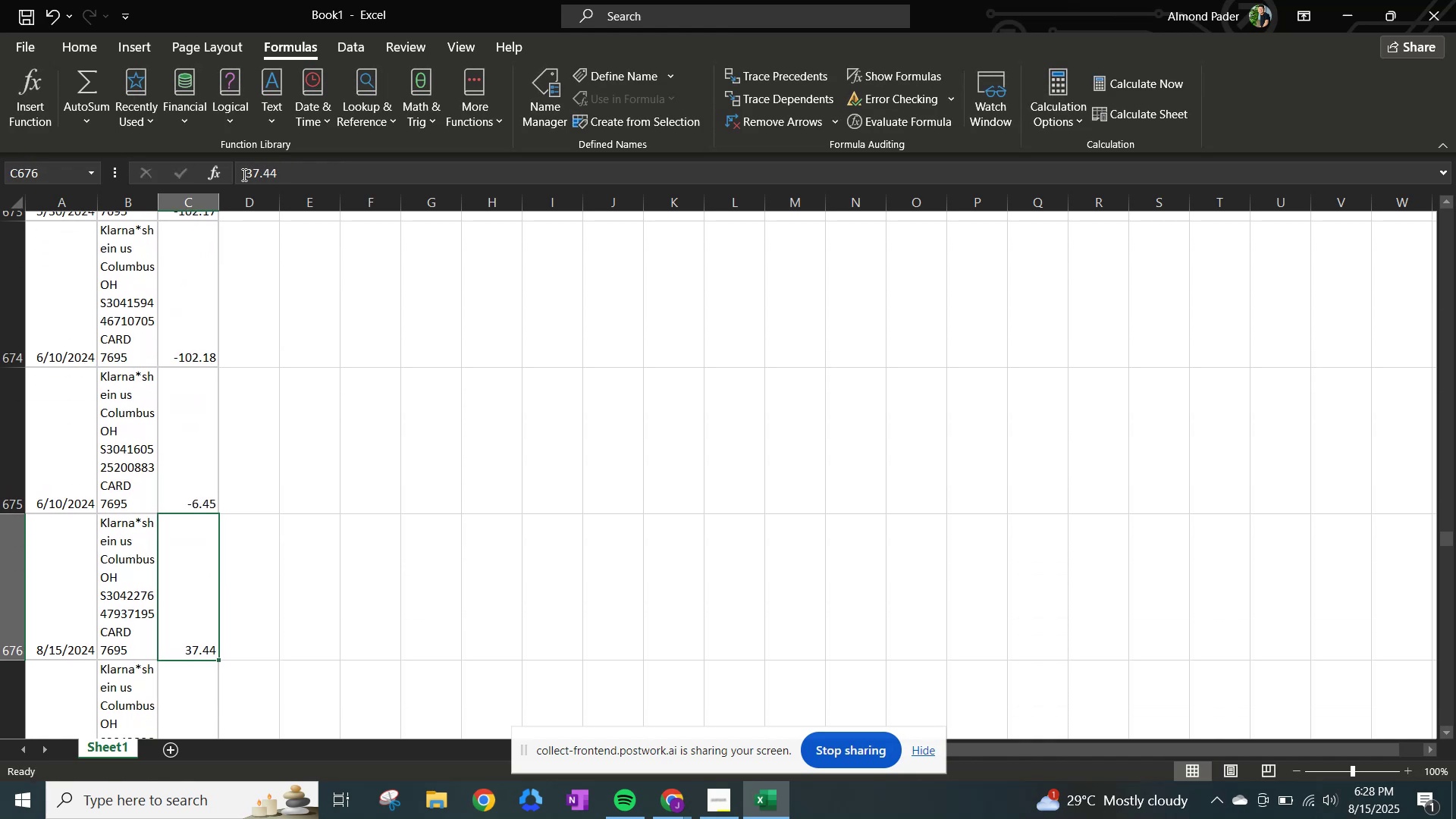 
left_click([243, 174])
 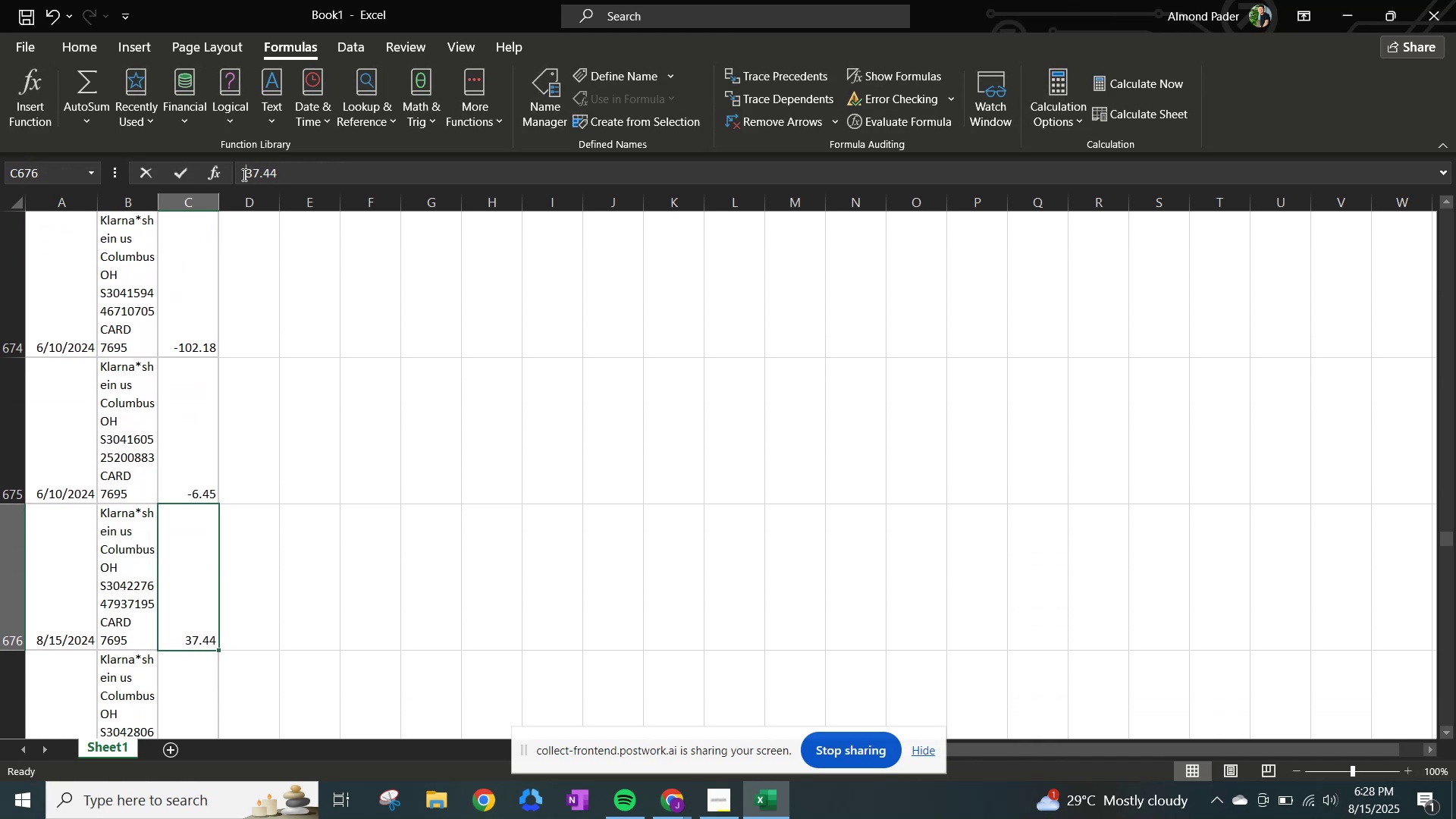 
hold_key(key=NumpadSubtract, duration=0.34)
 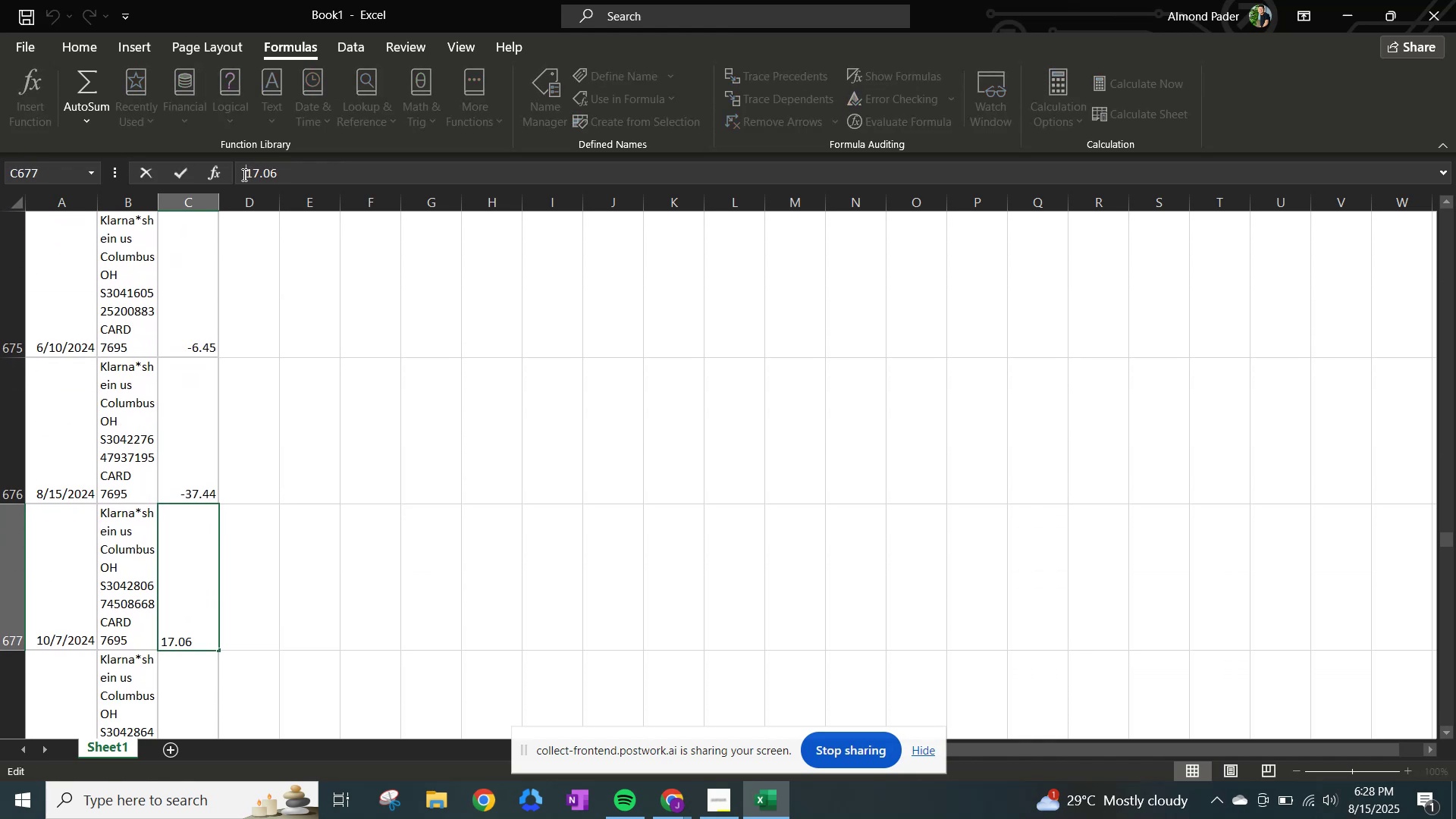 
key(NumpadEnter)
 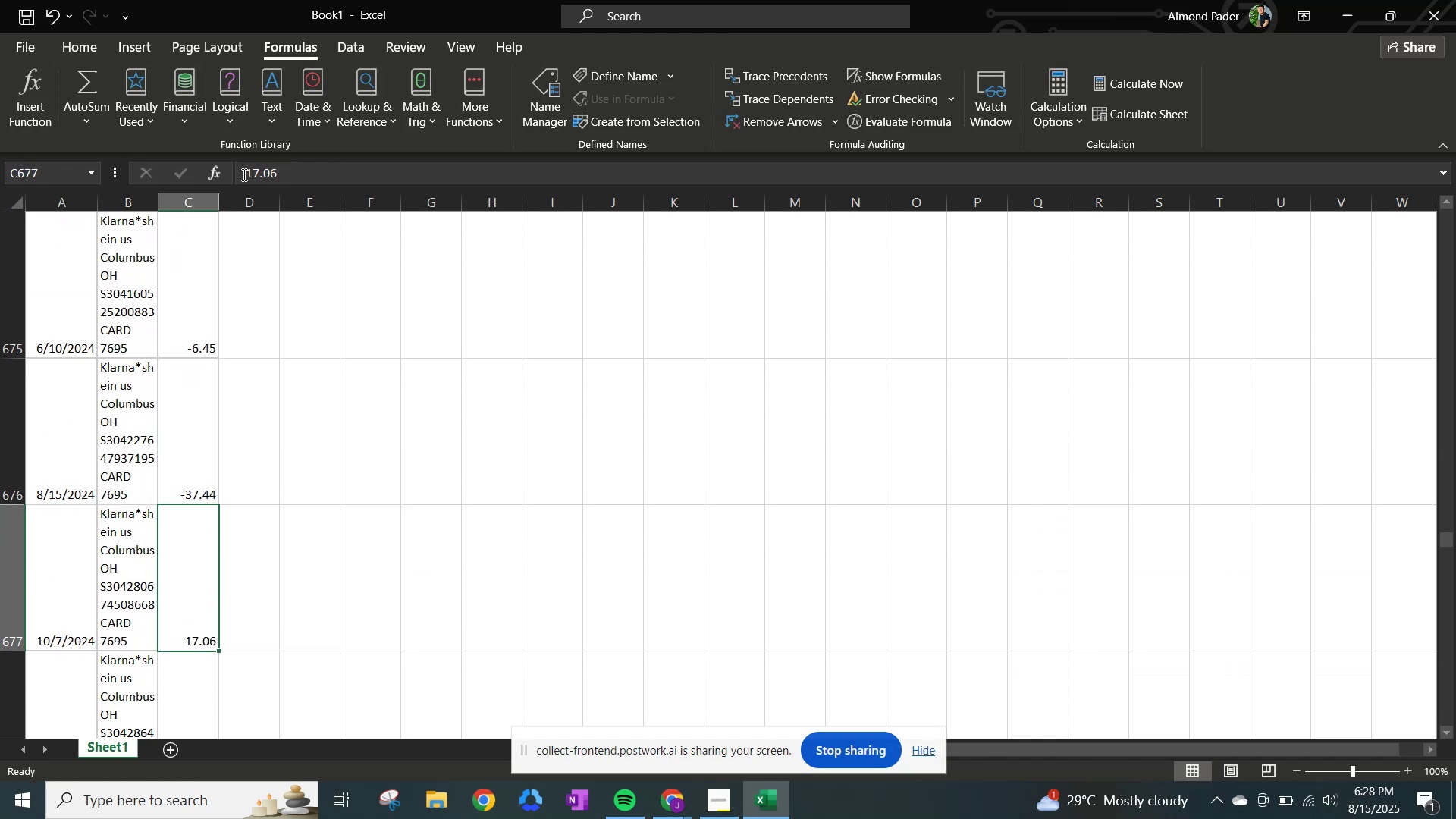 
left_click([243, 174])
 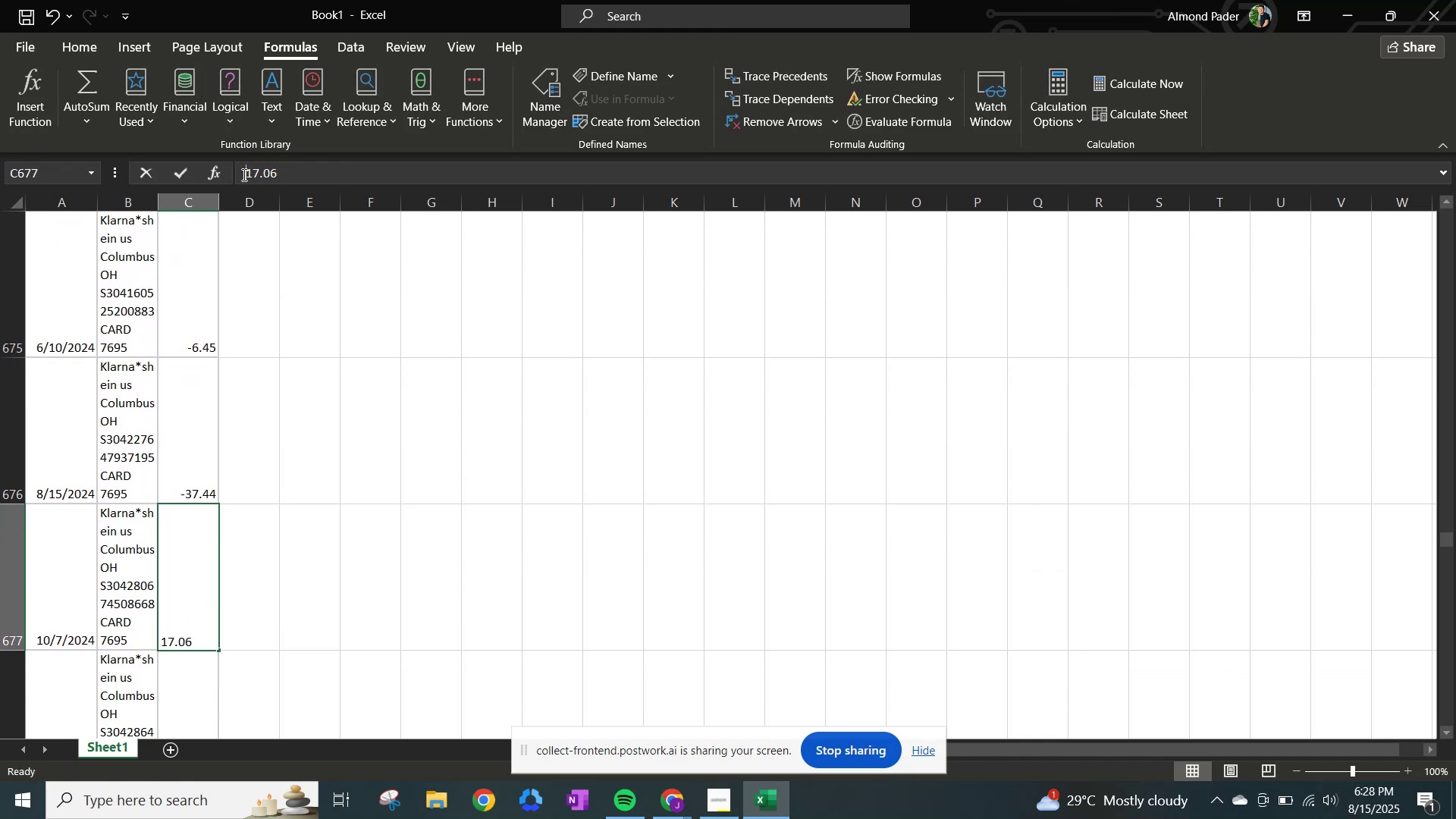 
key(NumpadSubtract)
 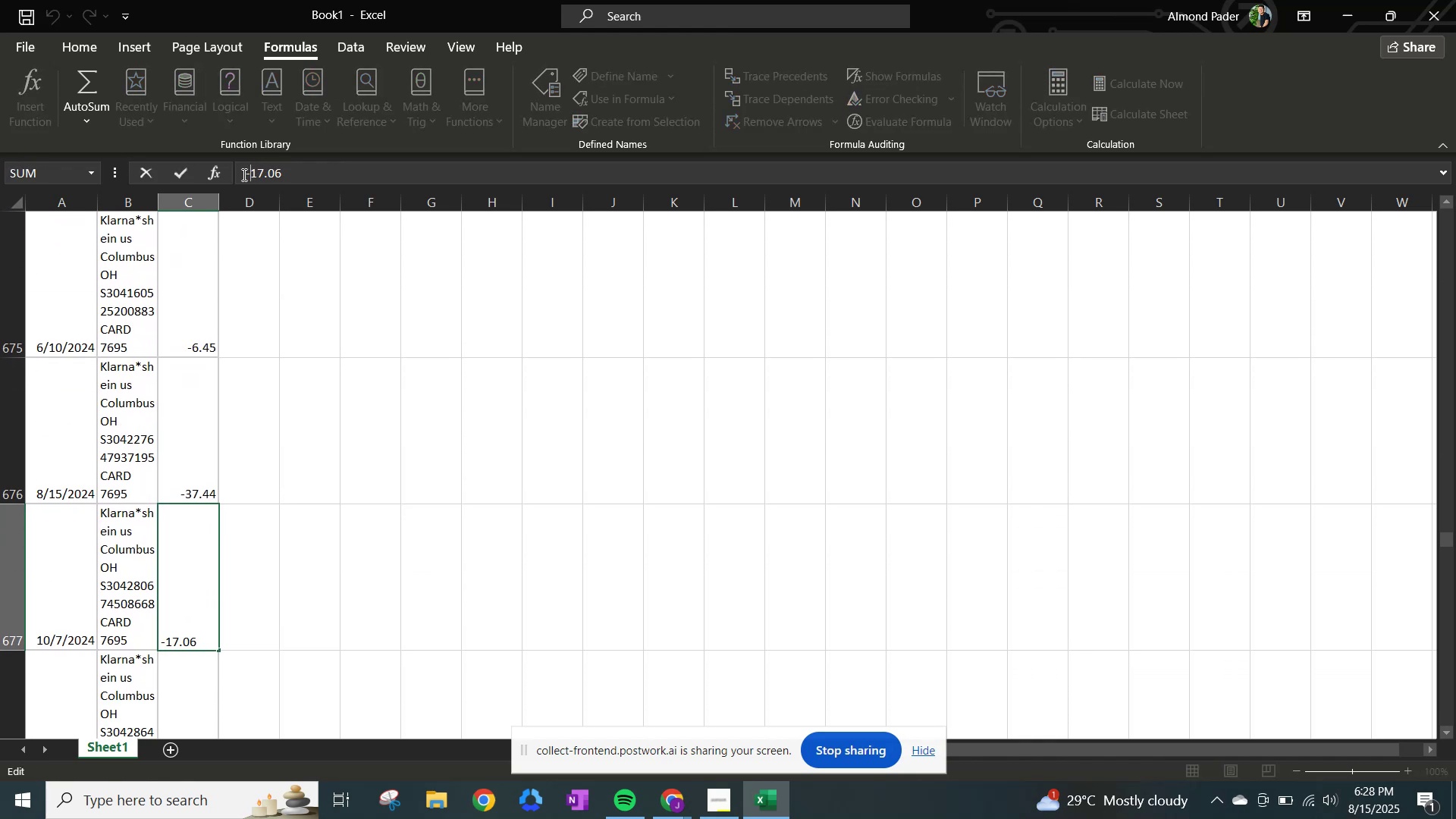 
key(NumpadEnter)
 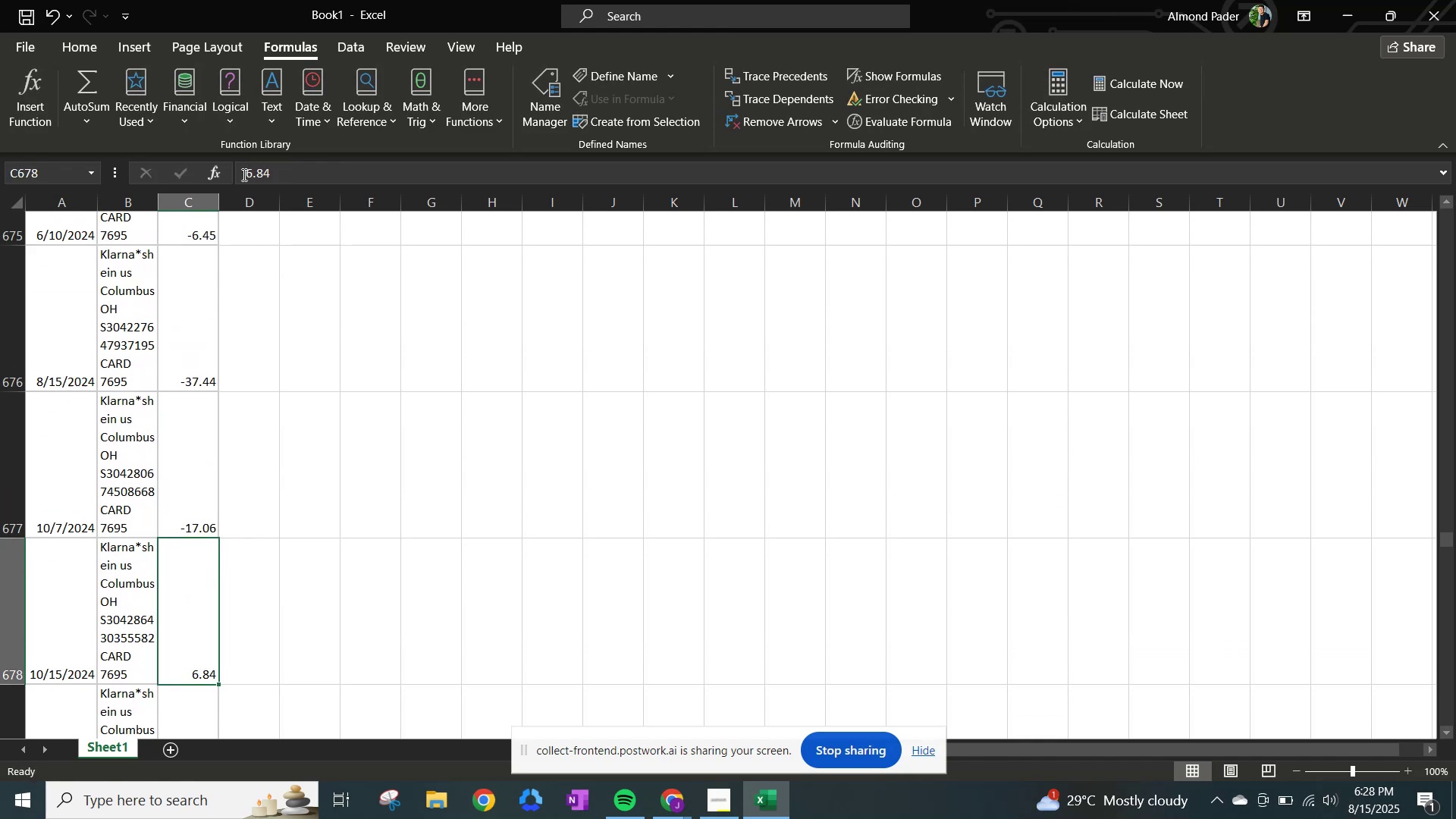 
left_click([243, 174])
 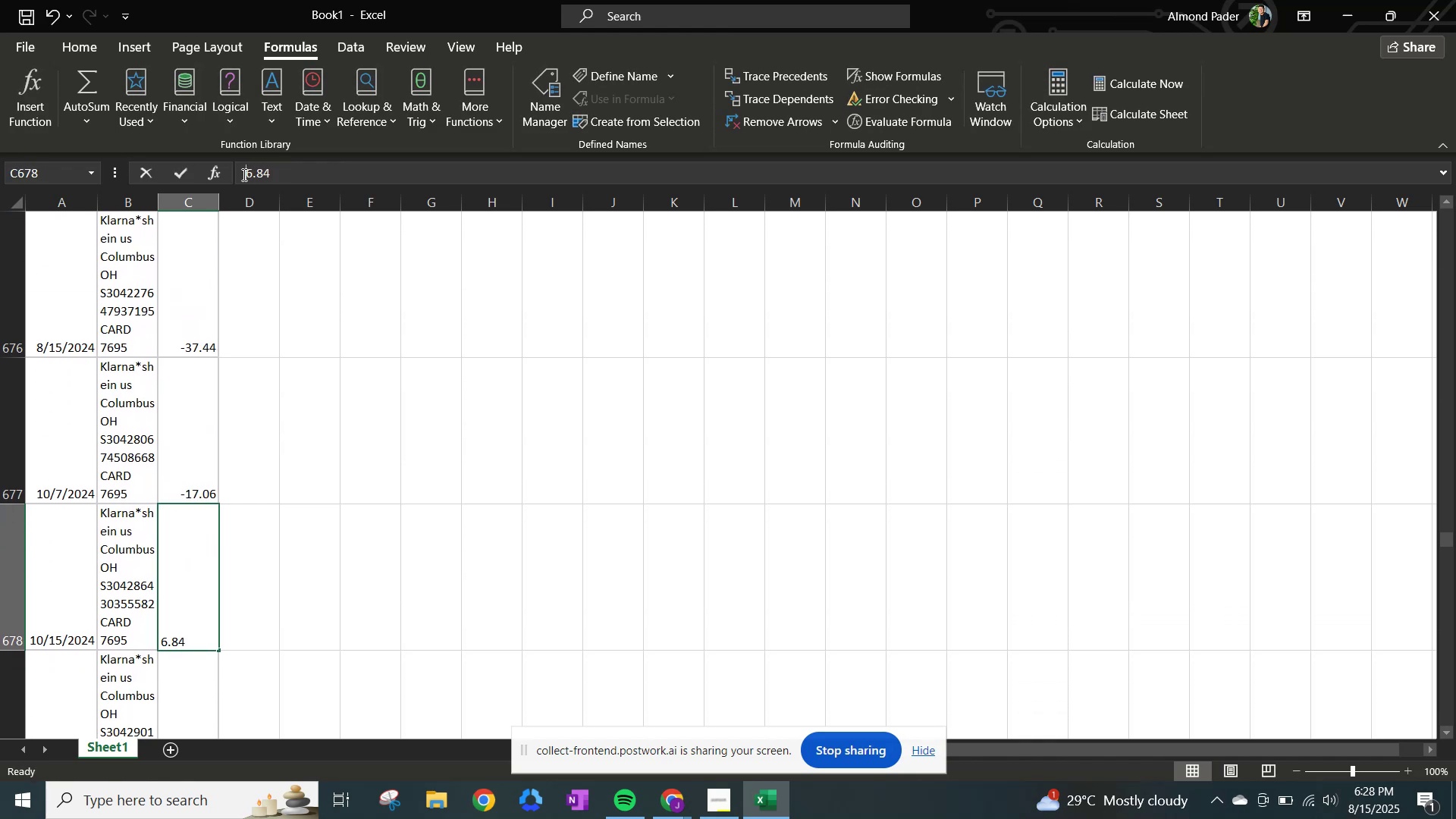 
key(NumpadSubtract)
 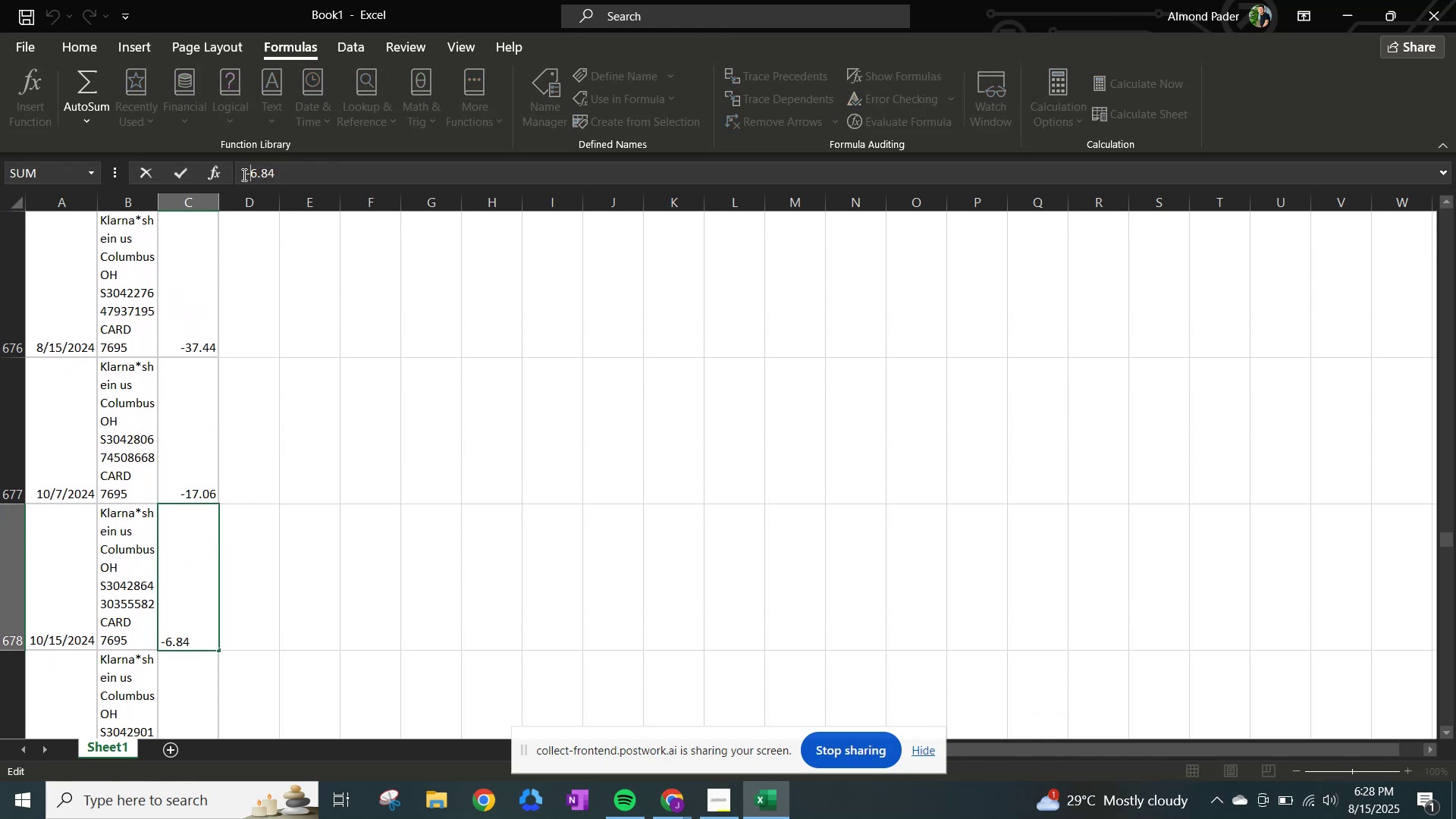 
key(NumpadEnter)
 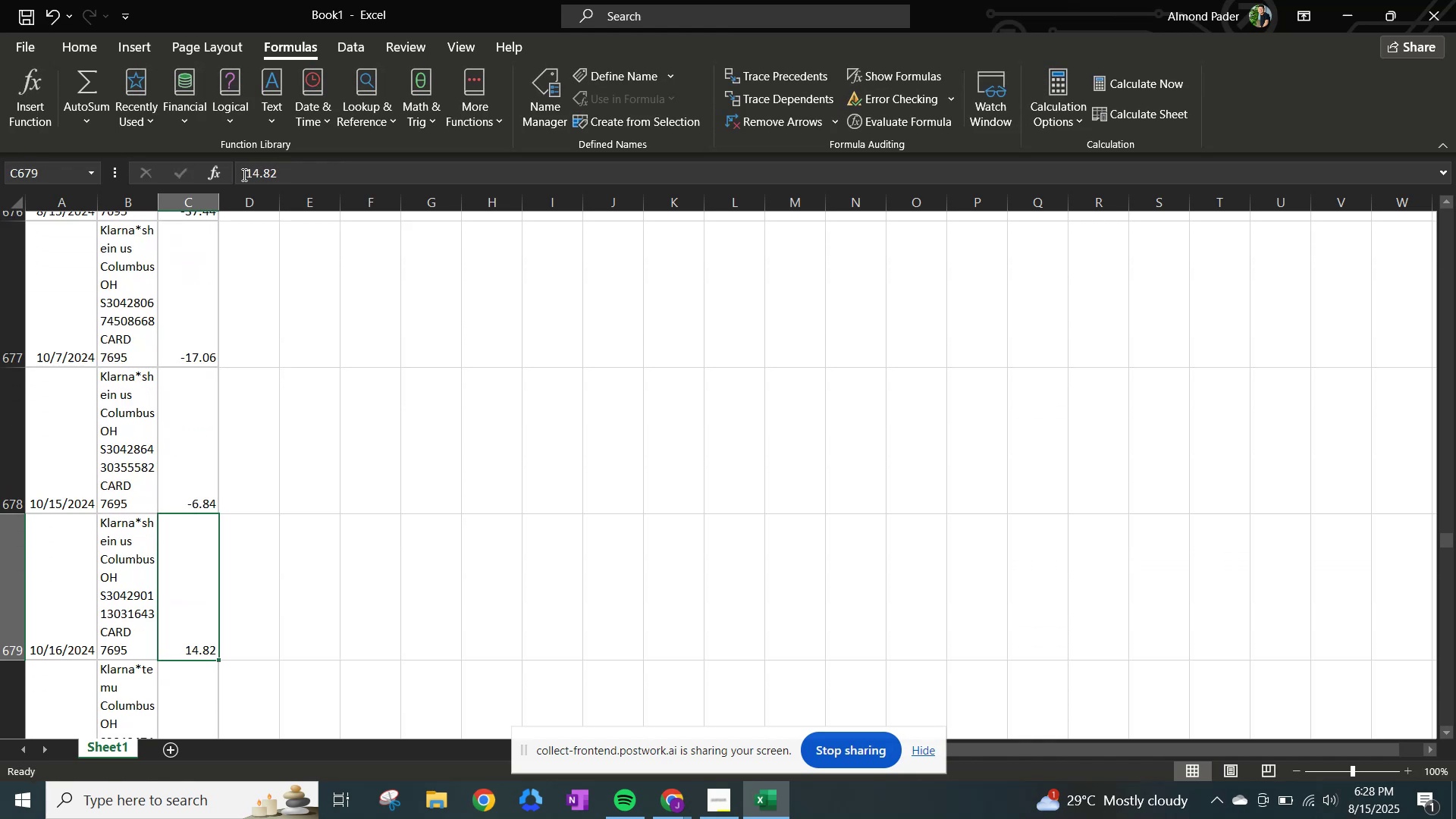 
left_click([243, 174])
 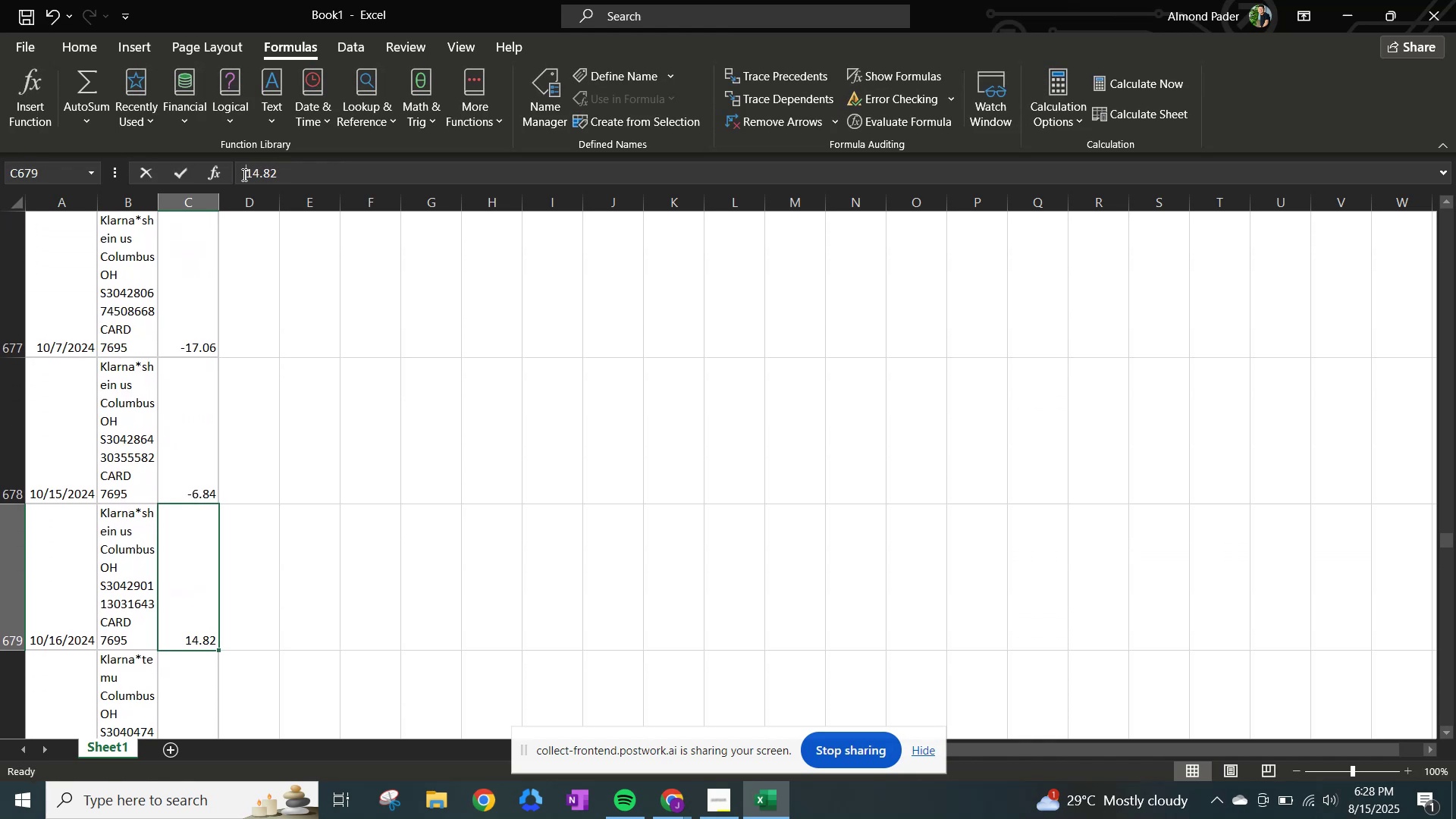 
key(NumpadSubtract)
 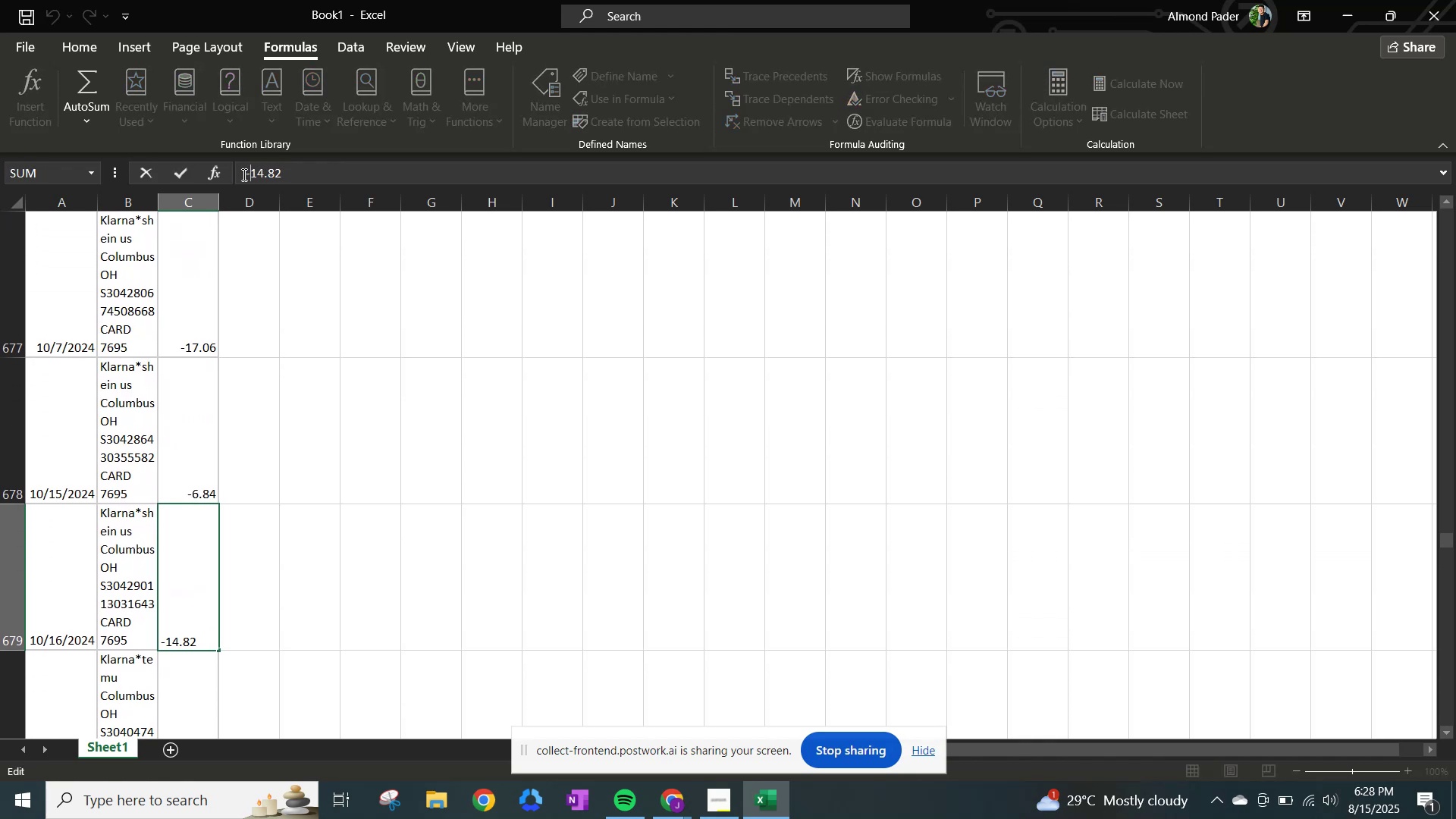 
key(NumpadEnter)
 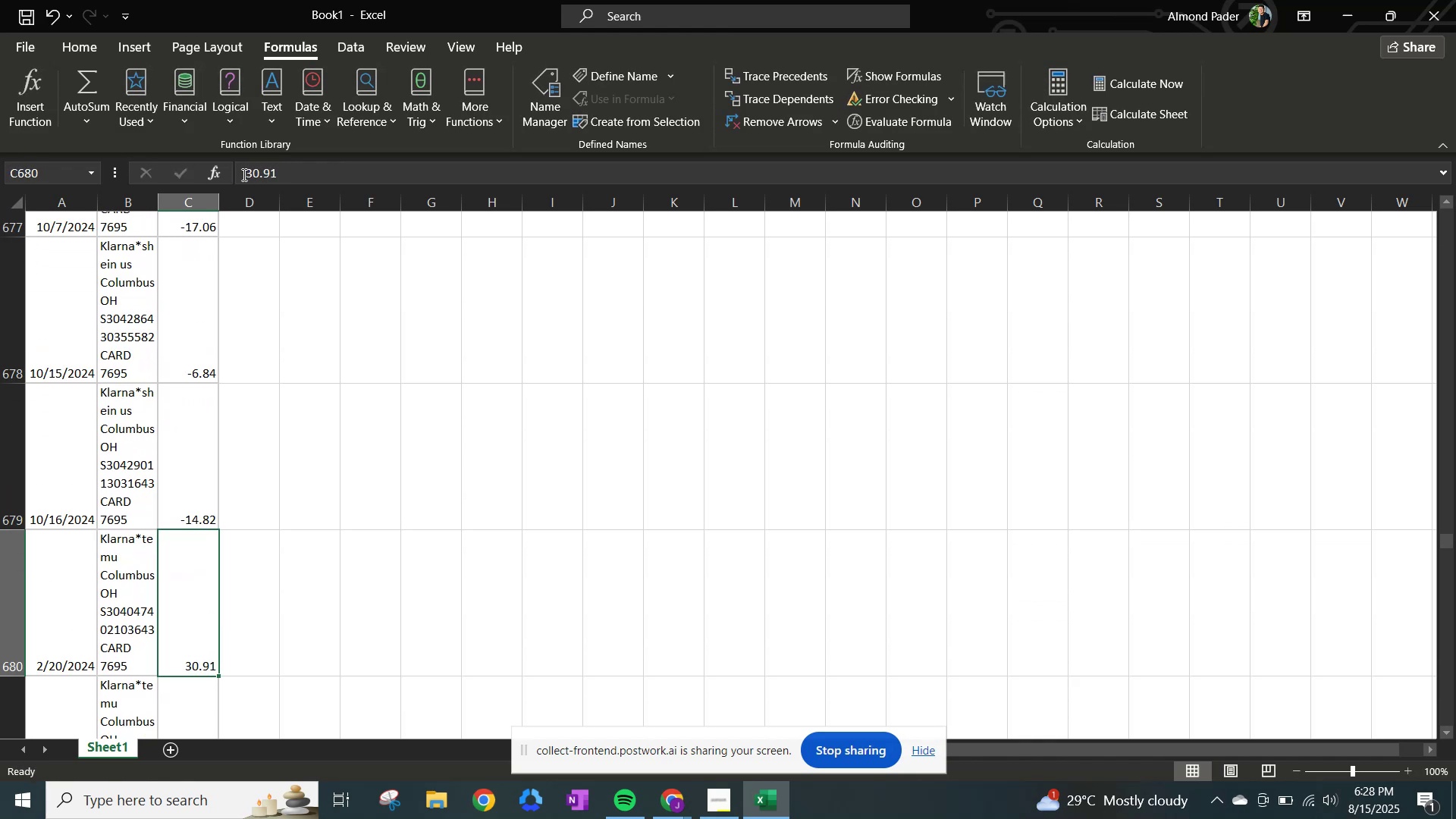 
left_click([243, 174])
 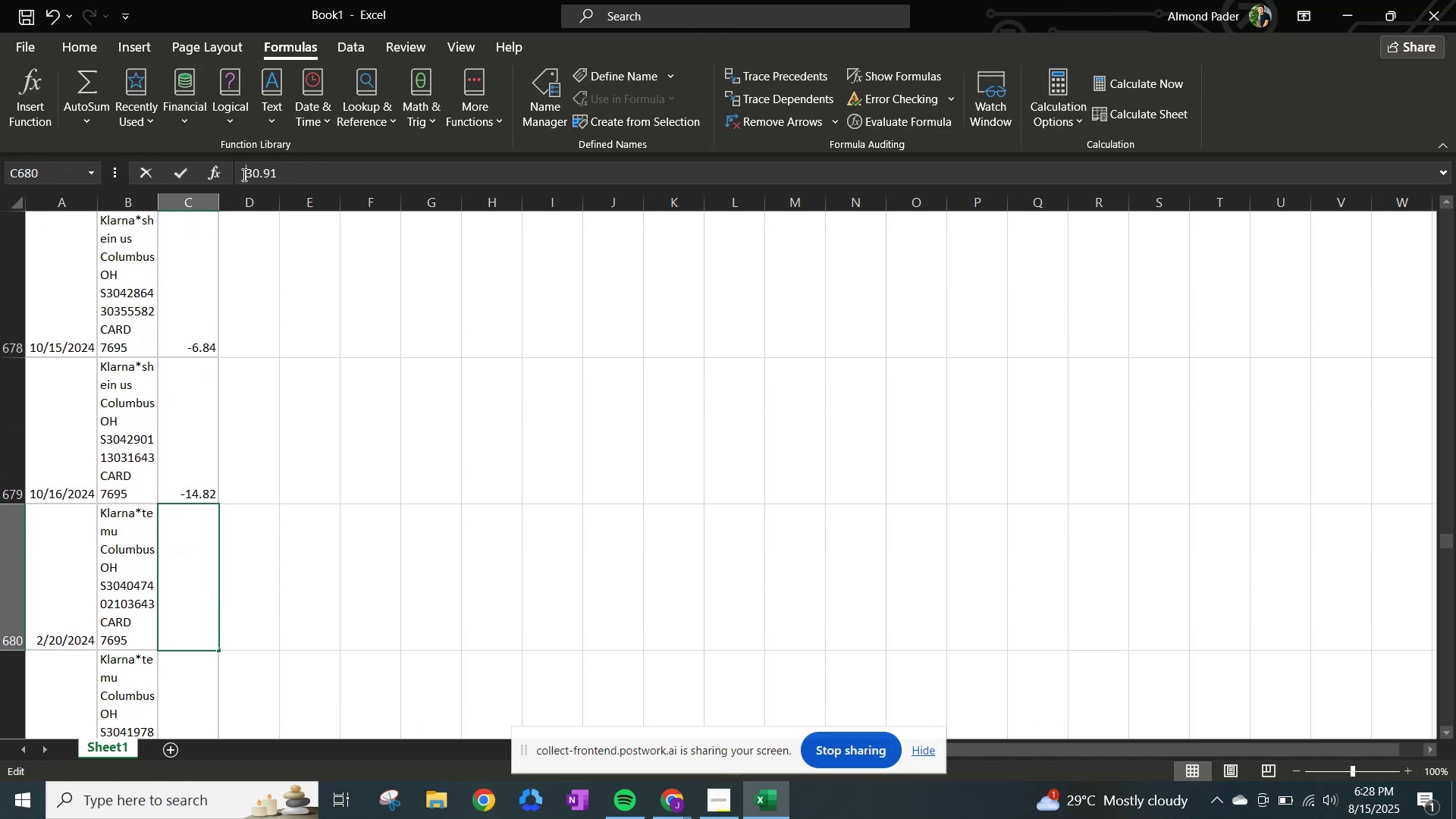 
key(NumpadSubtract)
 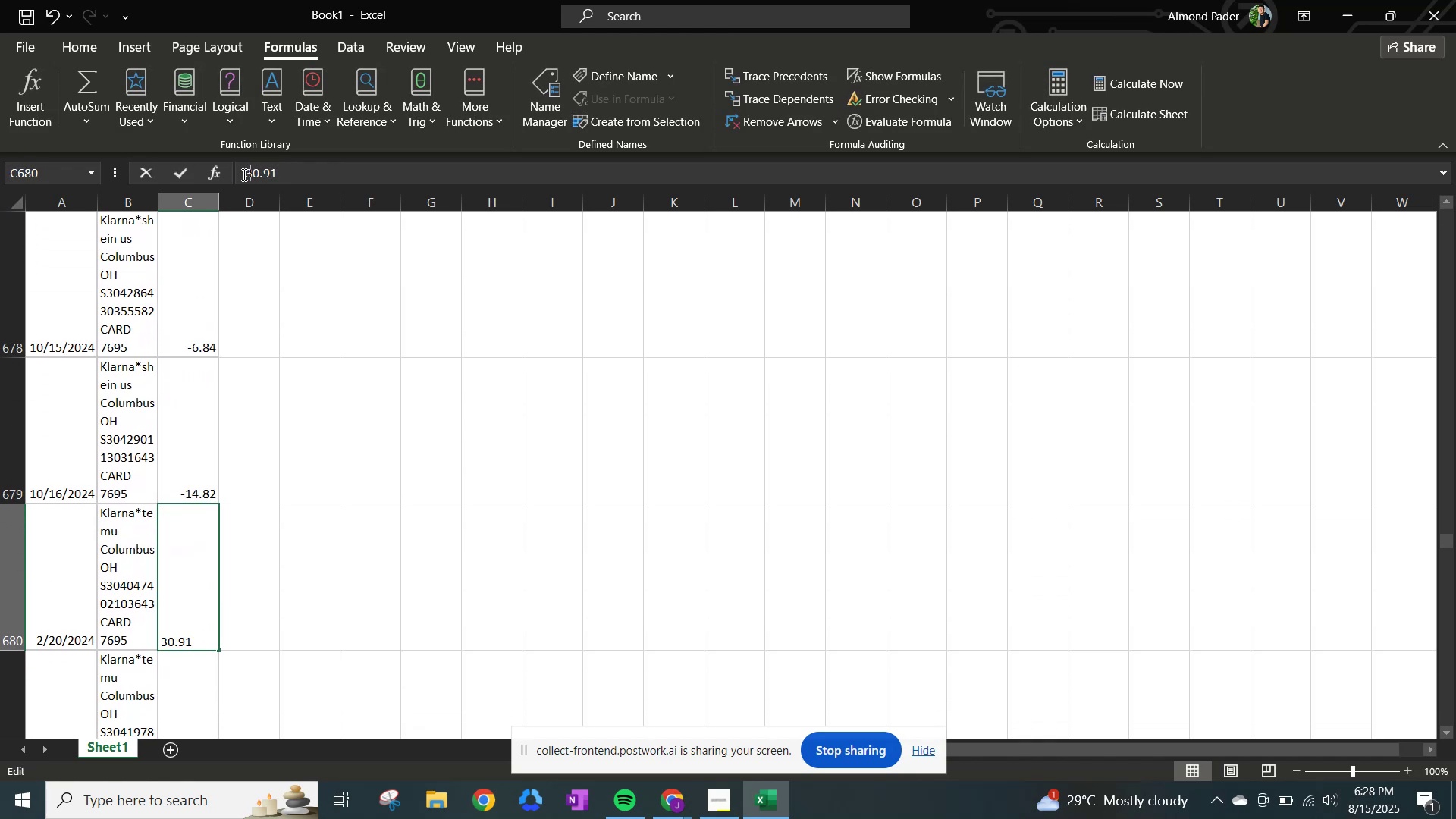 
key(NumpadEnter)
 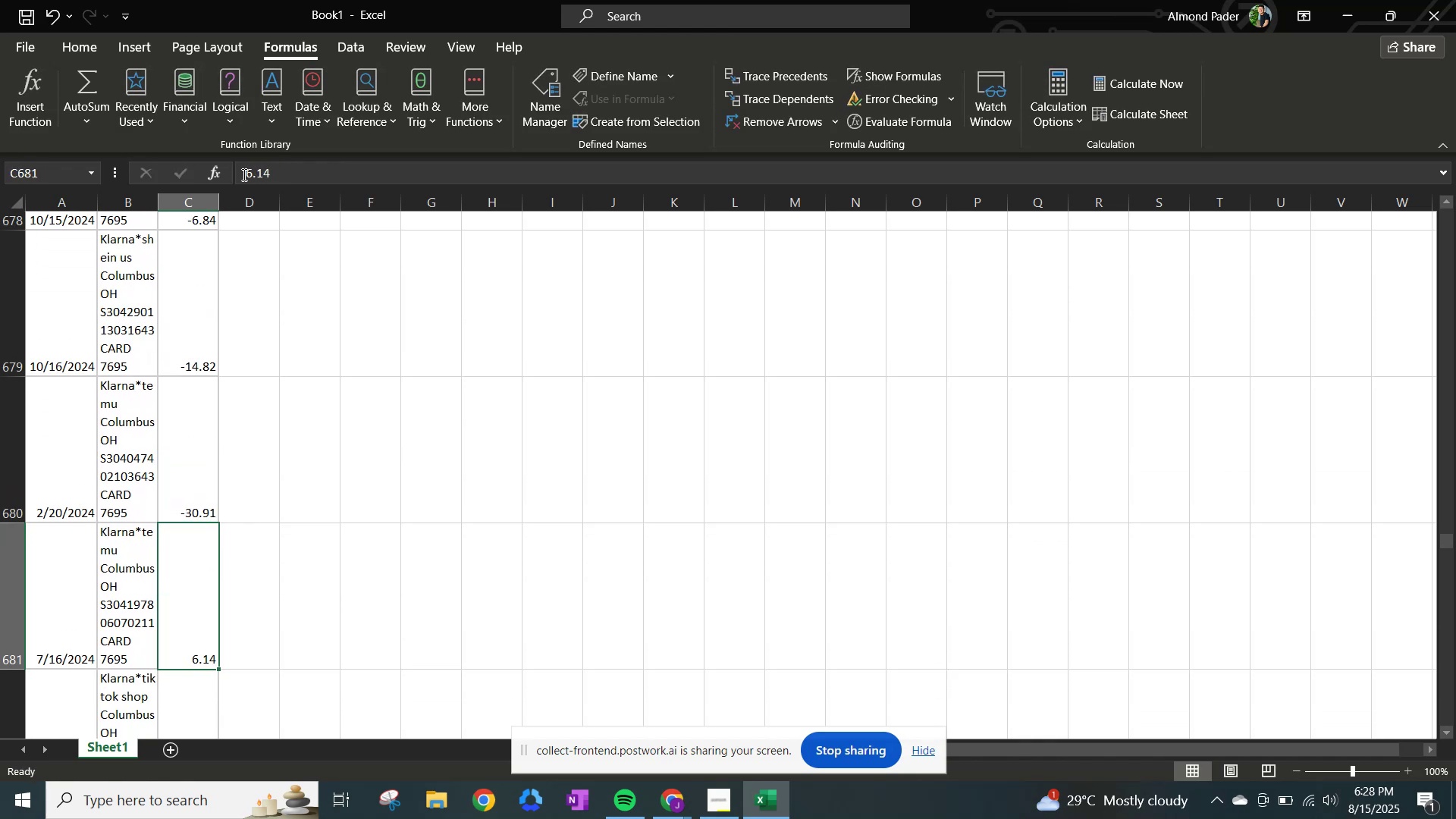 
left_click([243, 174])
 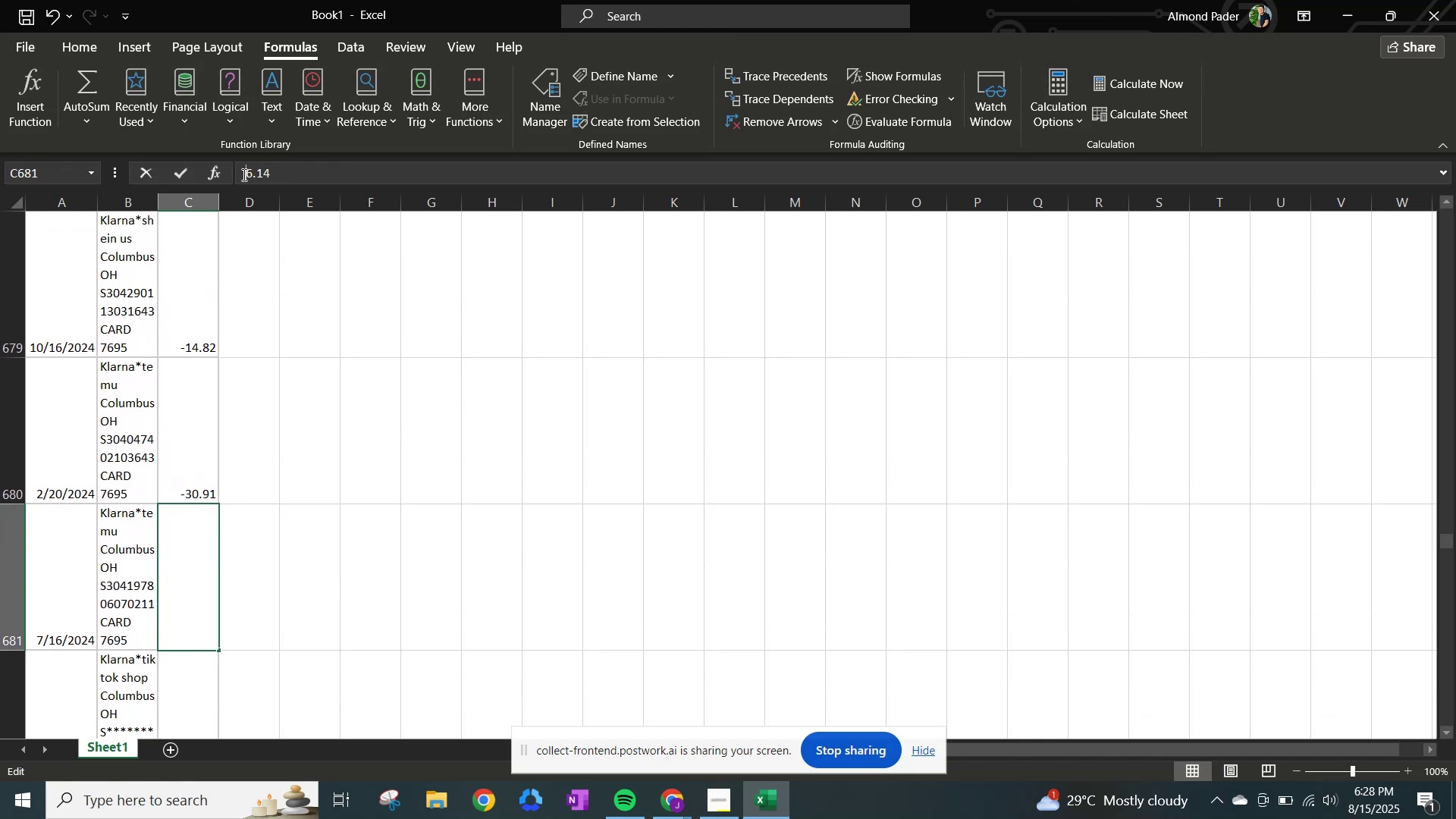 
key(NumpadSubtract)
 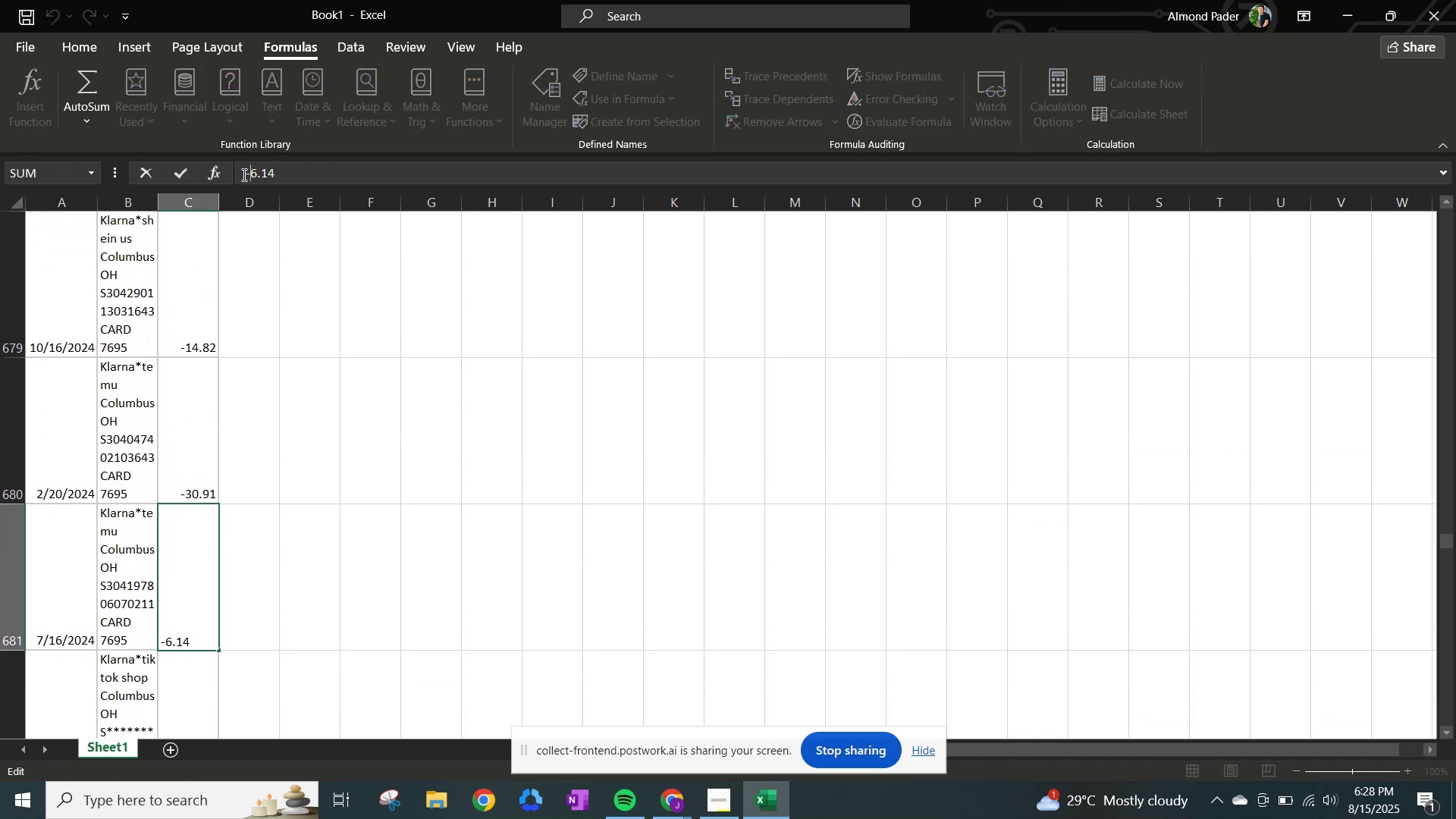 
key(NumpadEnter)
 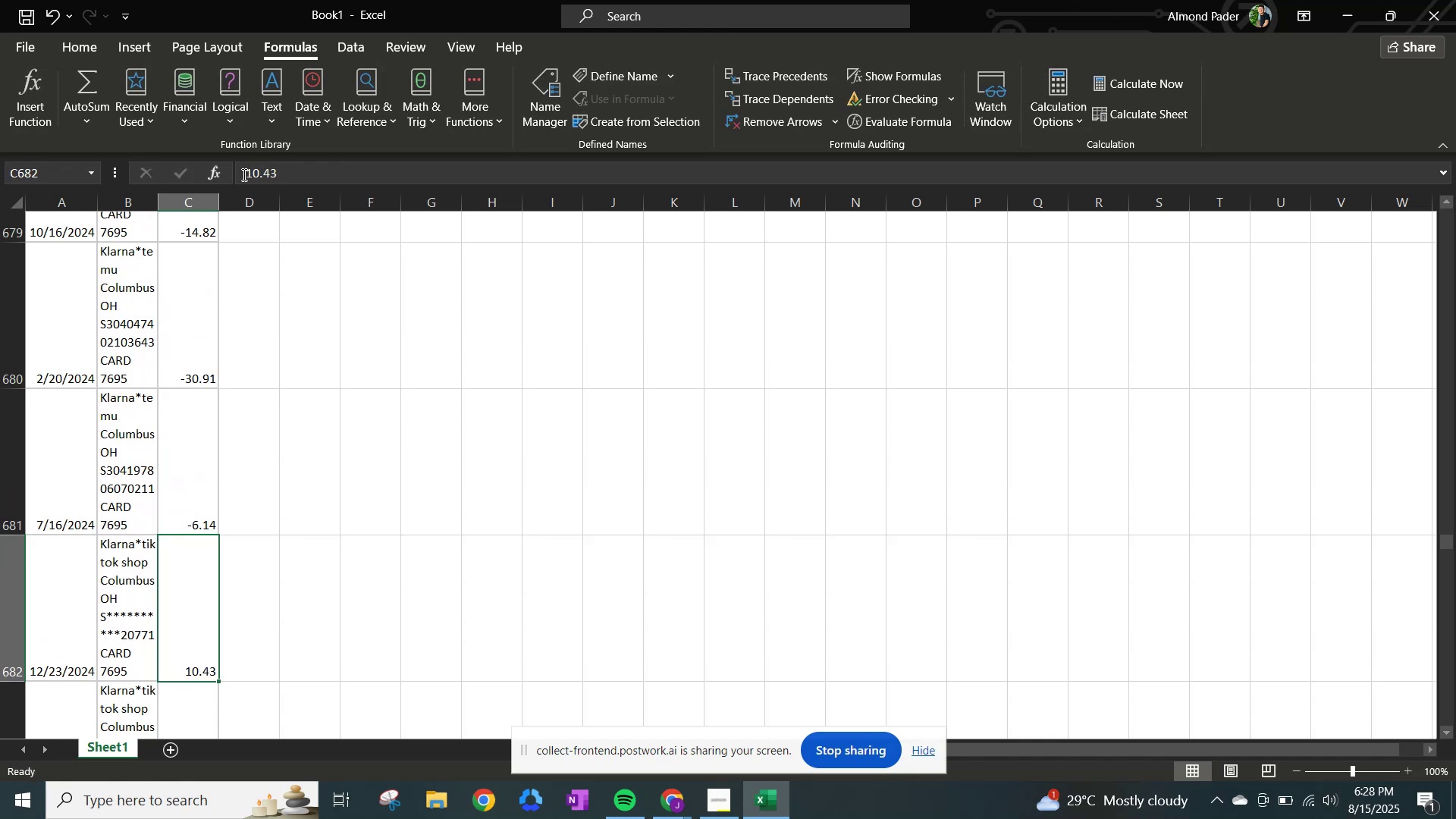 
left_click([243, 174])
 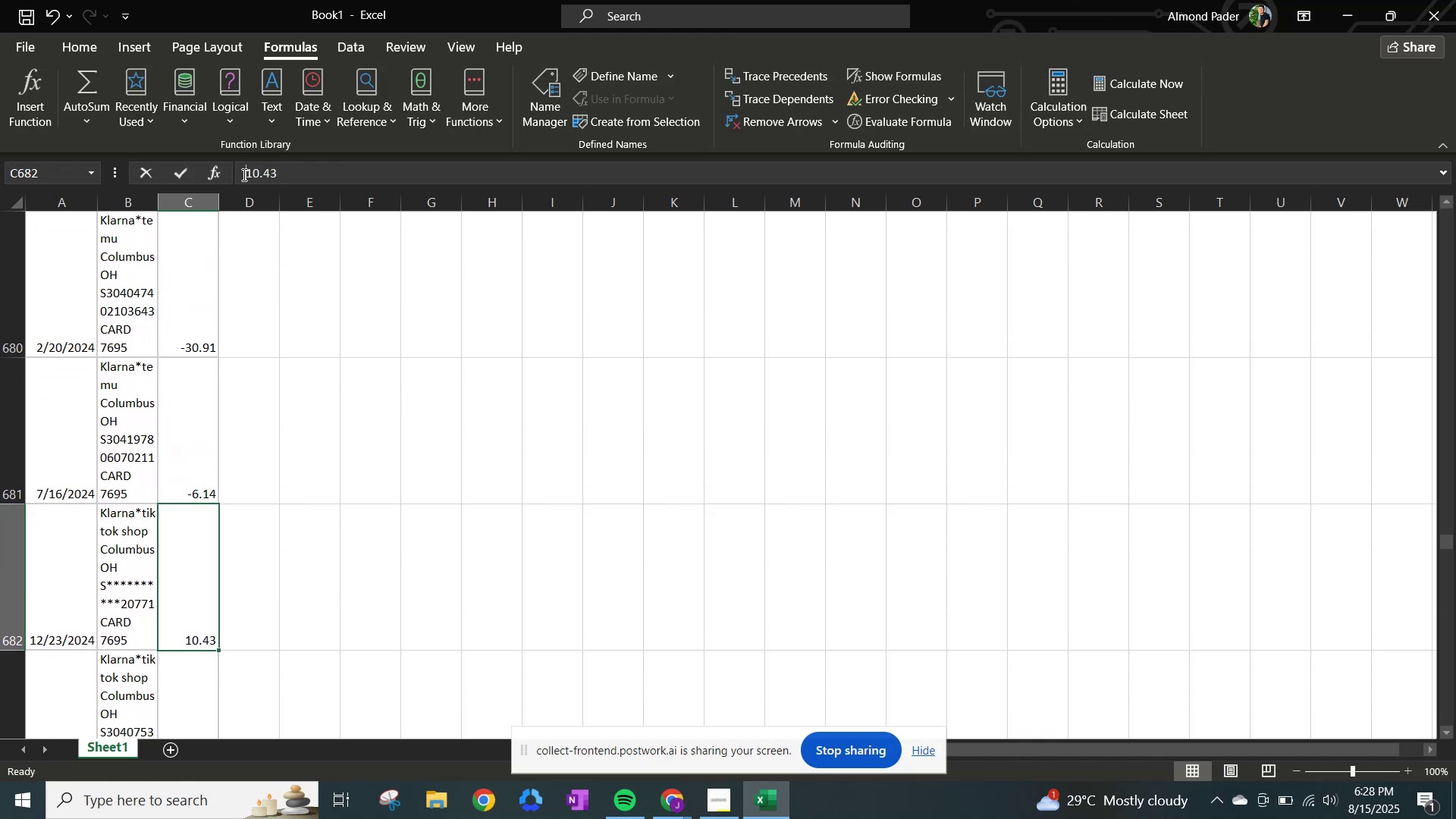 
key(NumpadSubtract)
 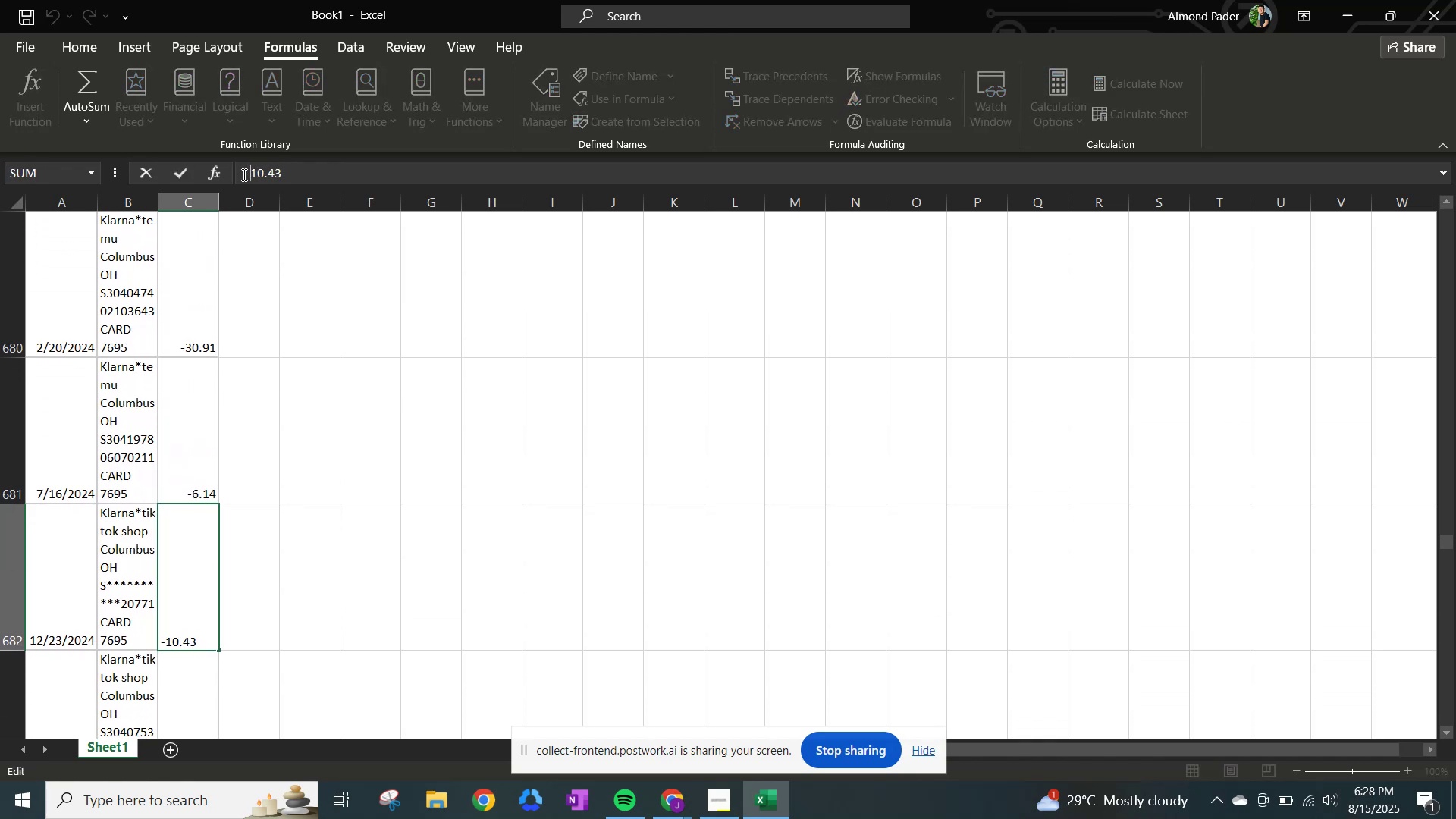 
key(NumpadEnter)
 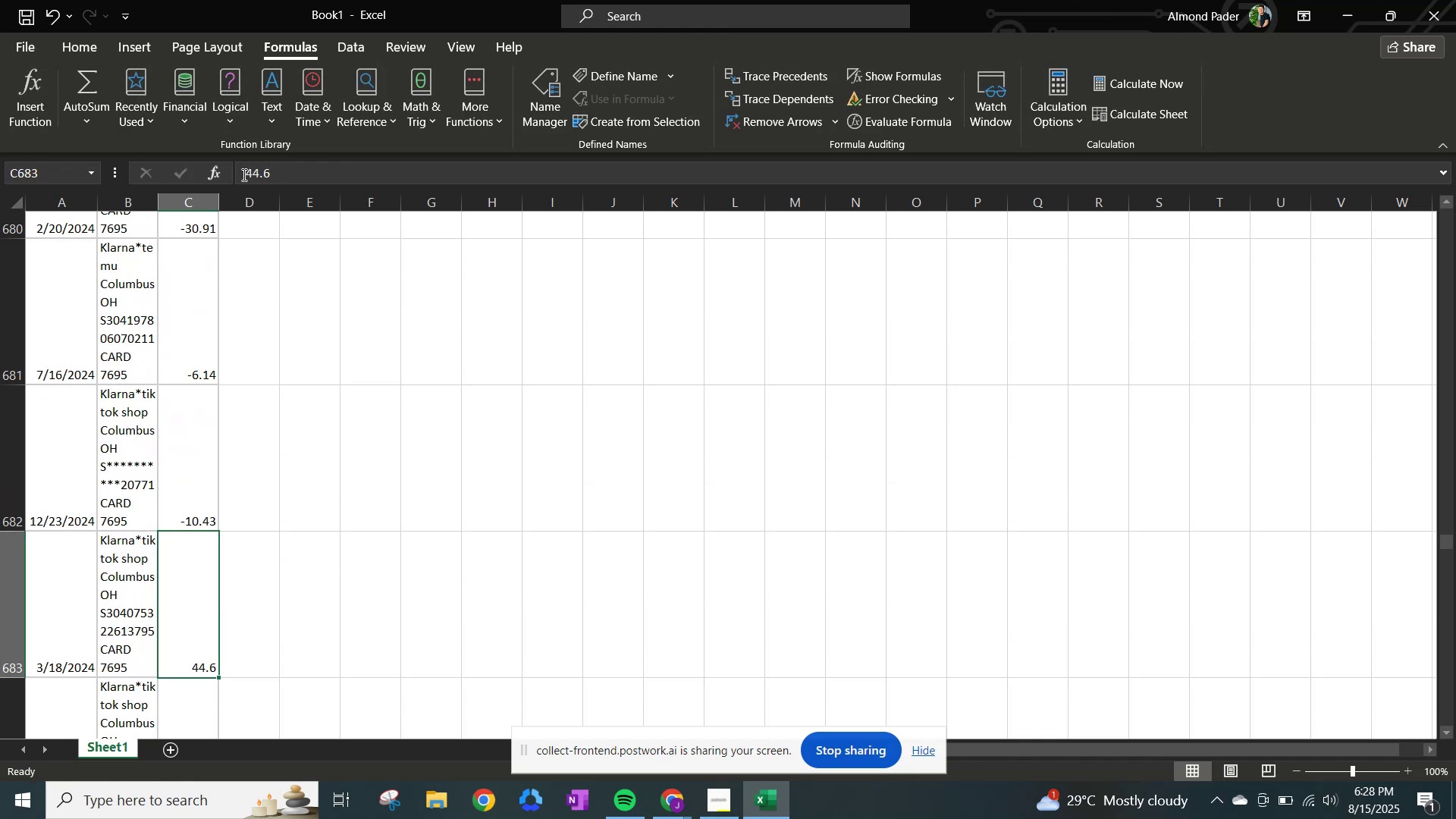 
left_click([243, 174])
 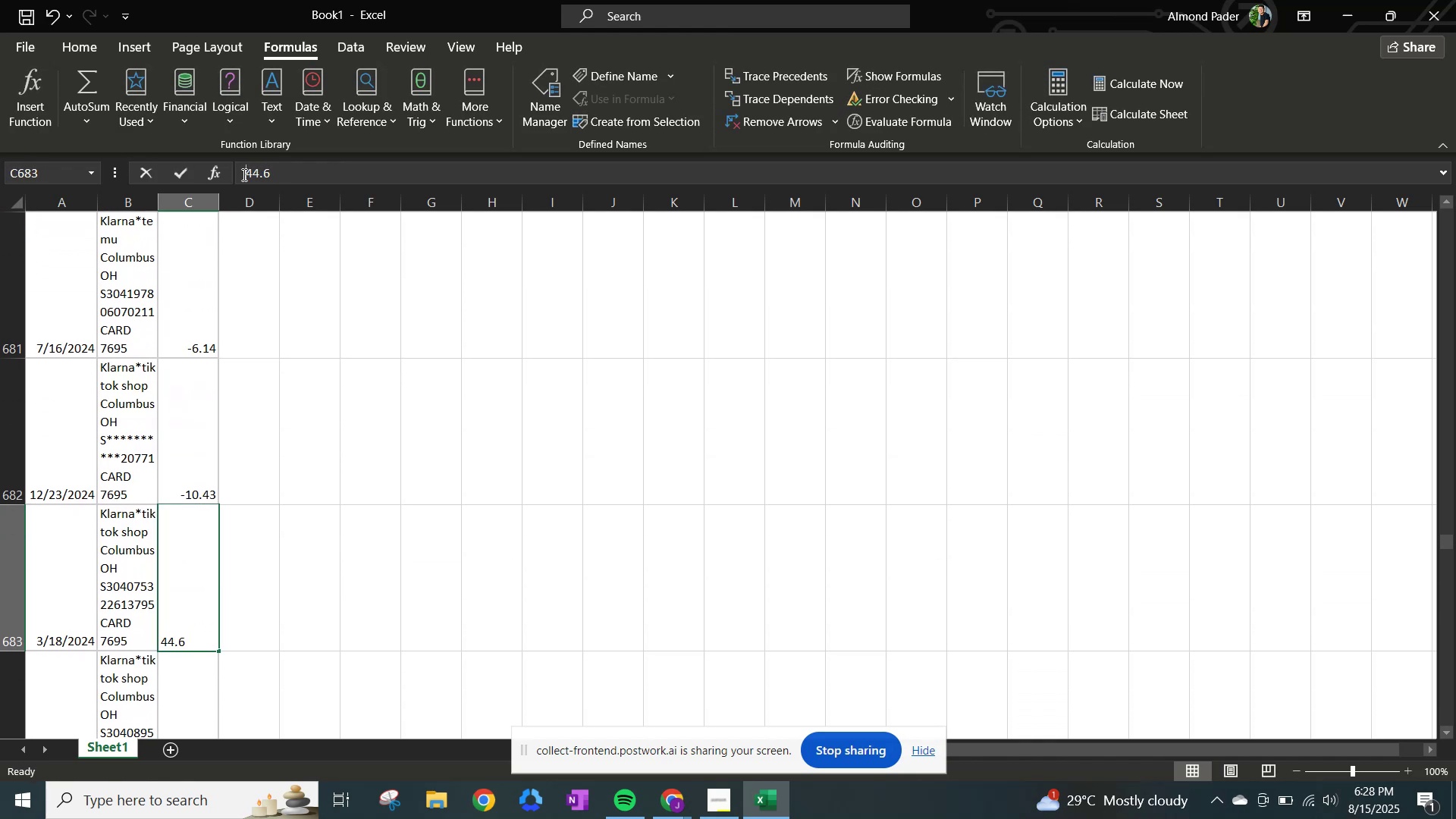 
key(NumpadSubtract)
 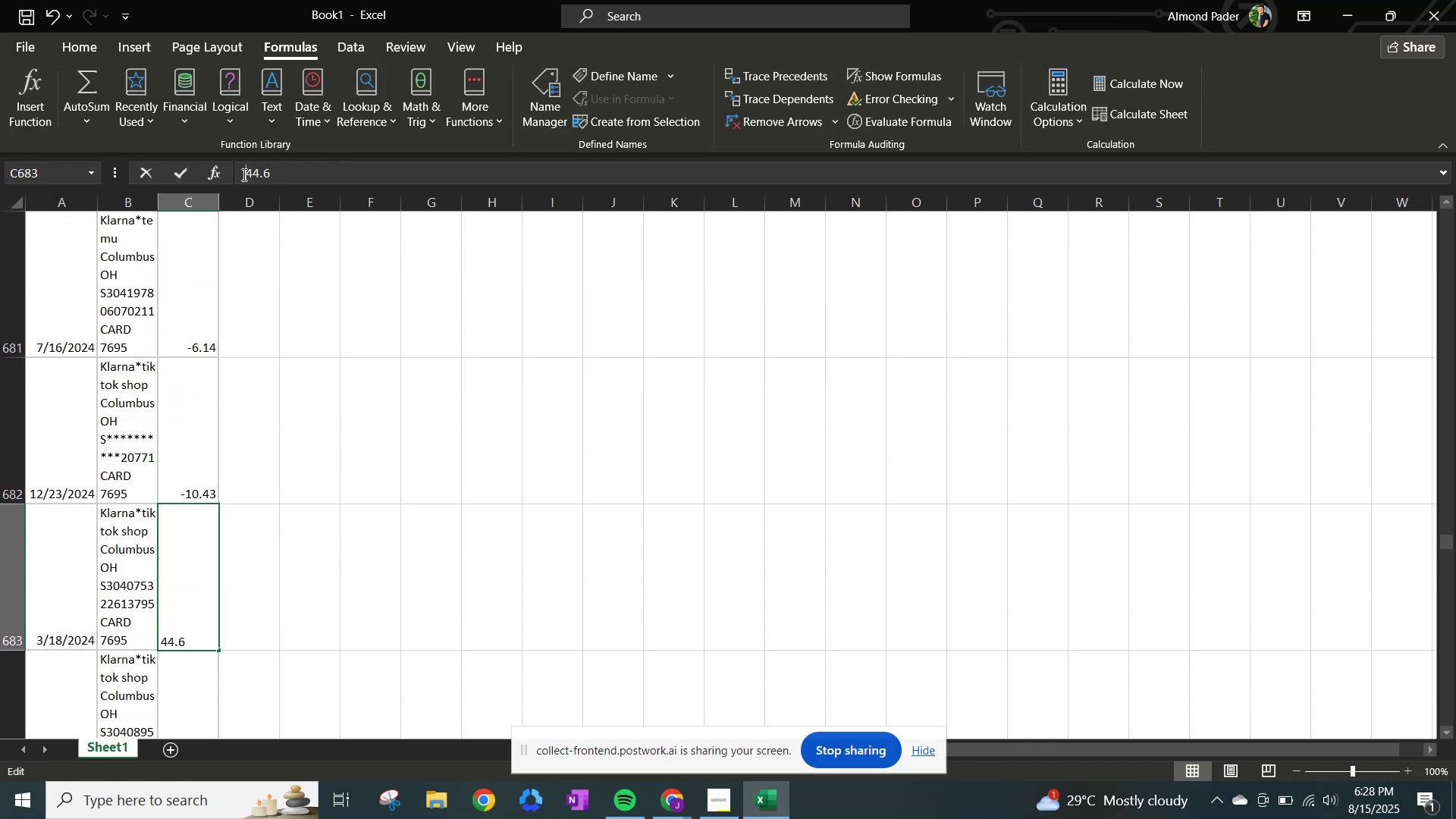 
key(NumpadEnter)
 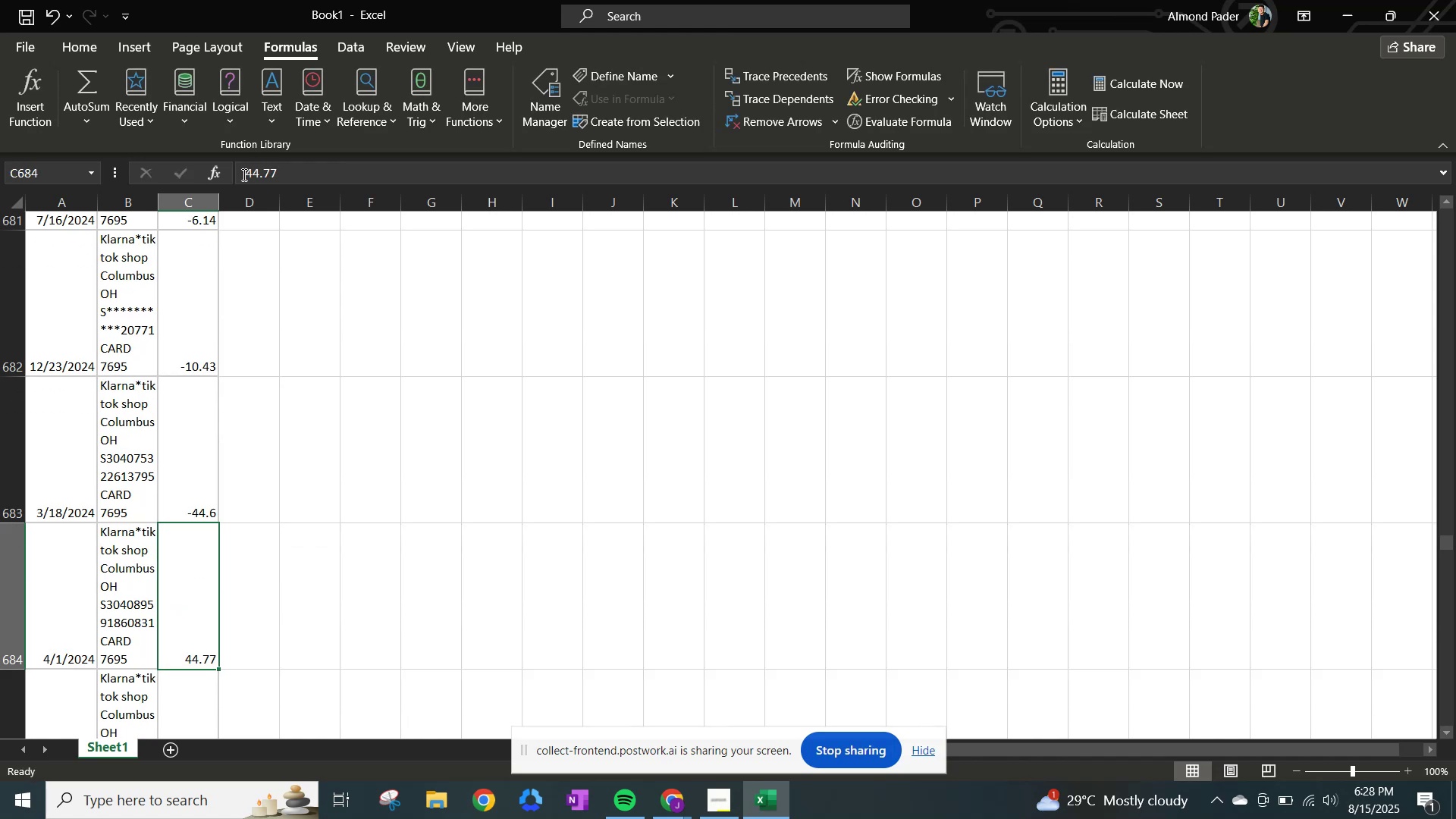 
left_click([243, 174])
 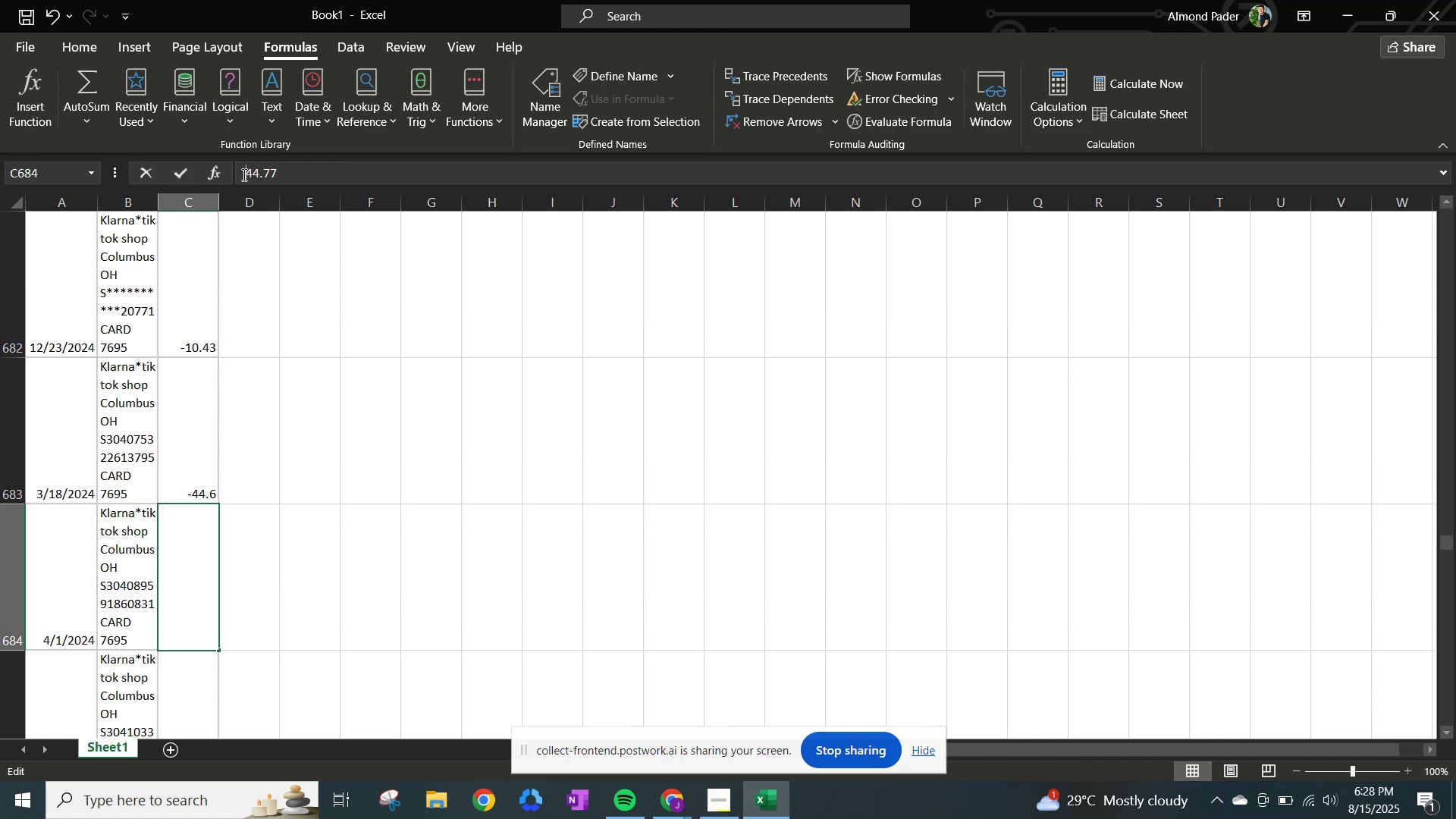 
hold_key(key=NumpadSubtract, duration=0.34)
 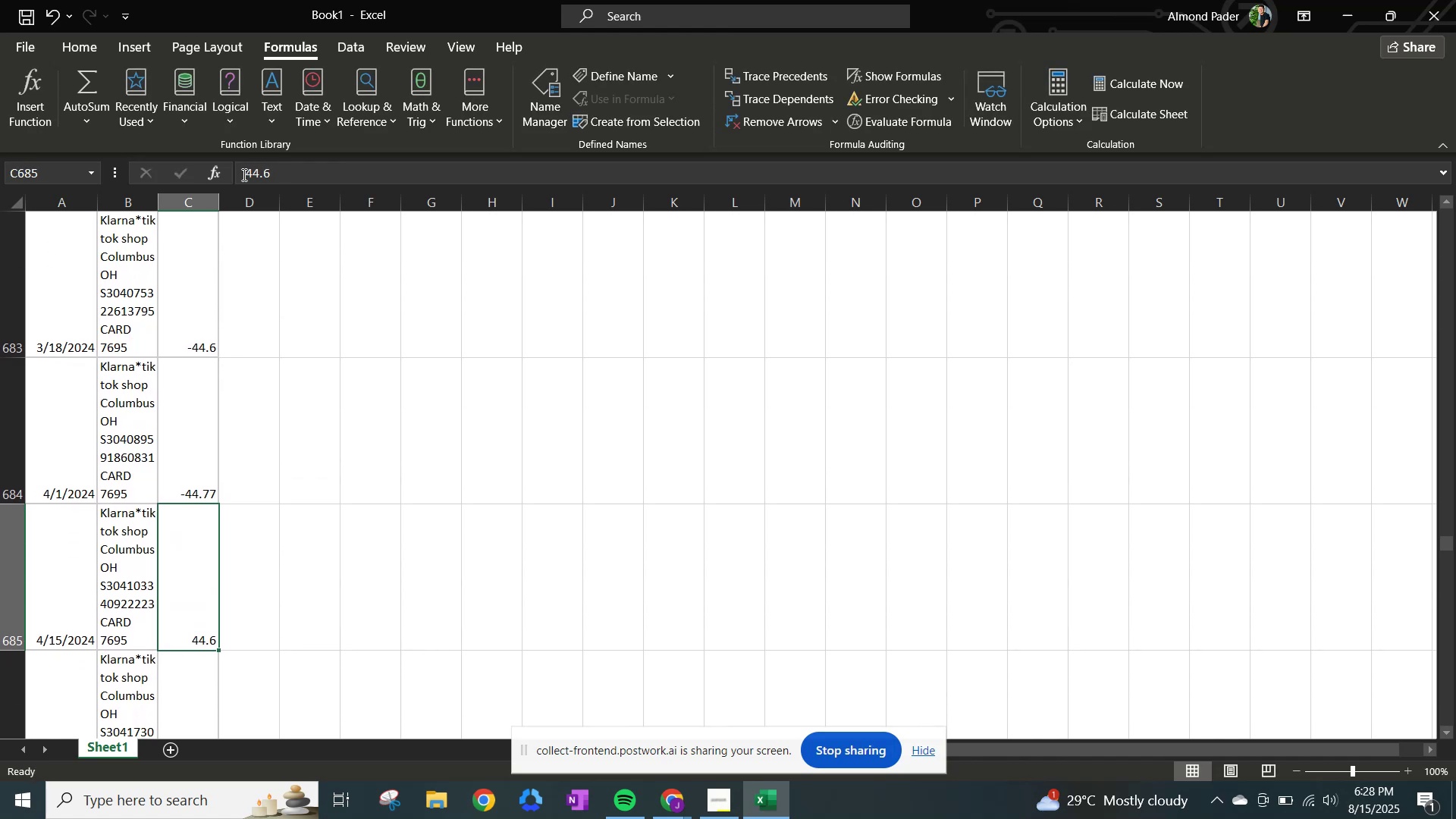 
key(NumpadEnter)
 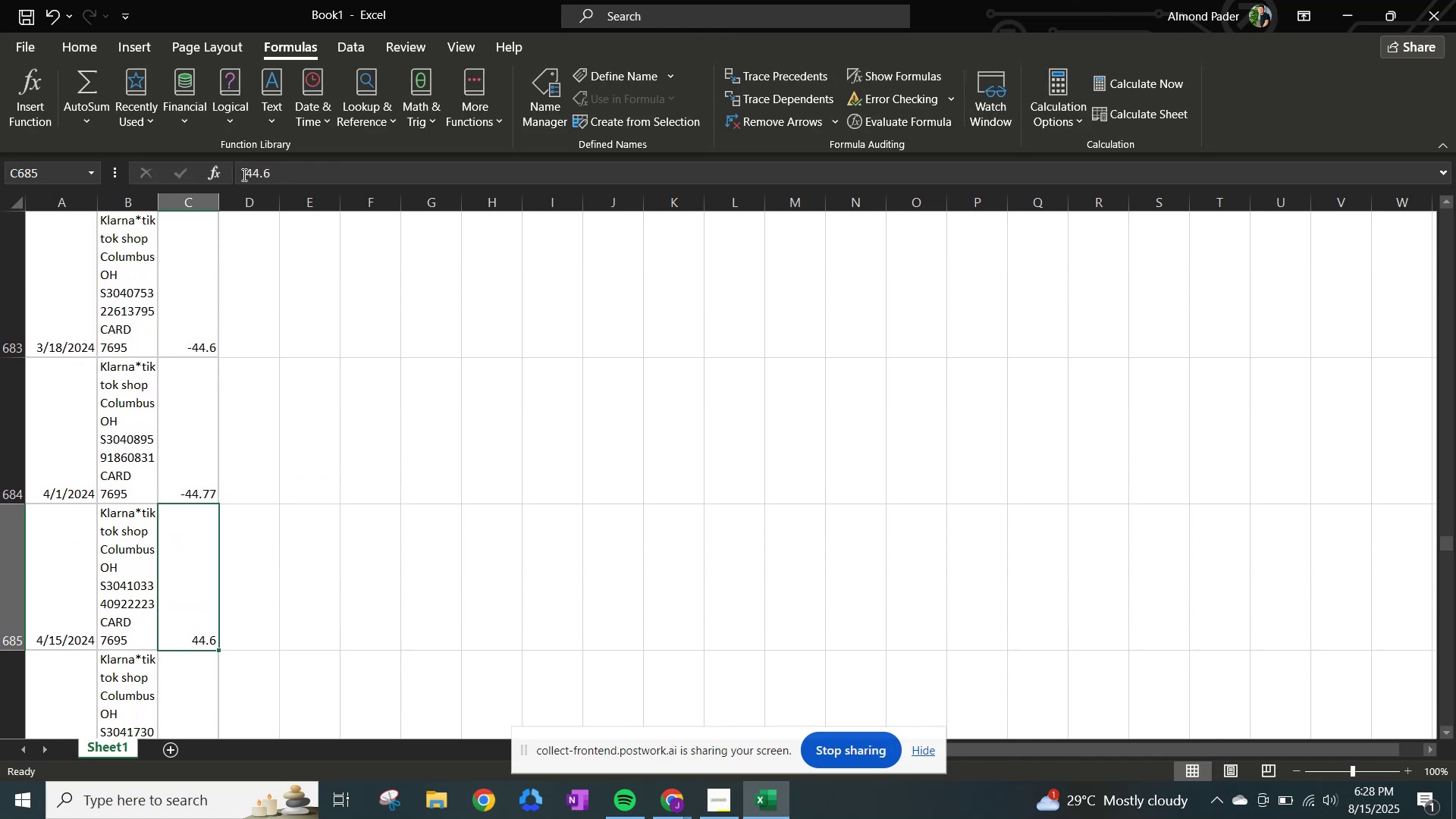 
left_click([243, 174])
 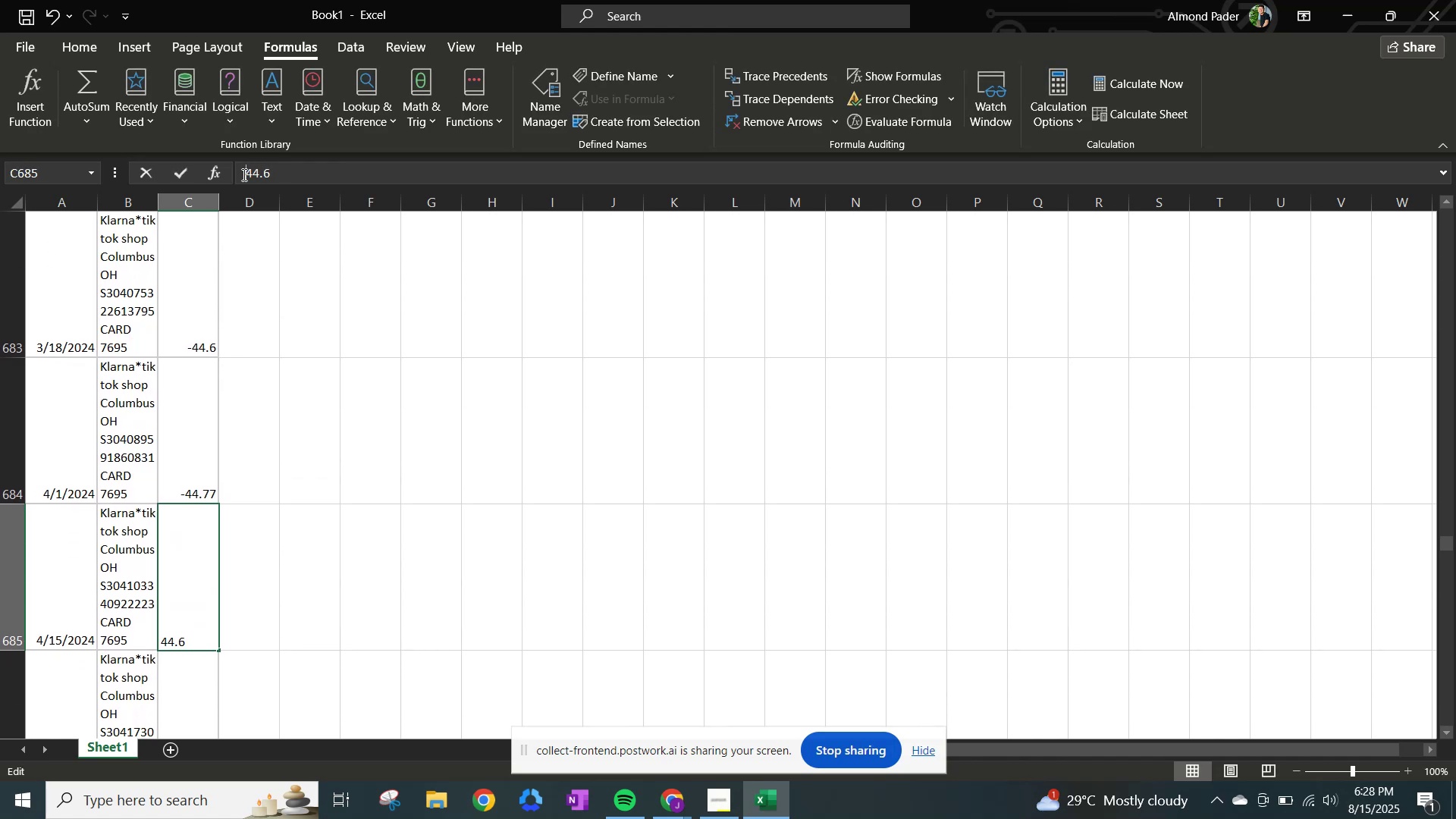 
key(NumpadSubtract)
 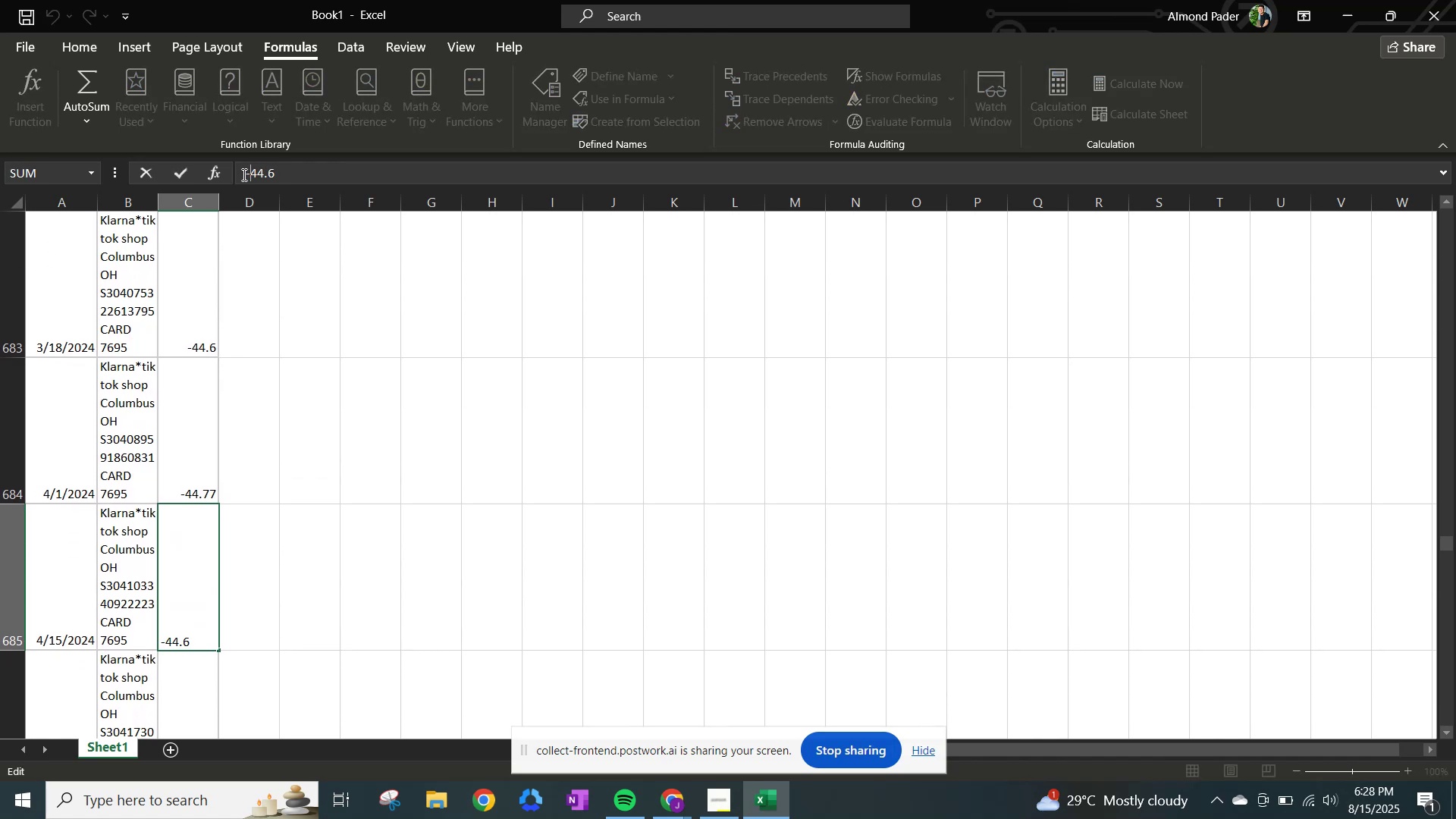 
key(NumpadEnter)
 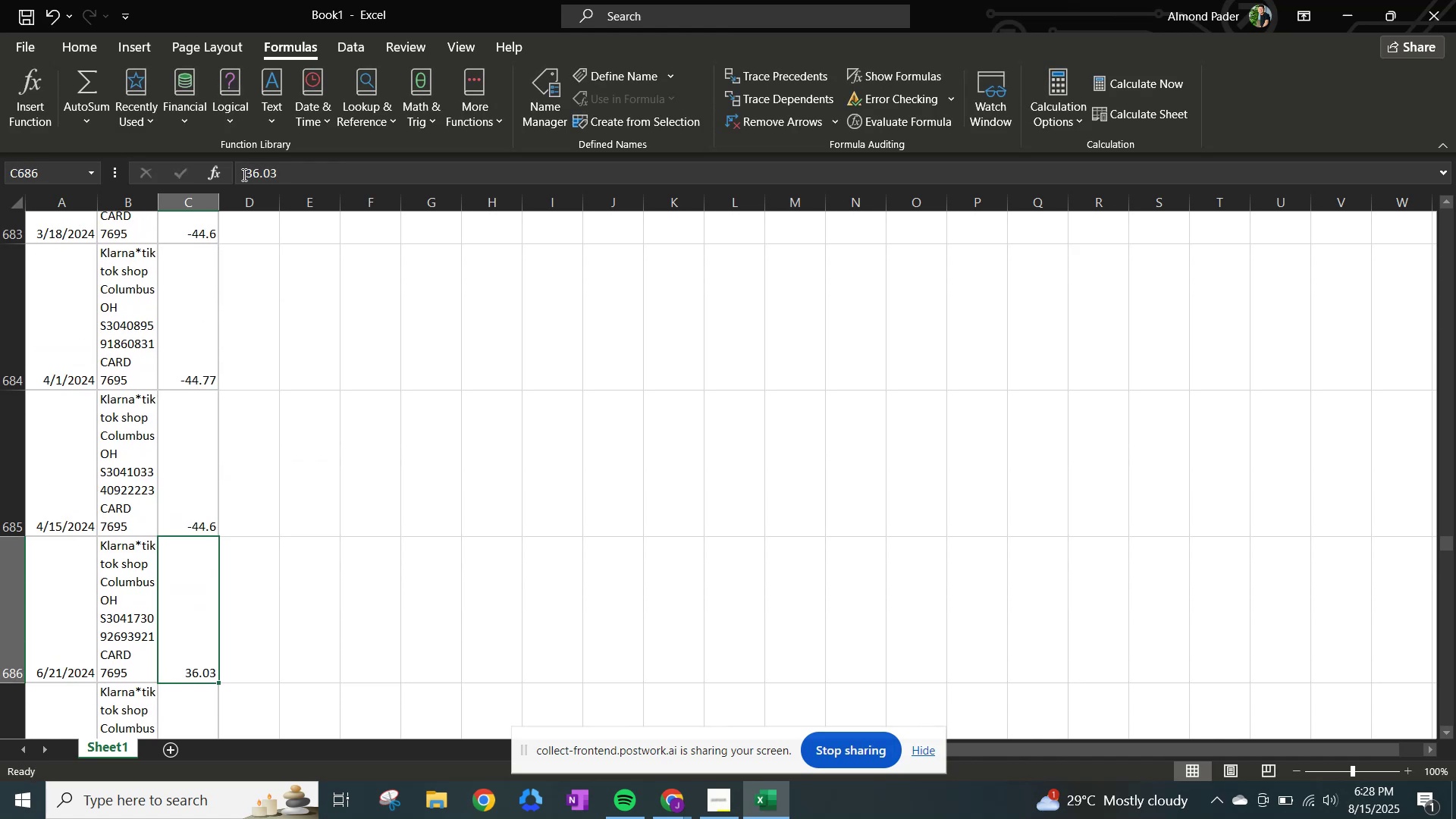 
left_click([243, 174])
 